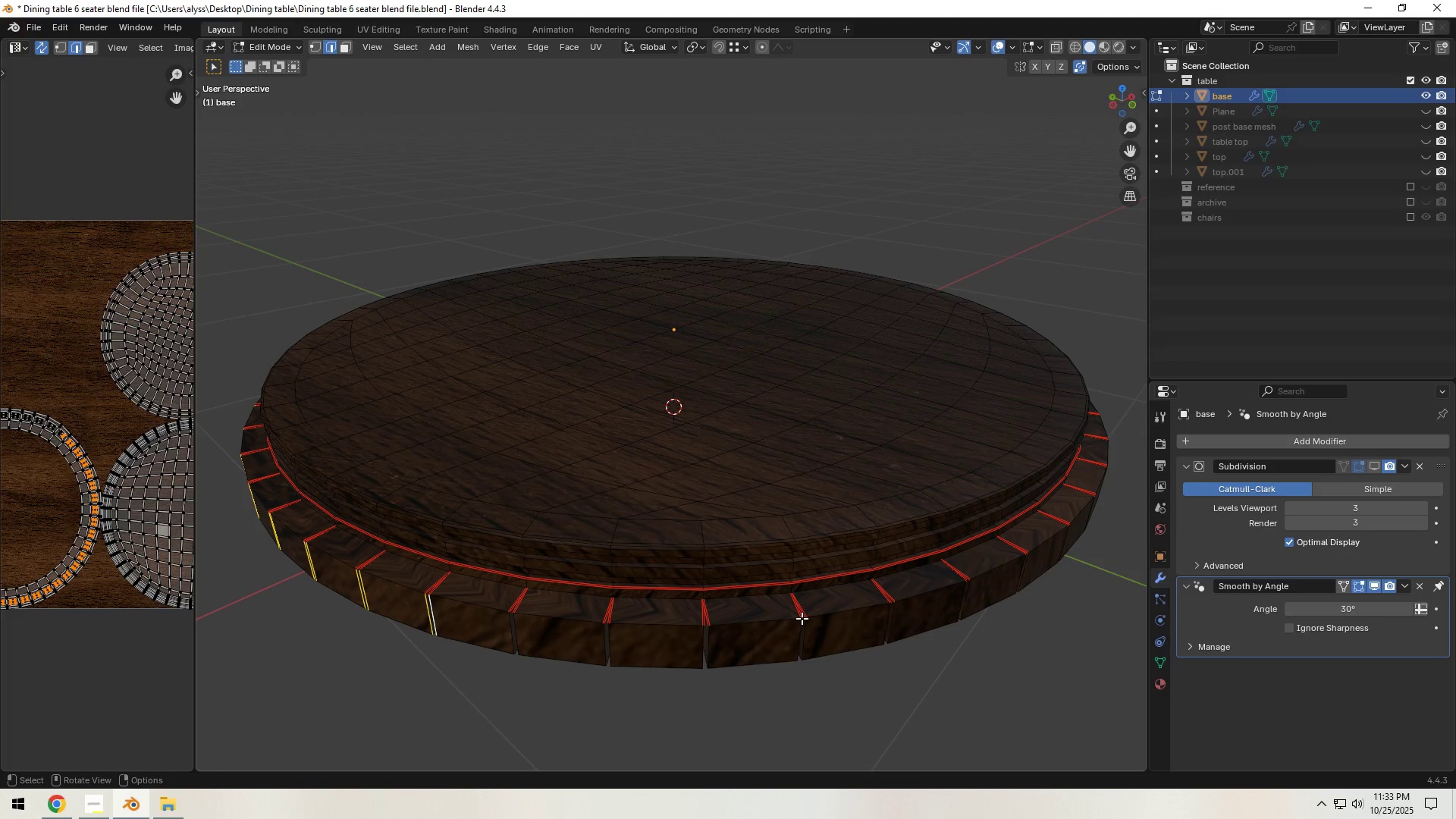 
hold_key(key=ShiftLeft, duration=1.5)
 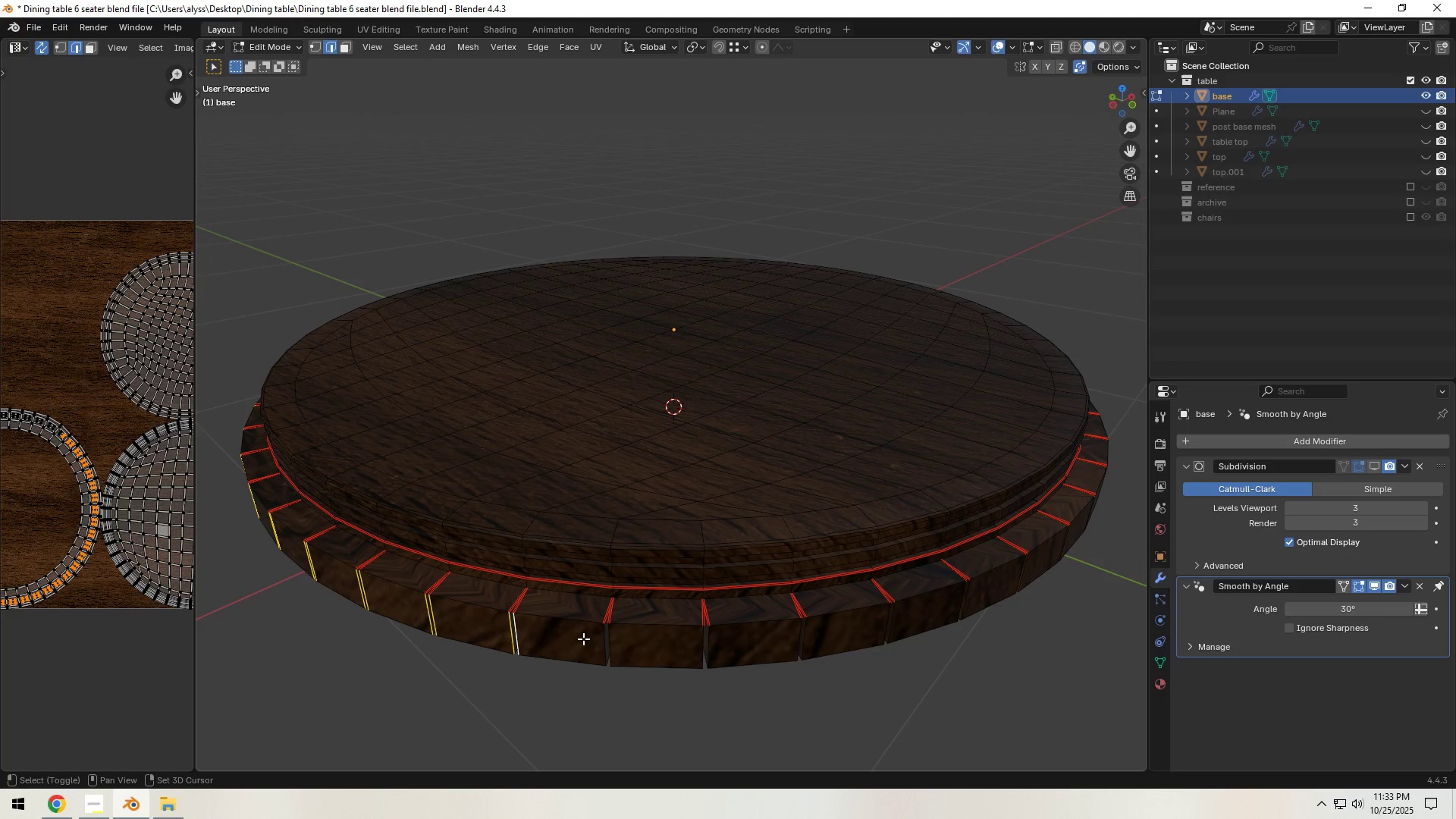 
hold_key(key=ShiftLeft, duration=1.51)
double_click([521, 632])
 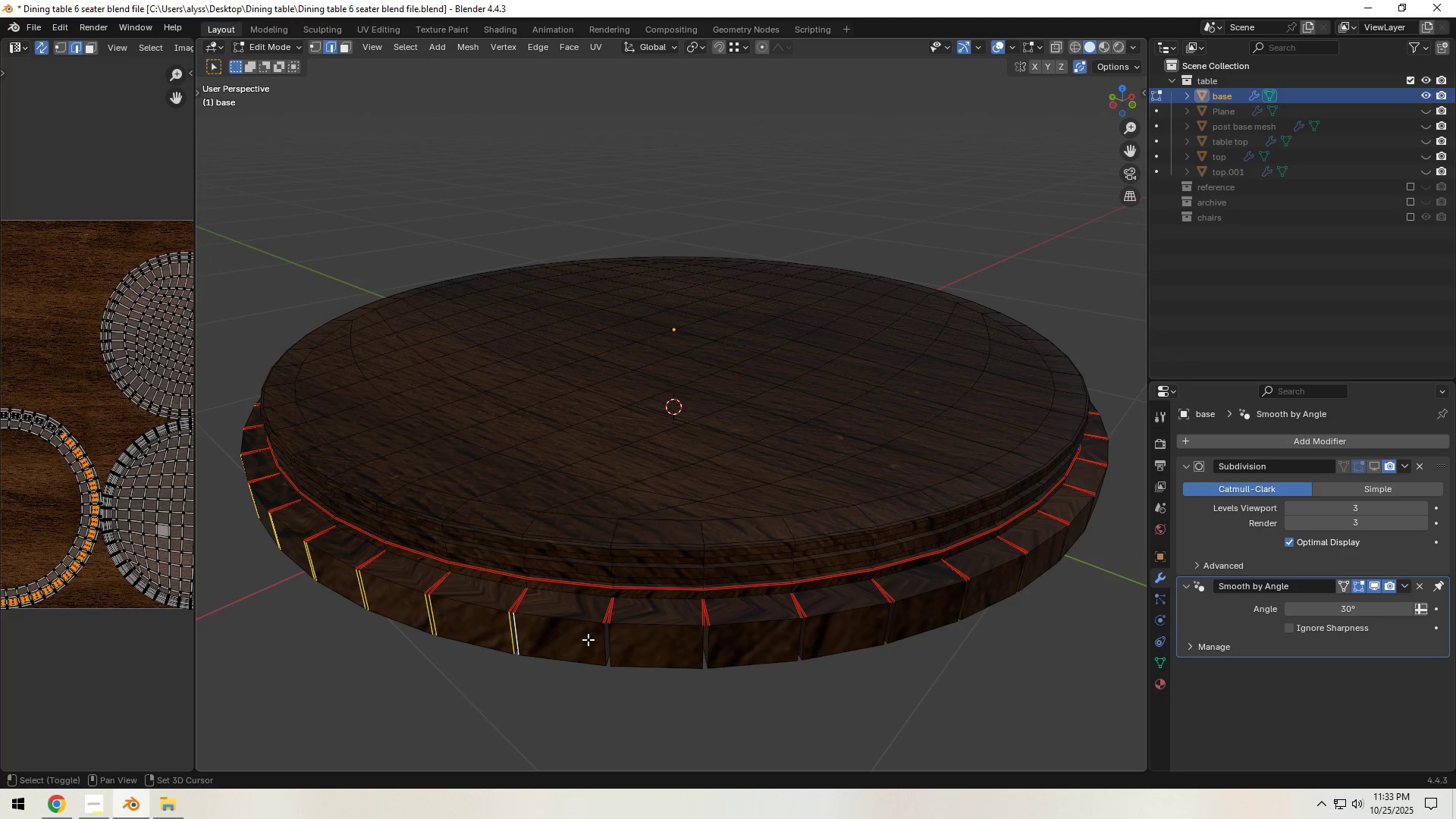 
left_click([591, 639])
 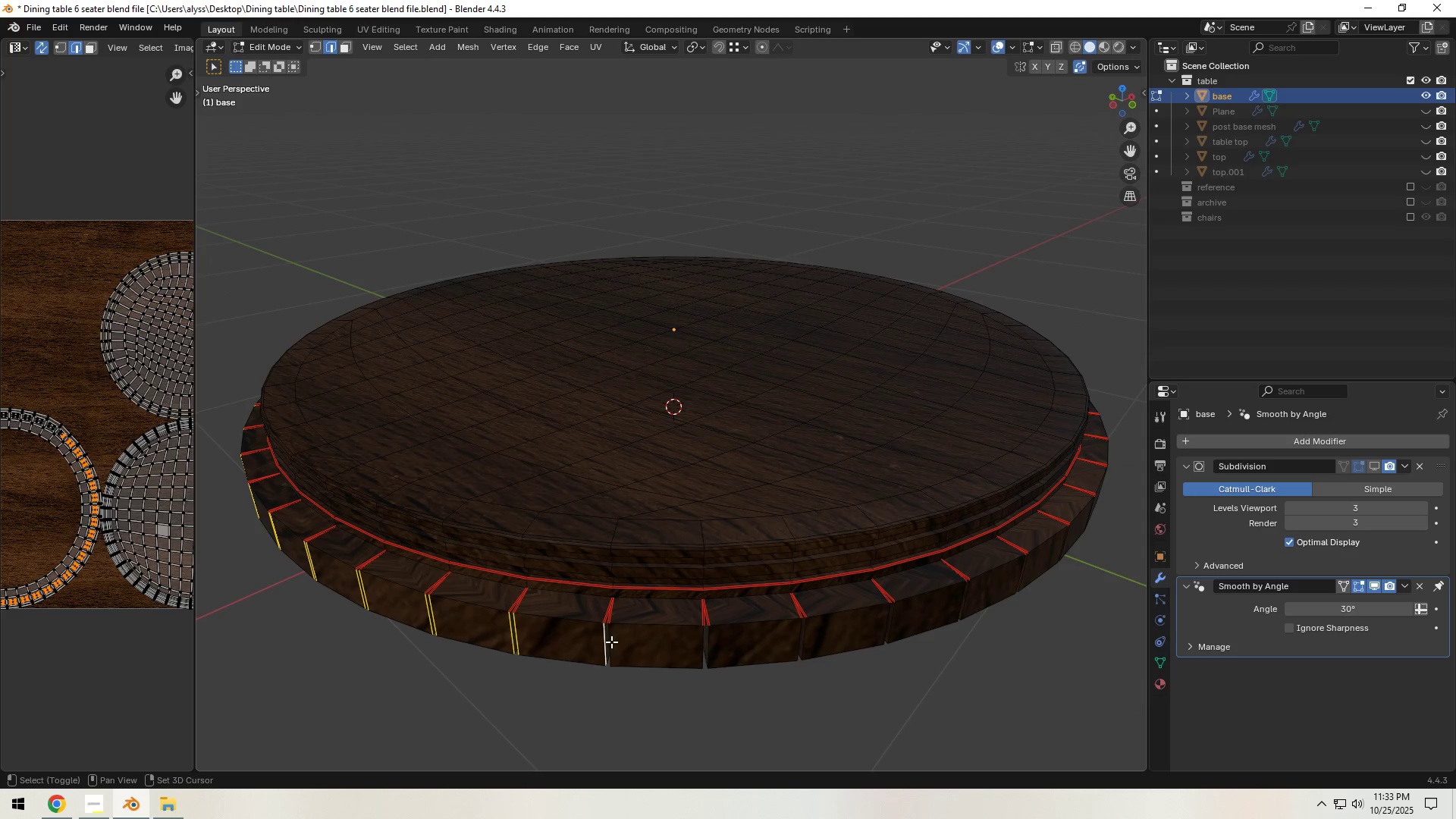 
double_click([611, 642])
 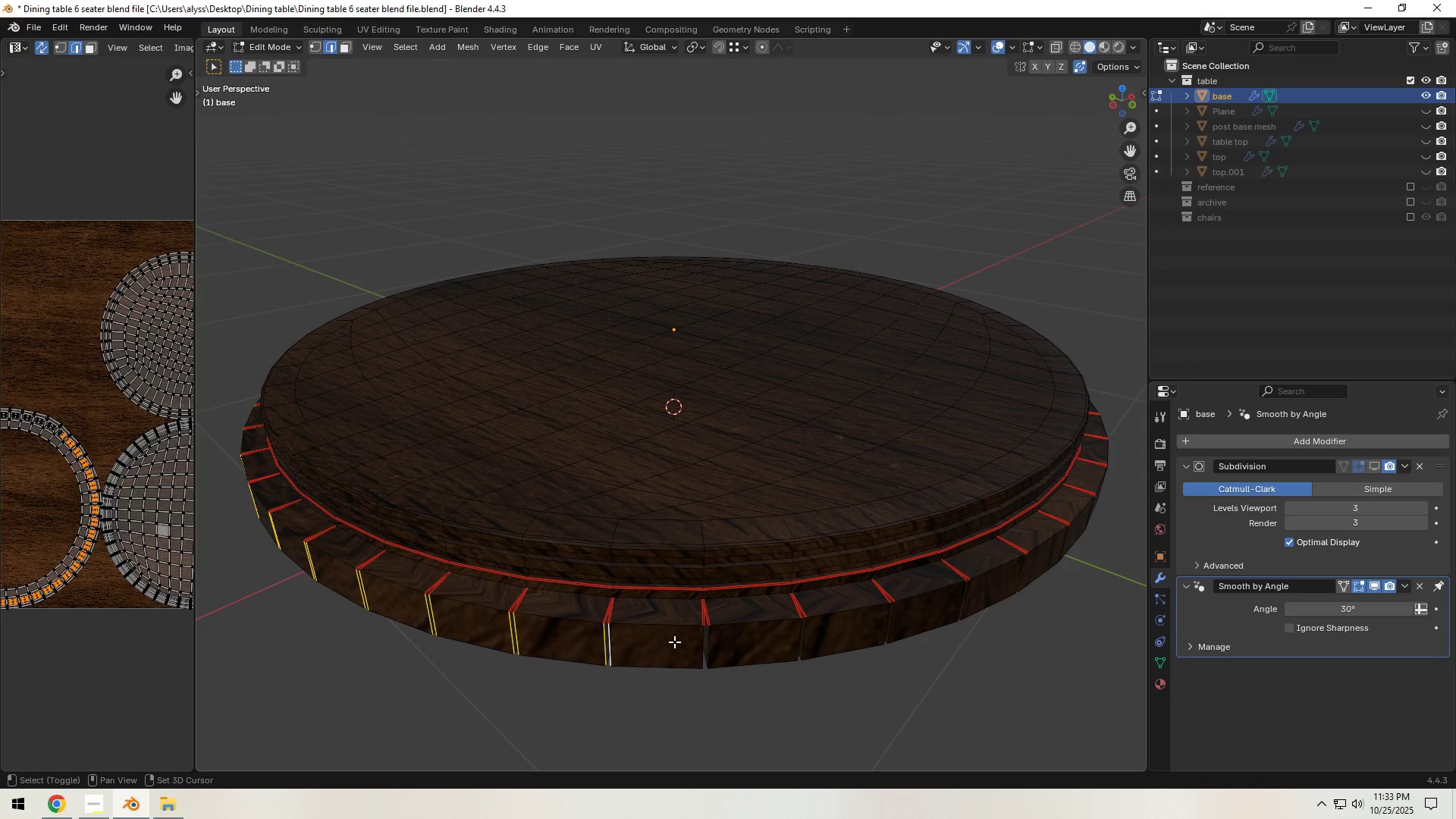 
hold_key(key=ShiftLeft, duration=1.51)
left_click([691, 642])
 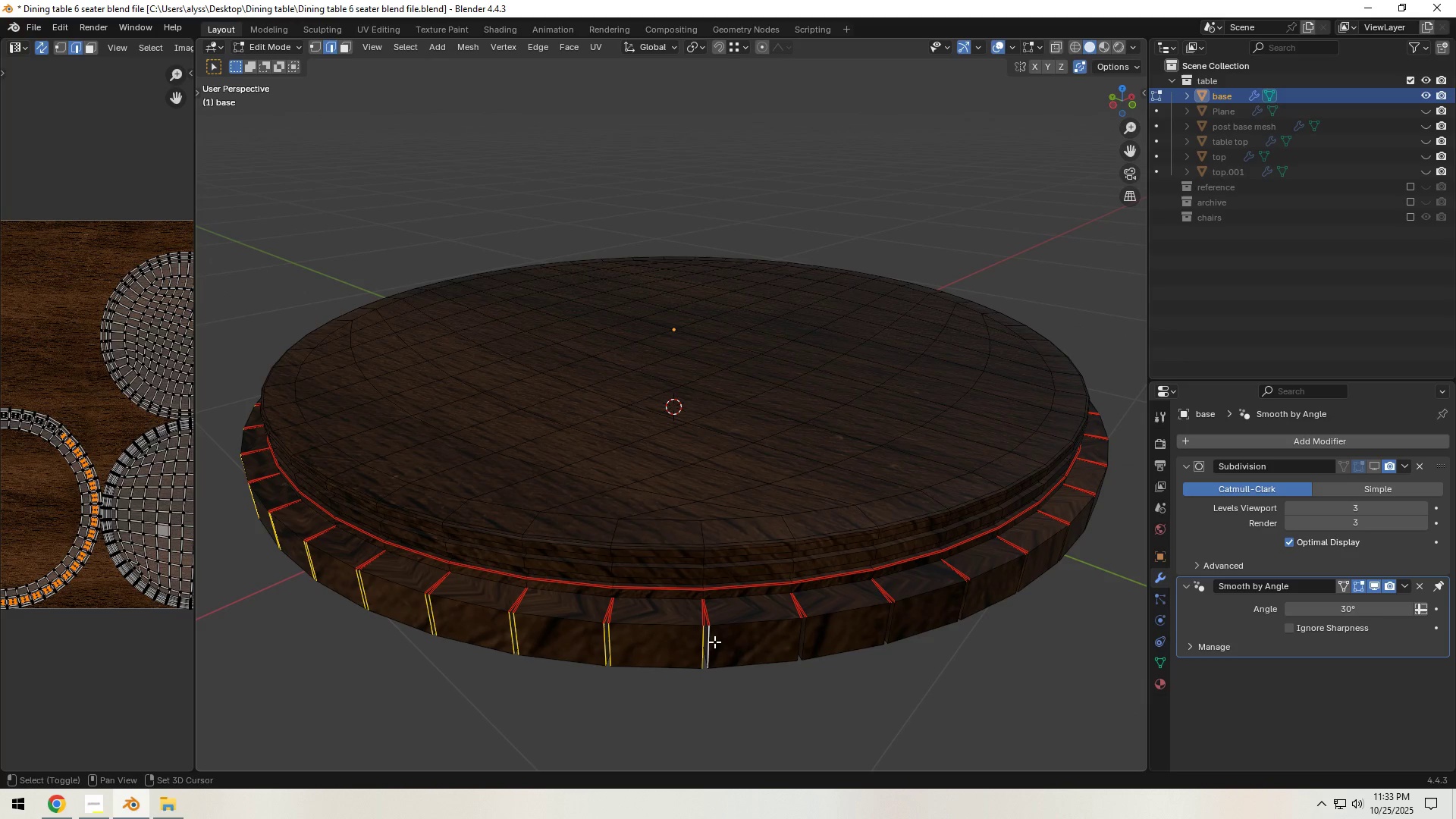 
double_click([714, 642])
 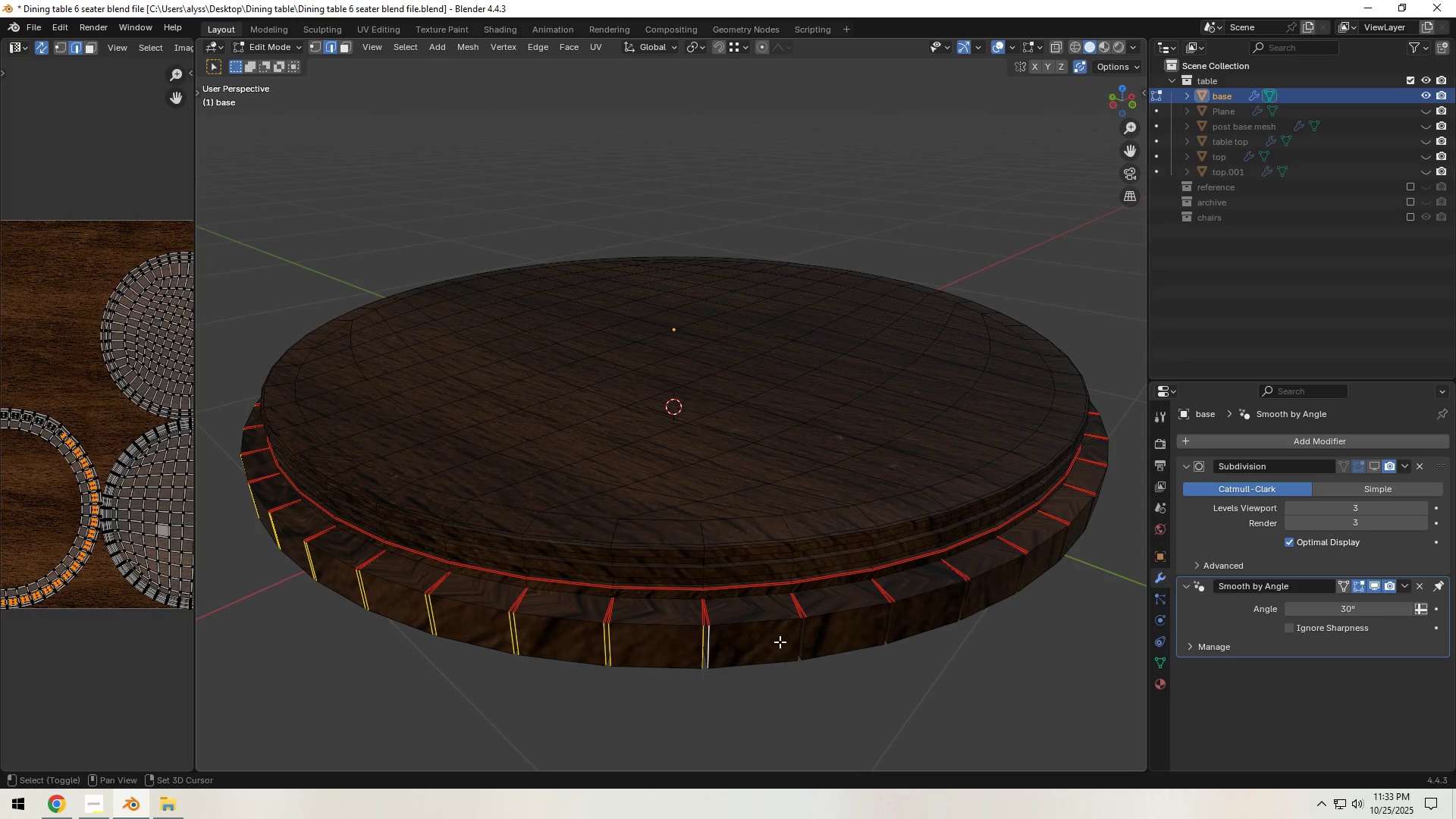 
hold_key(key=ShiftLeft, duration=0.86)
left_click([792, 639])
 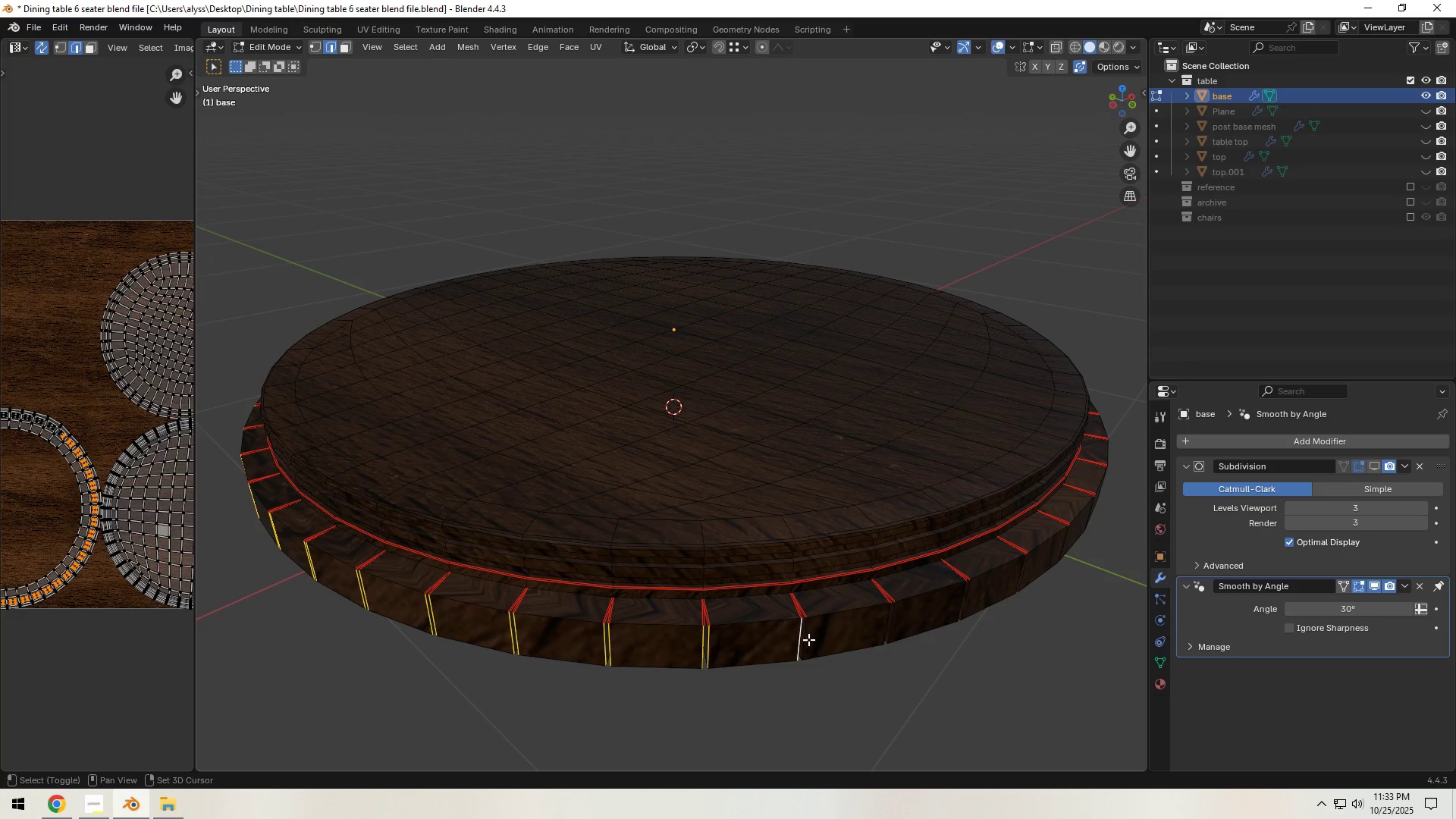 
double_click([808, 639])
 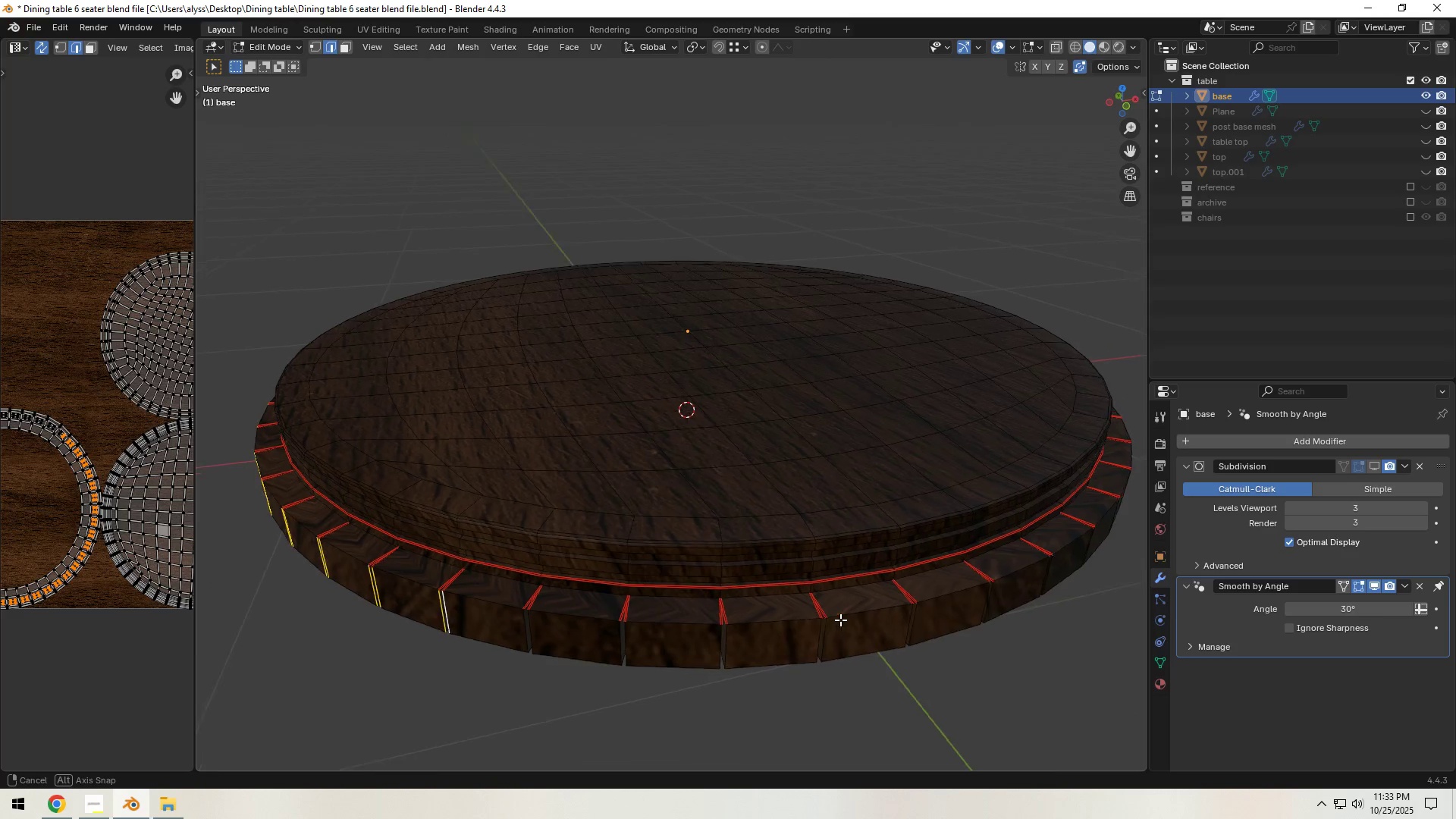 
hold_key(key=ShiftLeft, duration=1.5)
left_click([457, 623])
 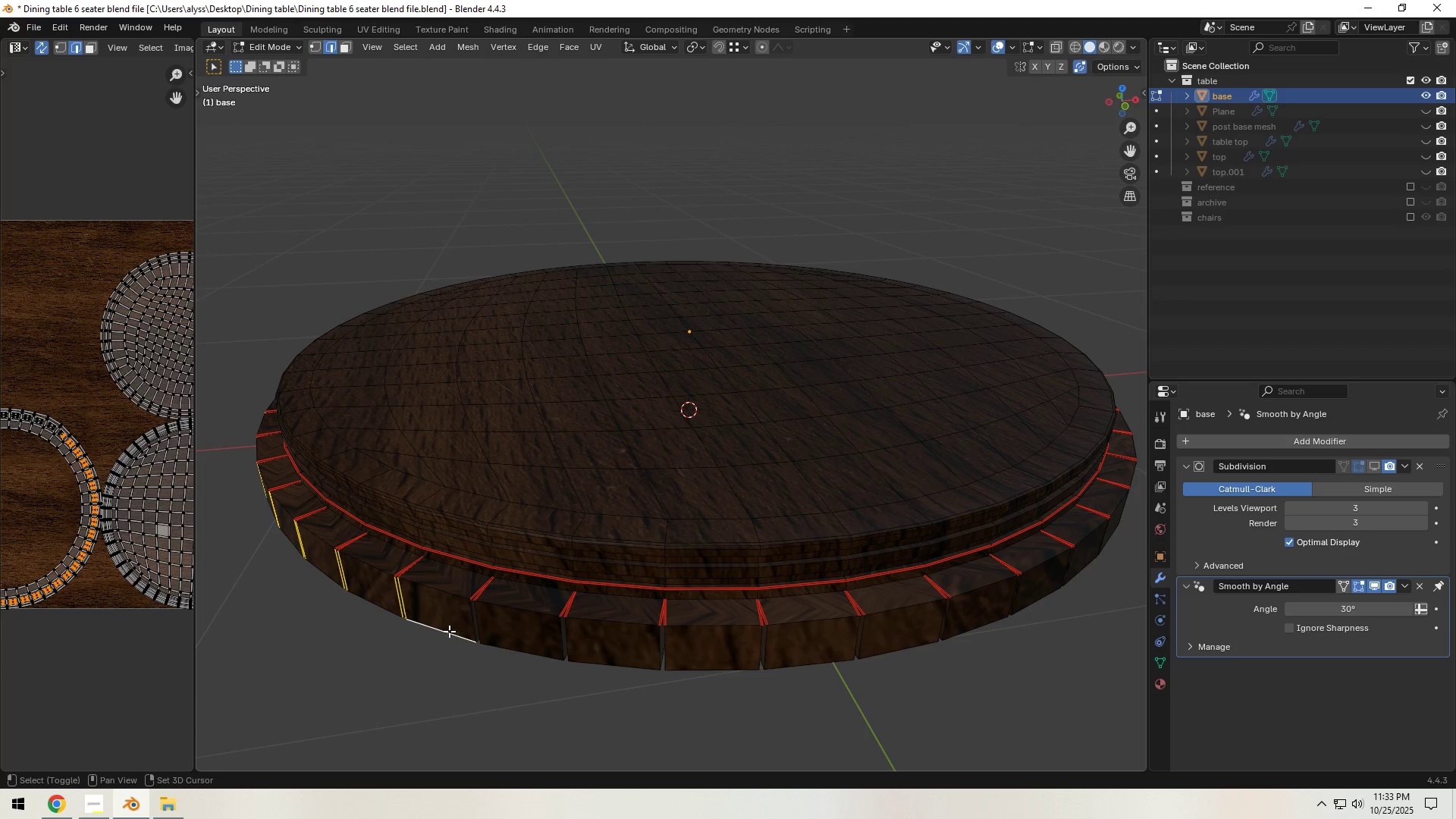 
left_click([449, 631])
 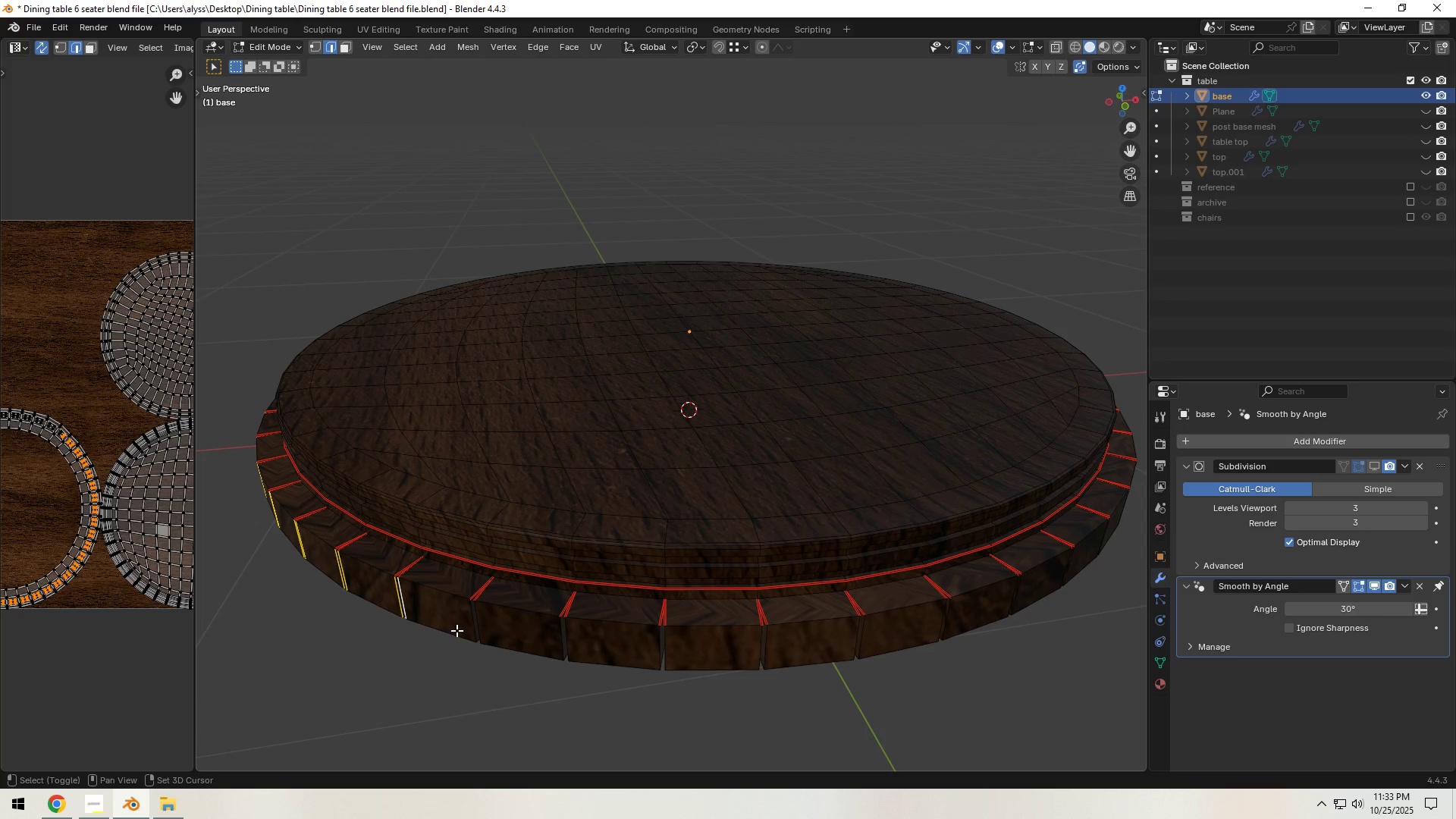 
hold_key(key=ShiftLeft, duration=1.51)
double_click([468, 623])
 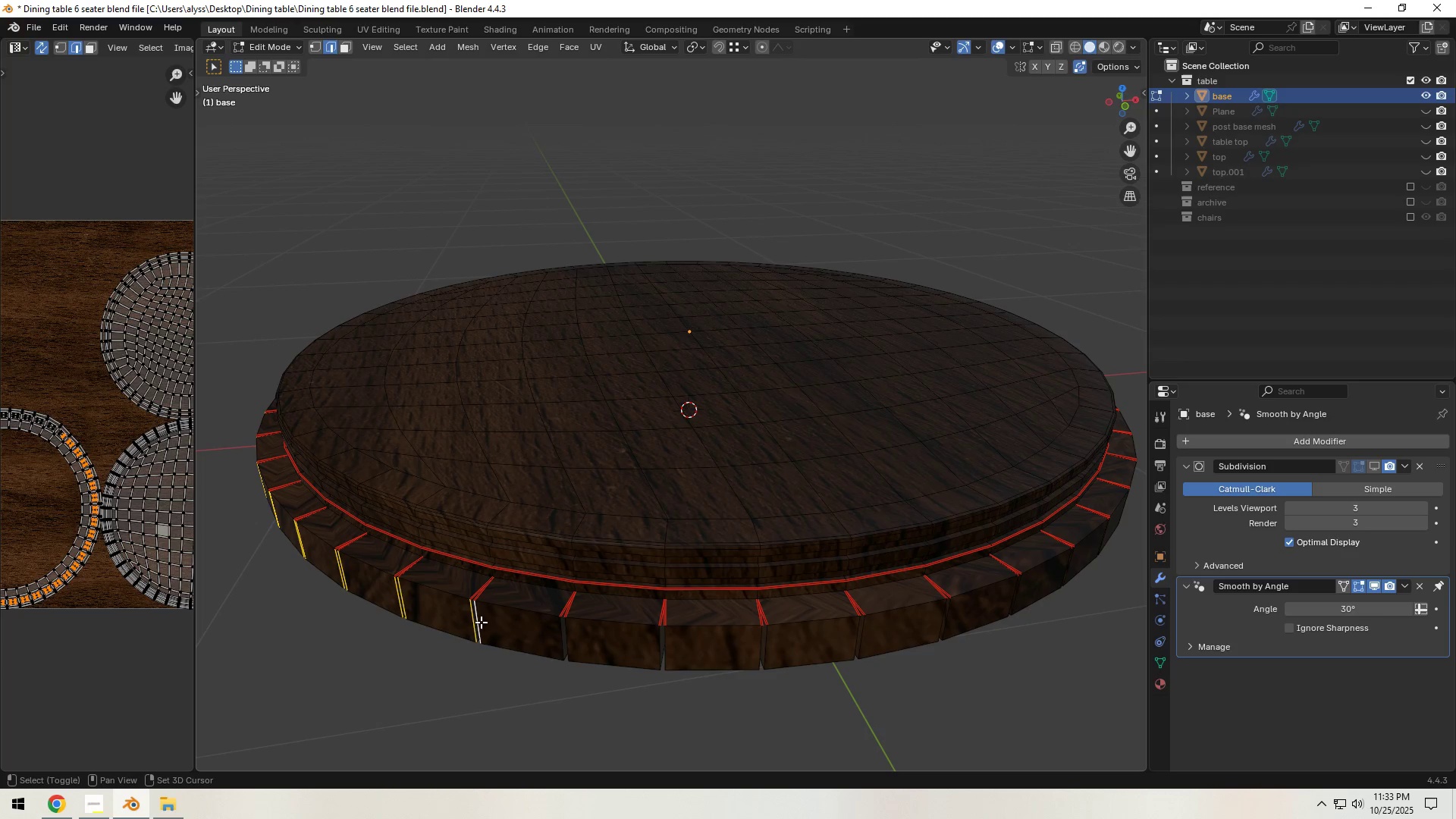 
triple_click([481, 622])
 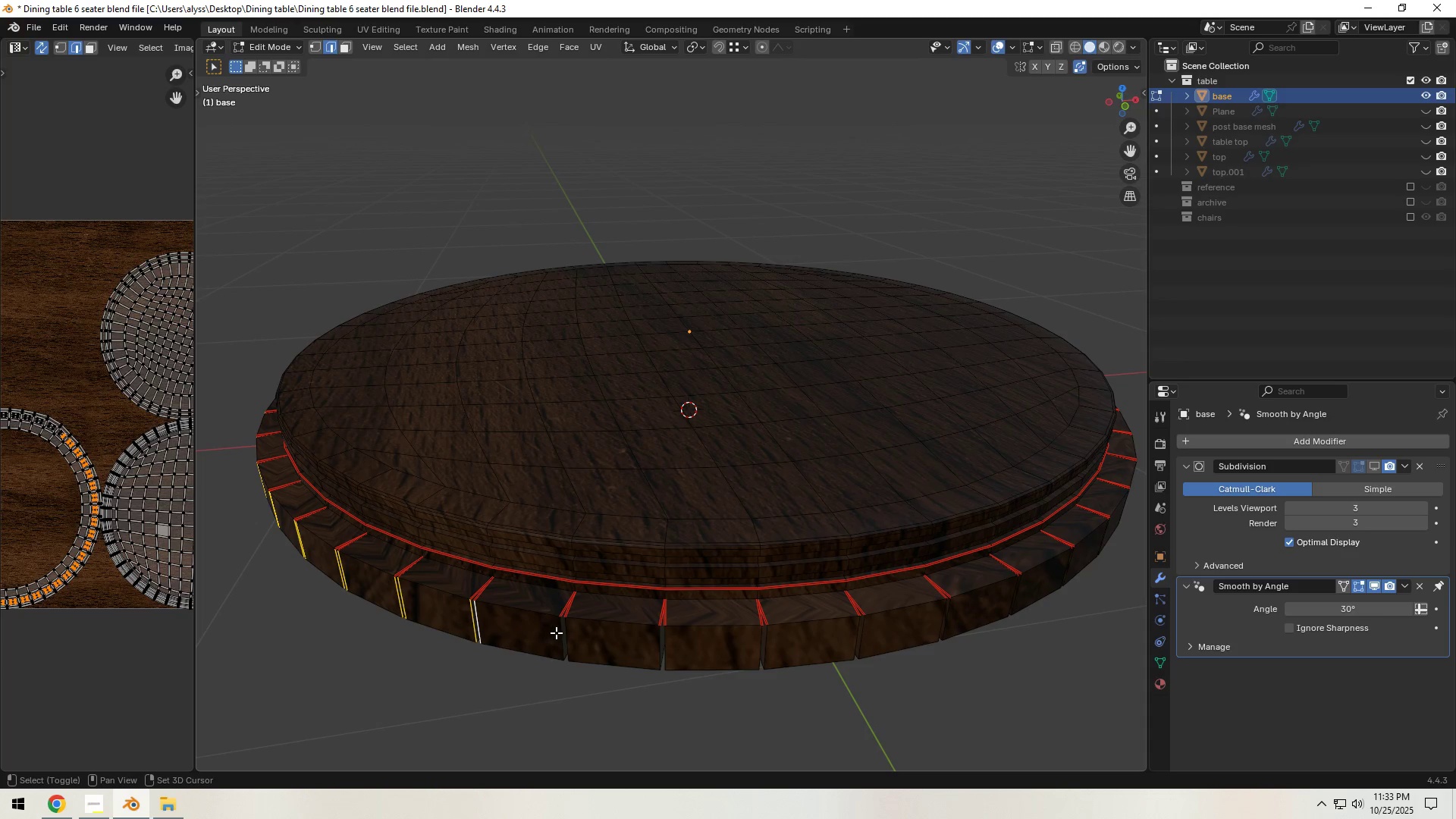 
left_click([557, 632])
 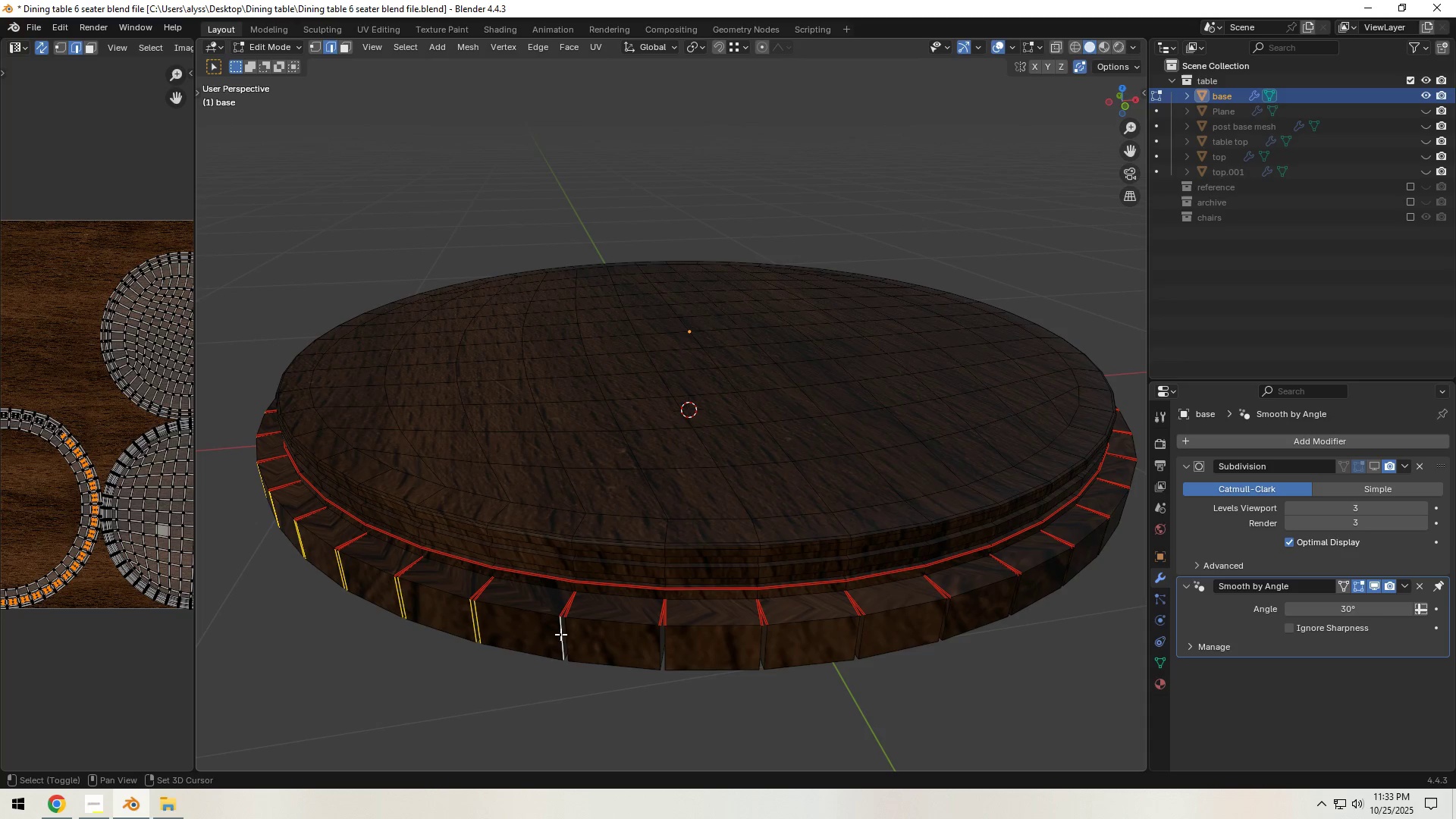 
hold_key(key=ShiftLeft, duration=1.52)
double_click([570, 637])
 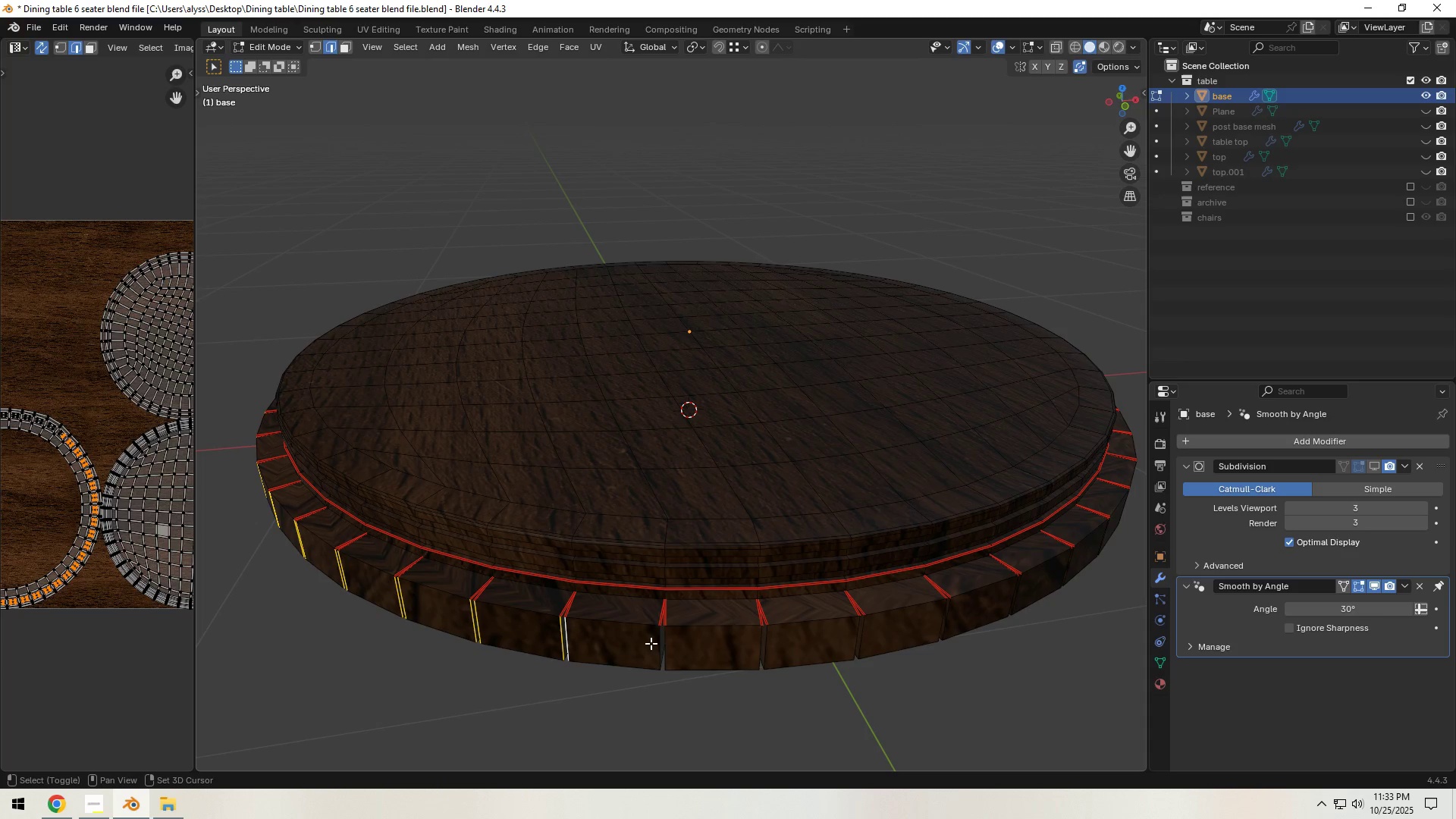 
left_click([651, 643])
 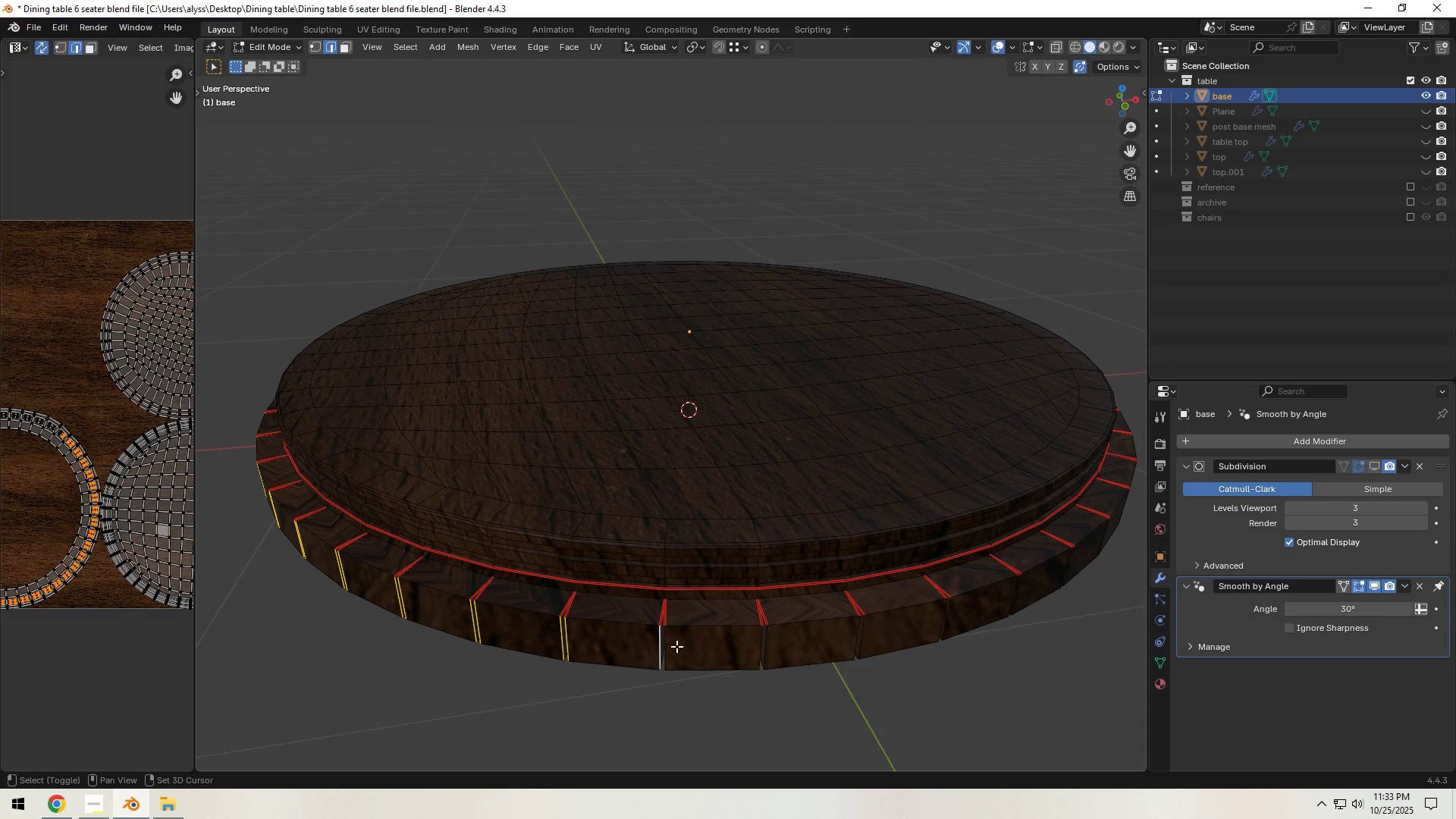 
hold_key(key=ShiftLeft, duration=1.52)
double_click([676, 646])
 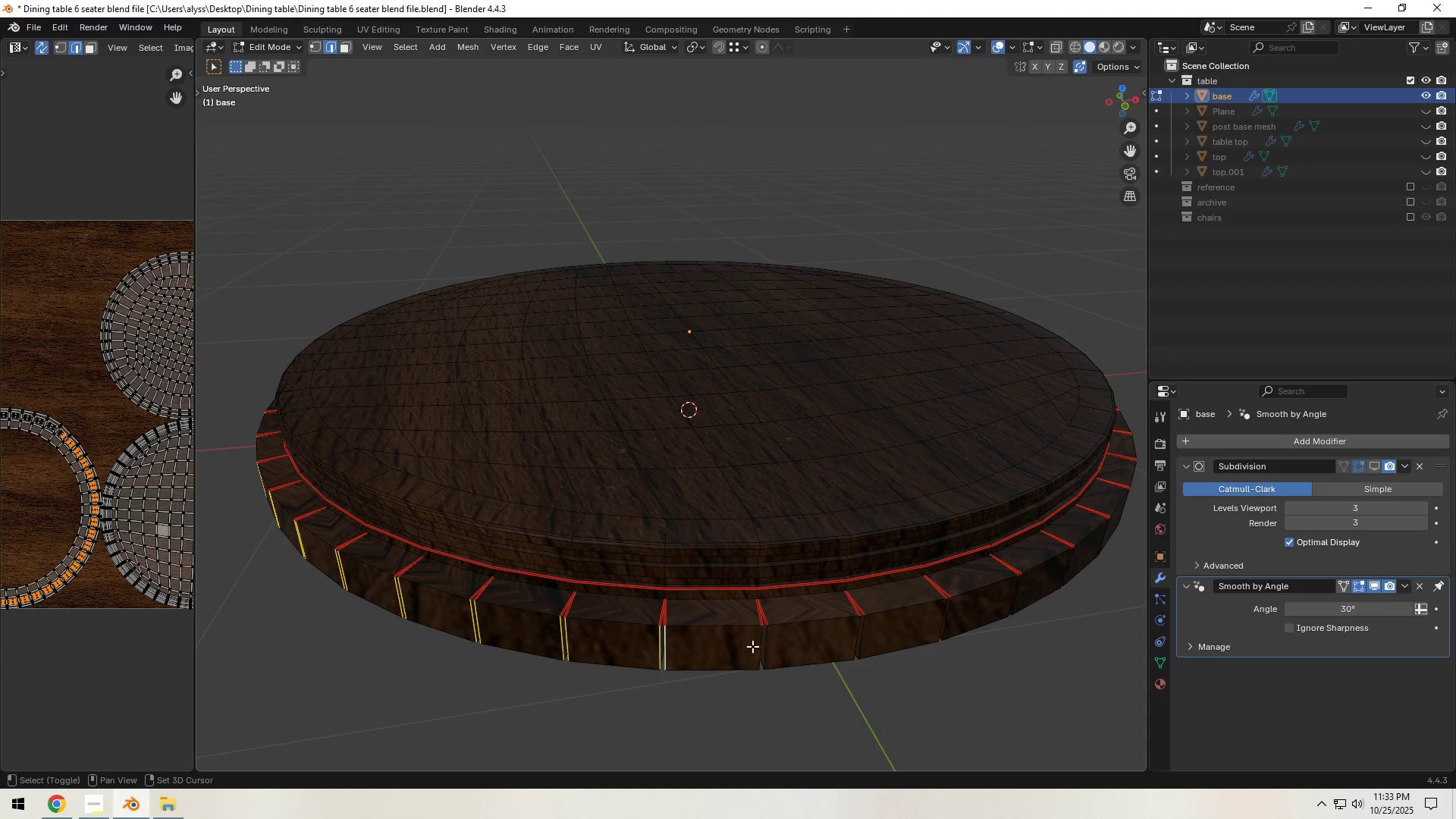 
left_click([756, 645])
 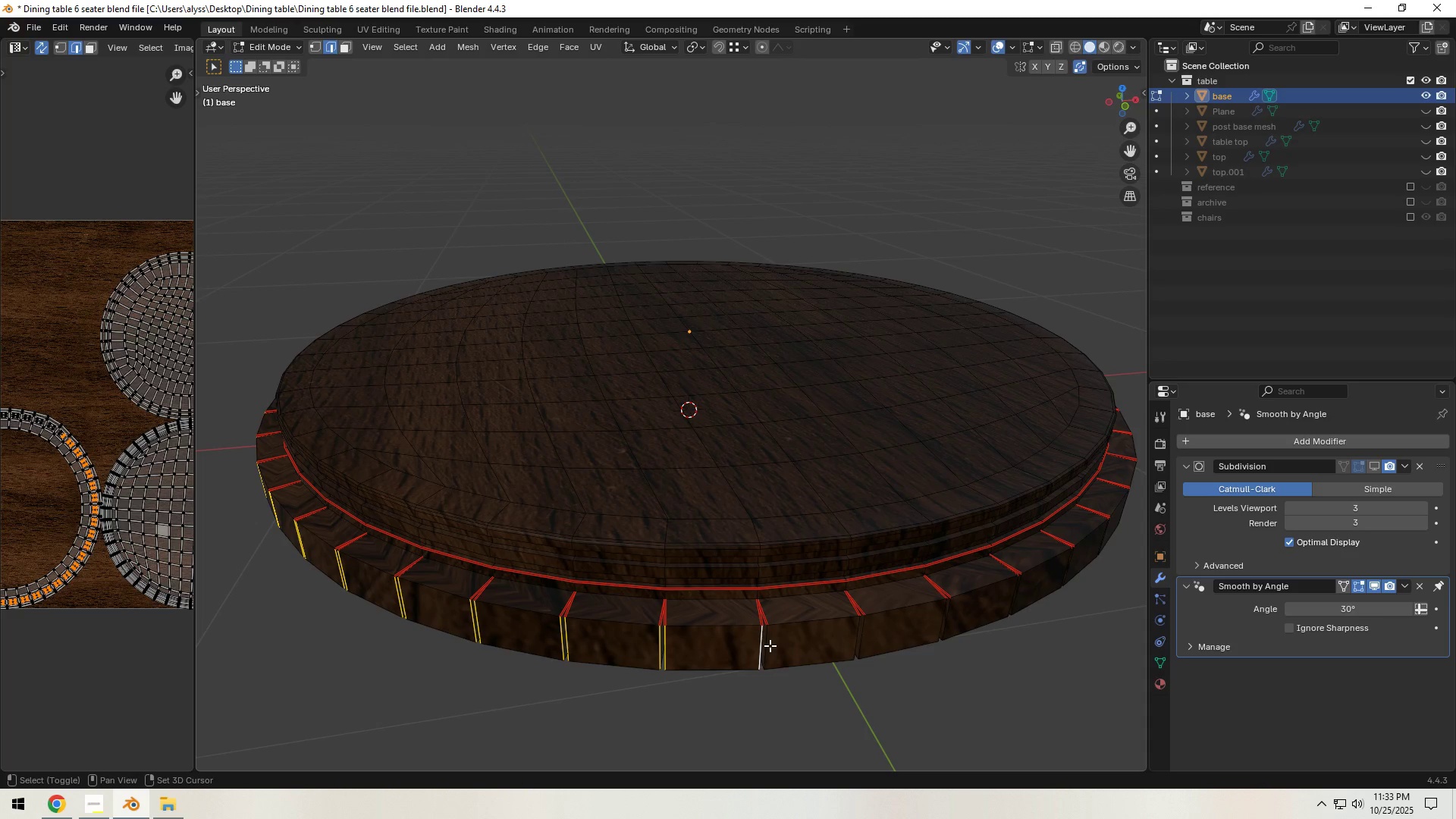 
double_click([770, 645])
 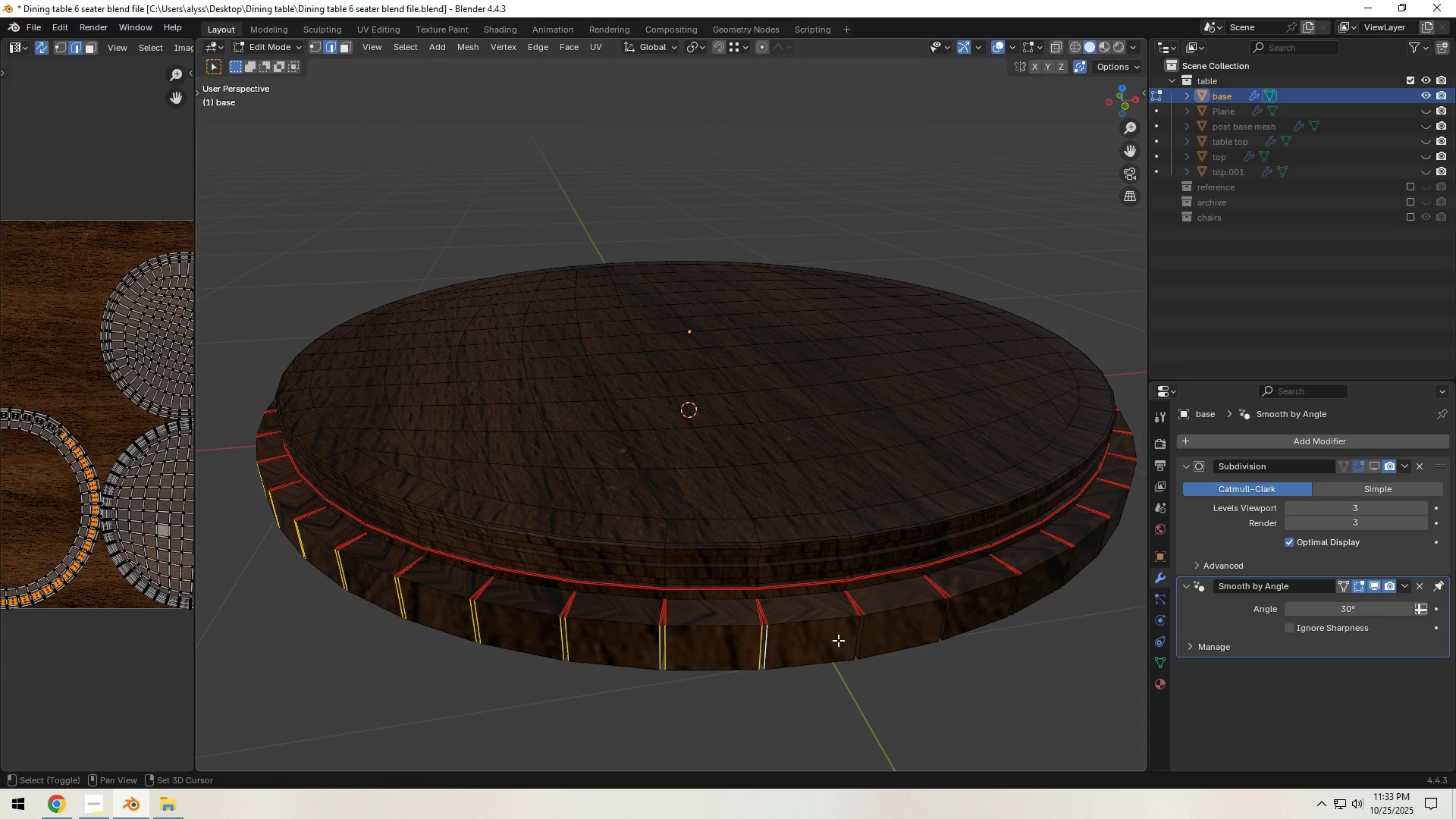 
hold_key(key=ShiftLeft, duration=1.28)
left_click([845, 636])
 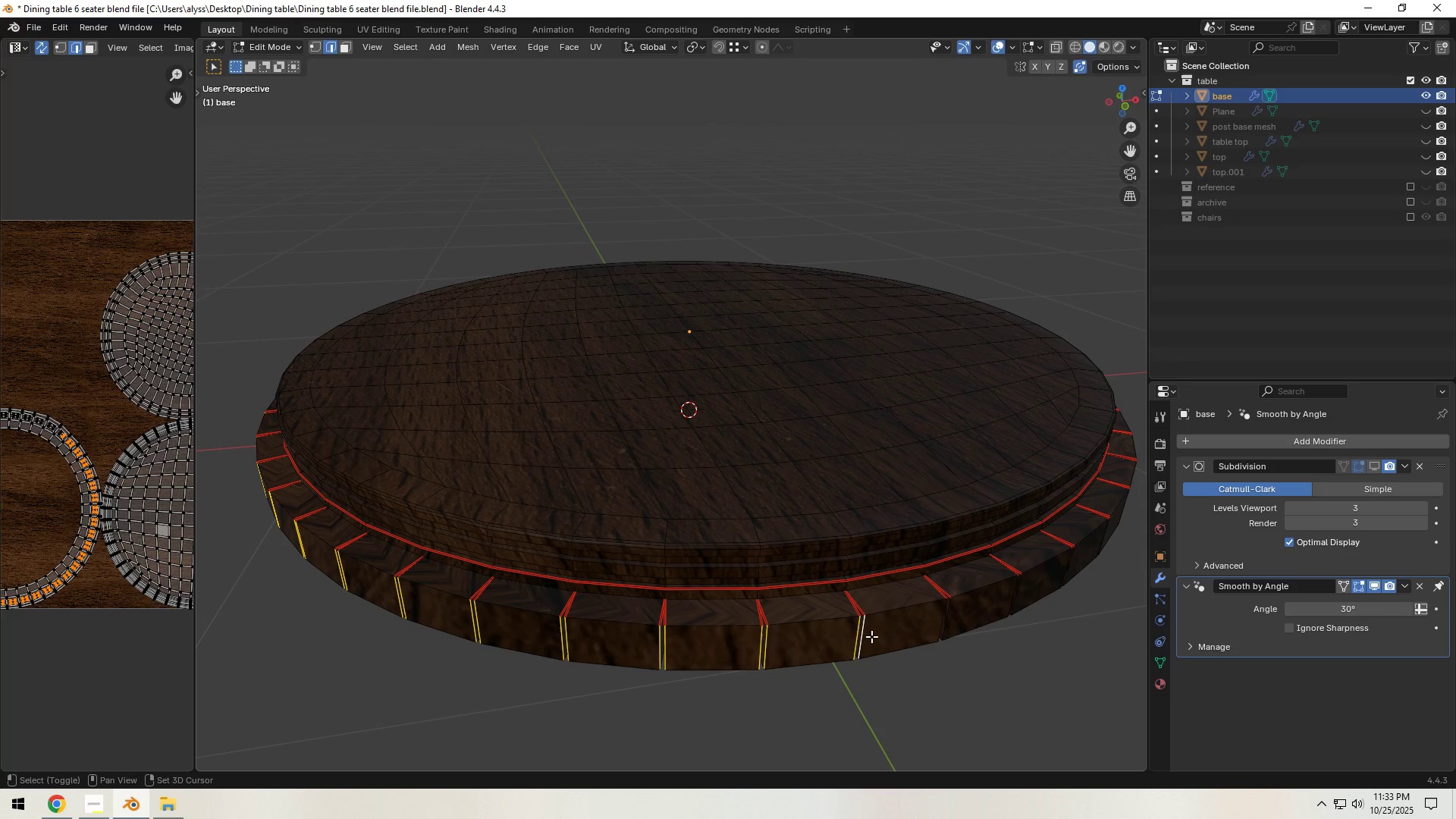 
double_click([871, 636])
 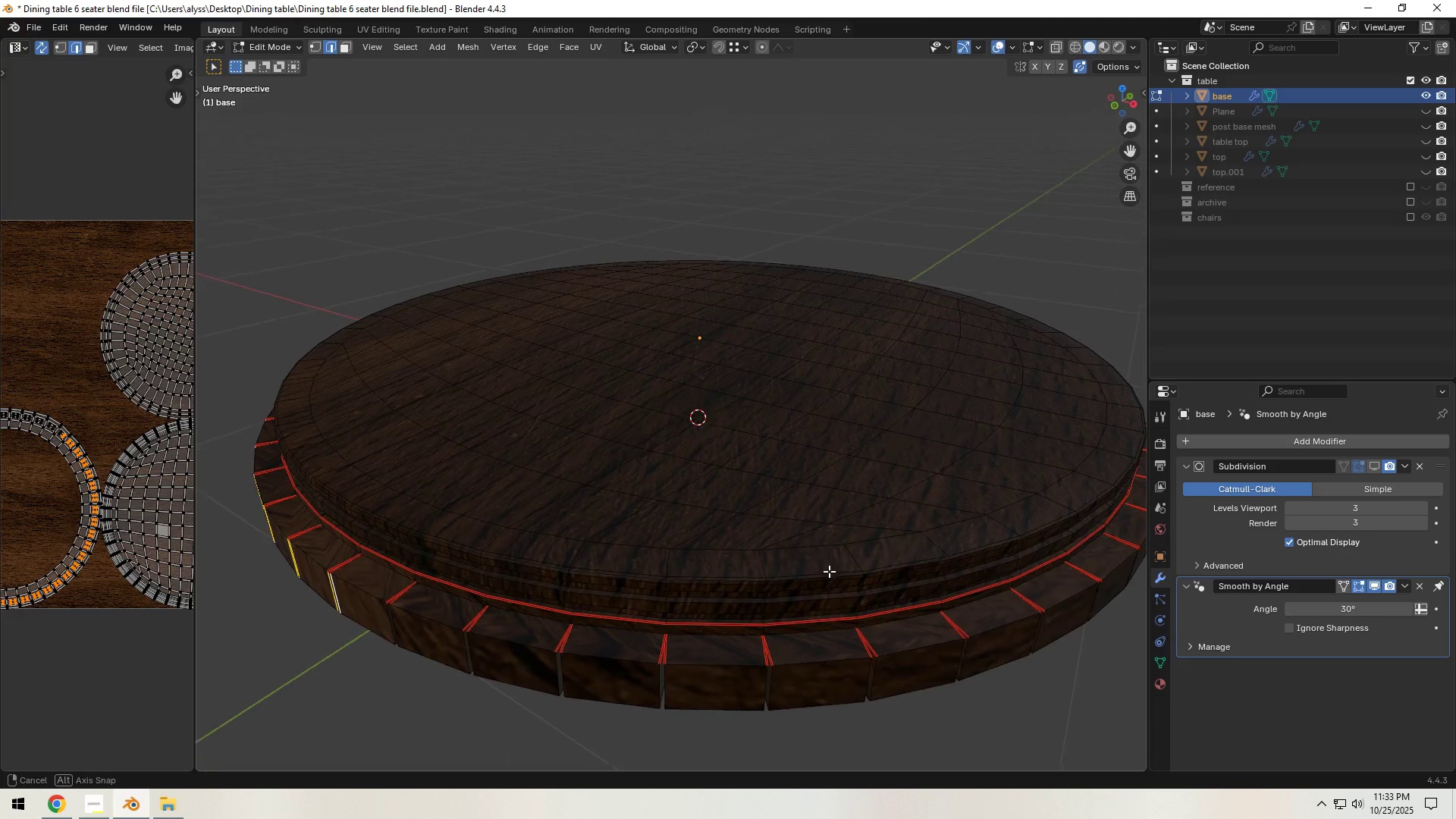 
hold_key(key=ShiftLeft, duration=1.52)
left_click([353, 578])
 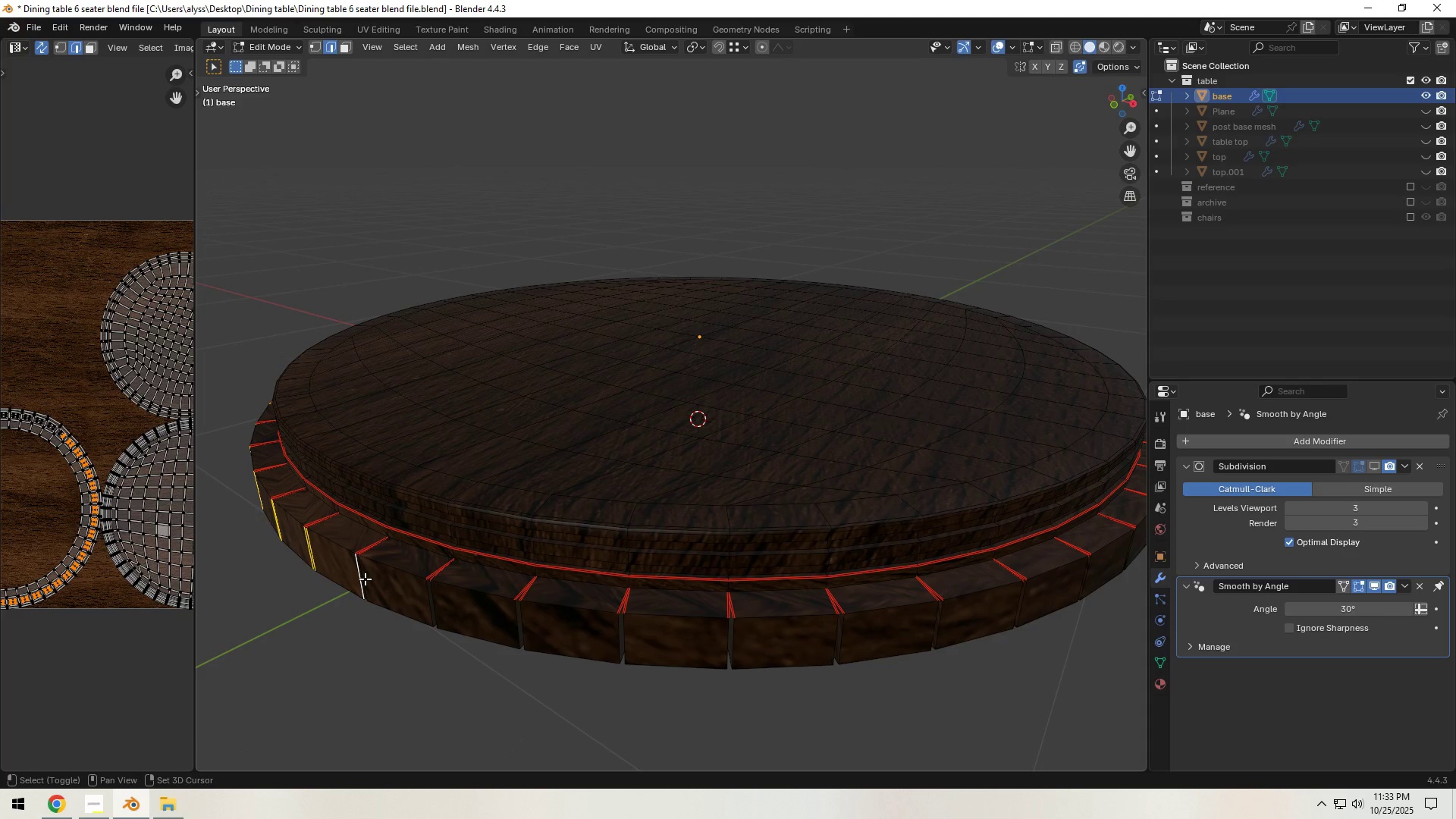 
double_click([365, 579])
 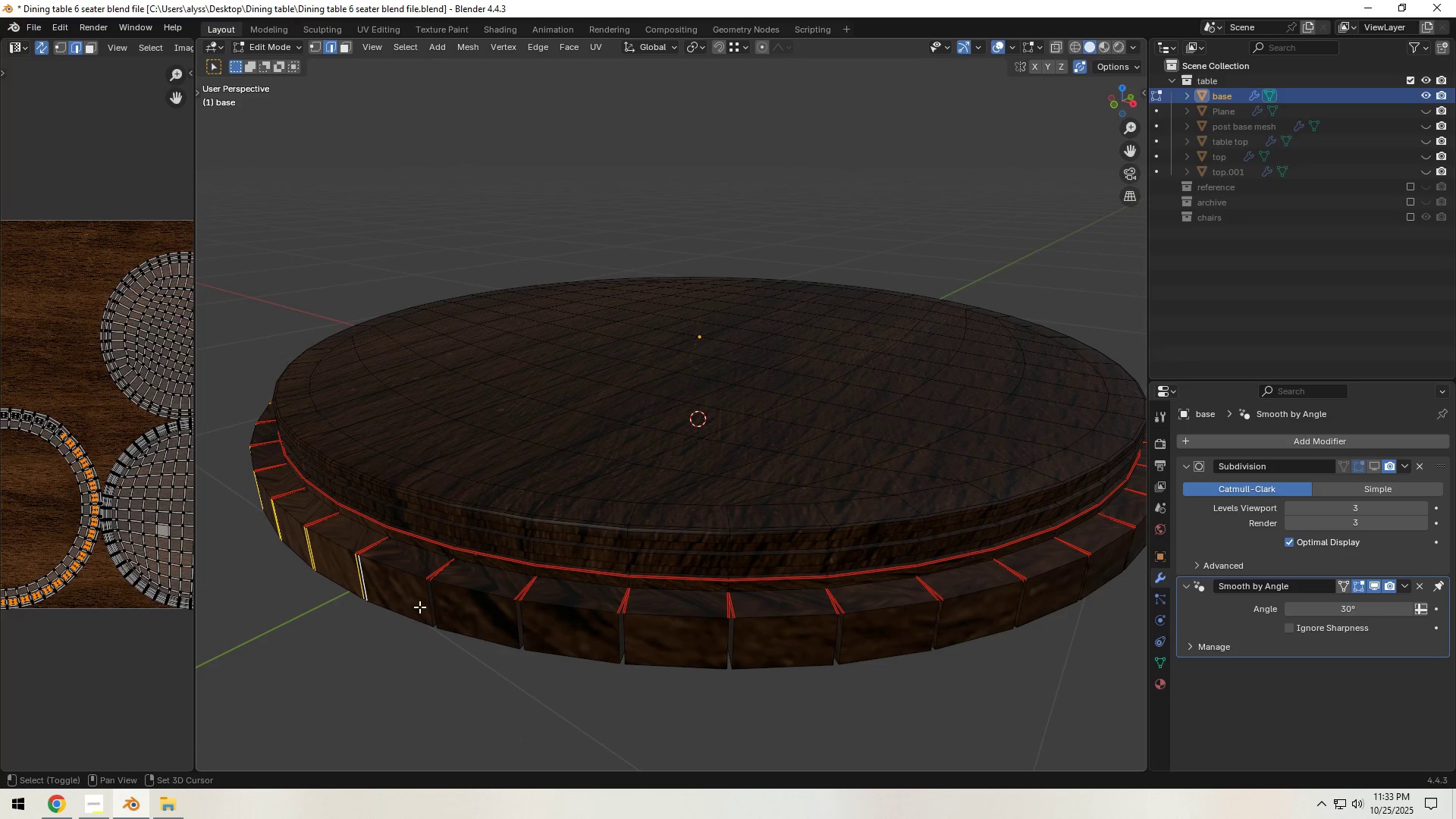 
hold_key(key=ShiftLeft, duration=1.52)
left_click([425, 606])
 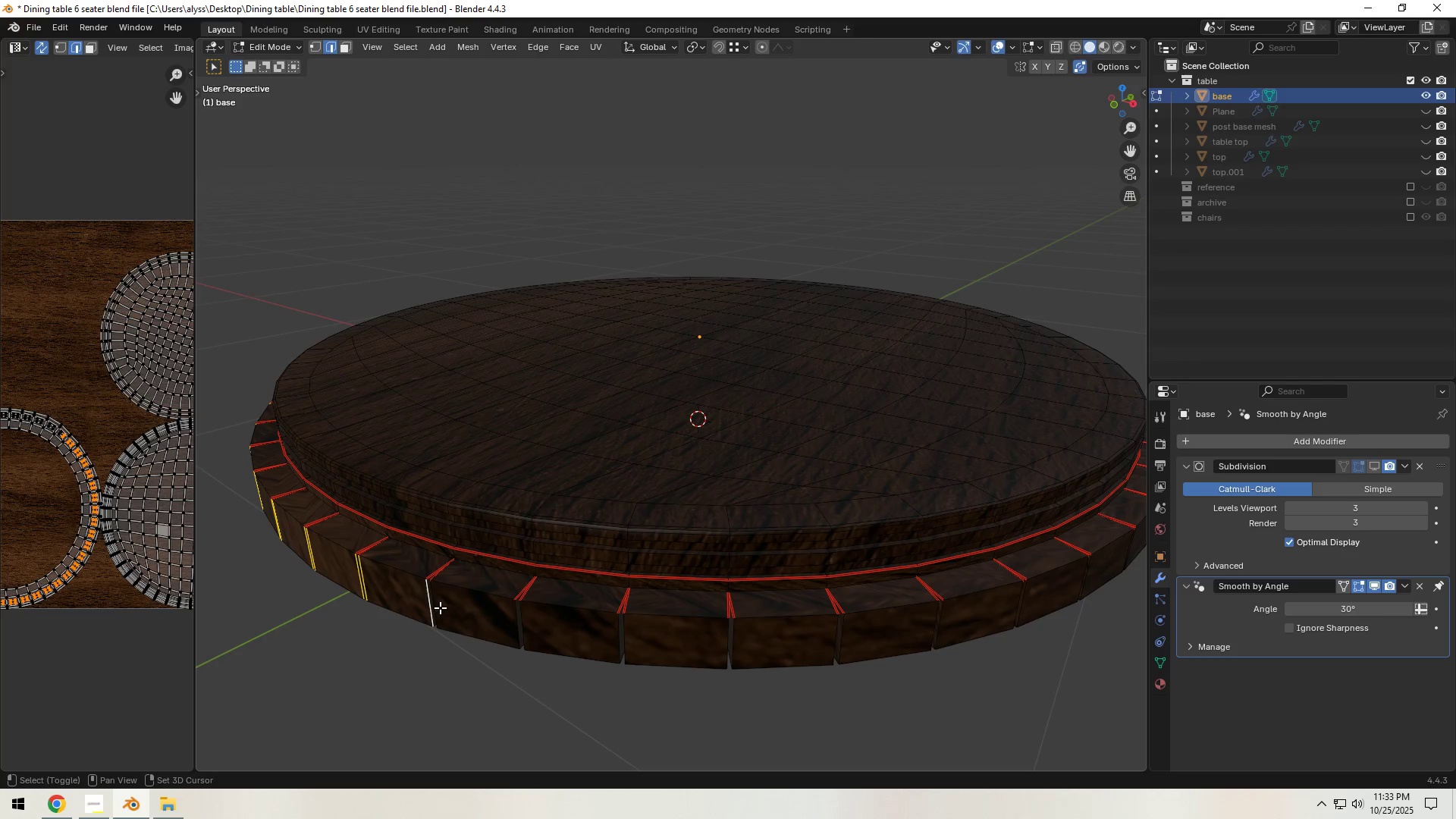 
double_click([440, 607])
 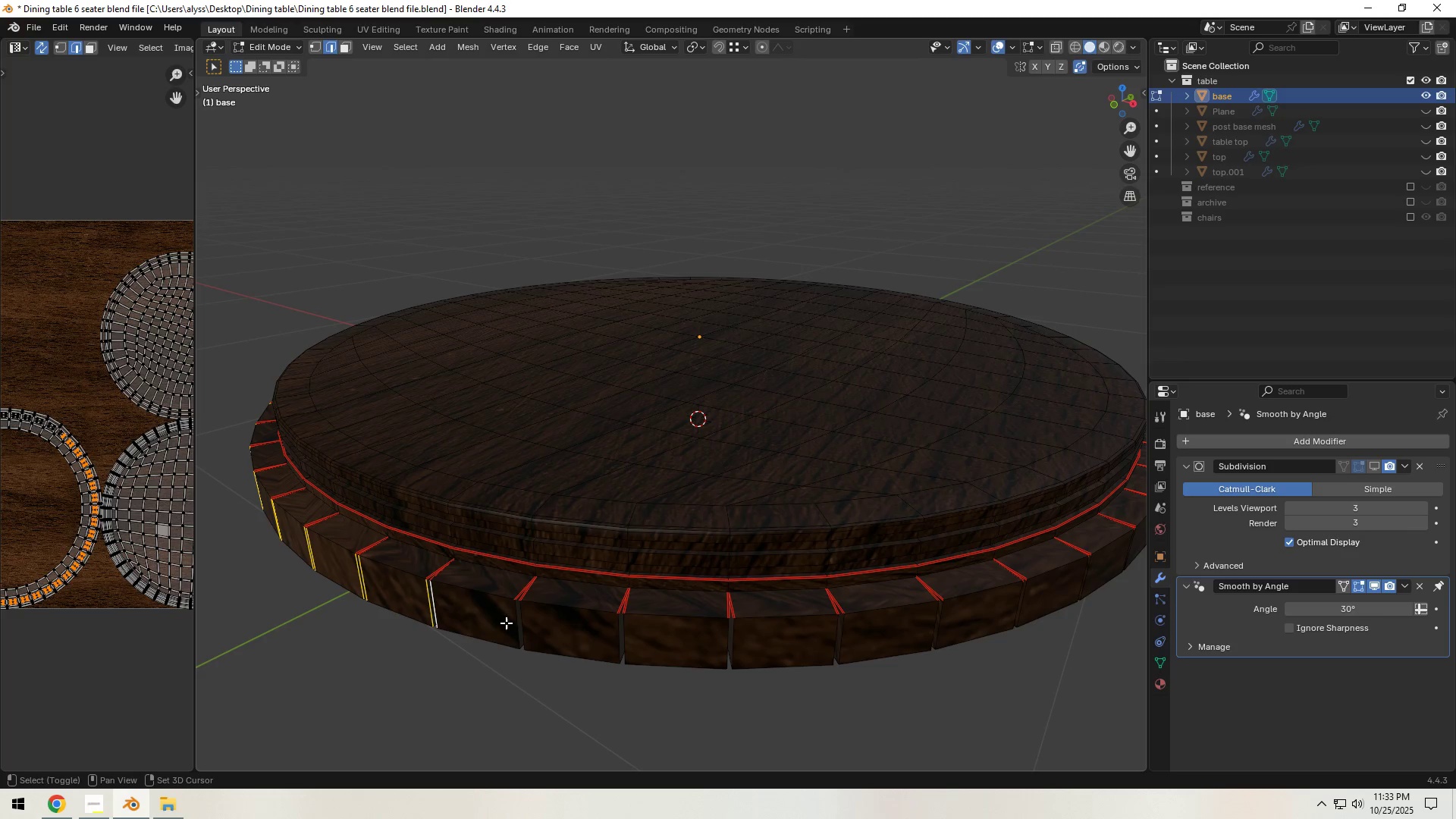 
hold_key(key=ShiftLeft, duration=1.52)
double_click([526, 625])
 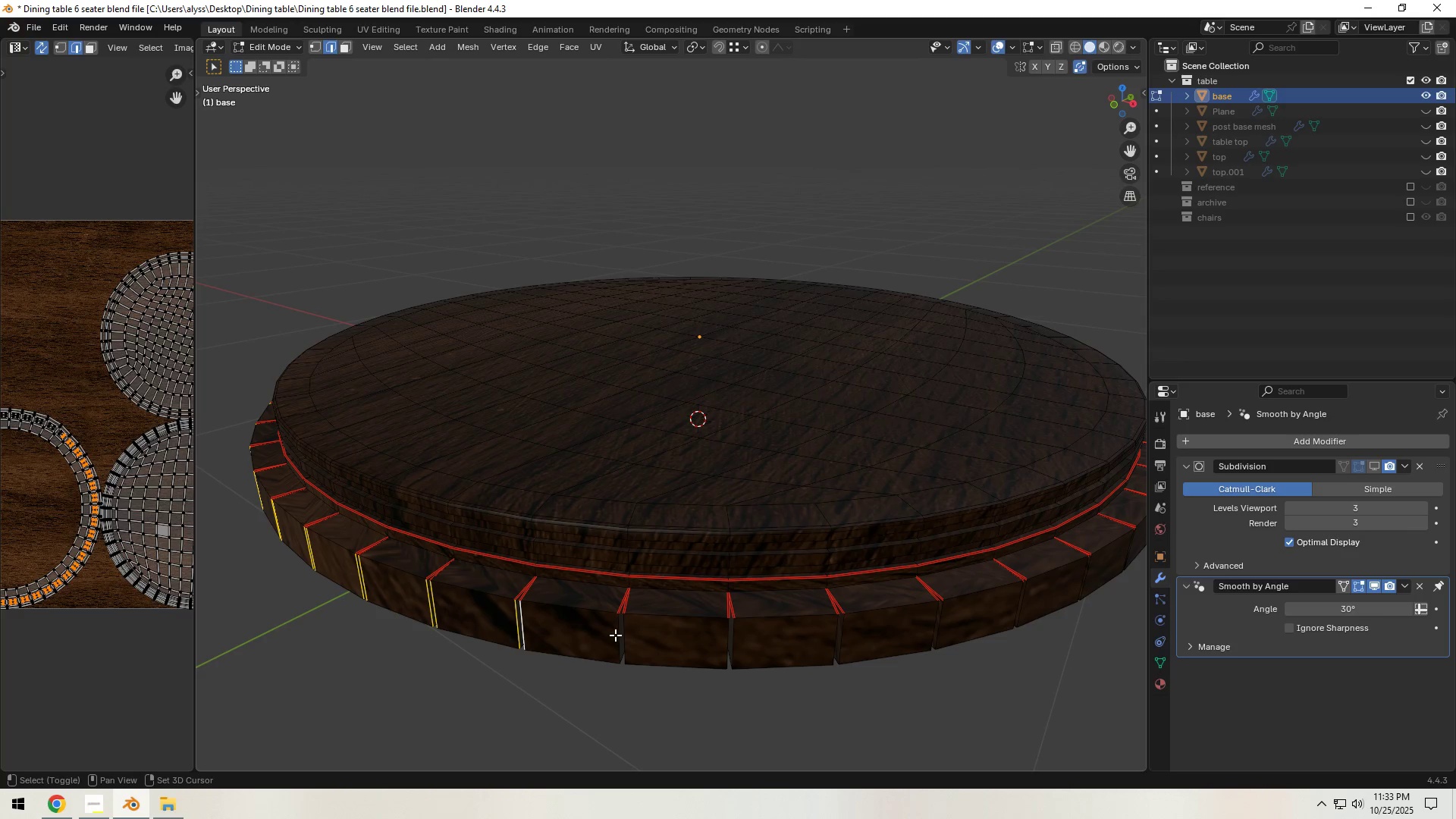 
hold_key(key=ShiftLeft, duration=1.53)
left_click([610, 635])
 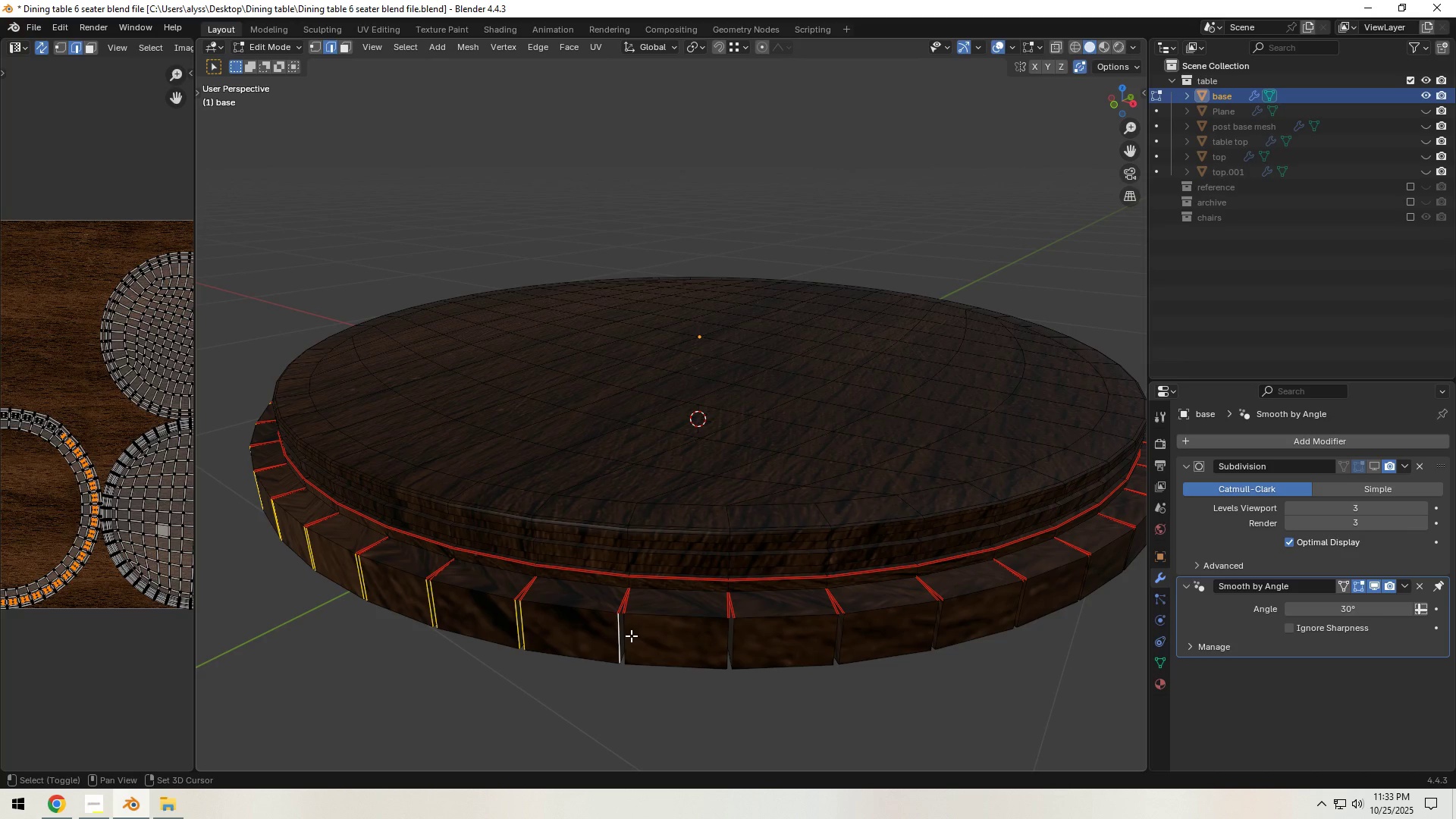 
double_click([631, 635])
 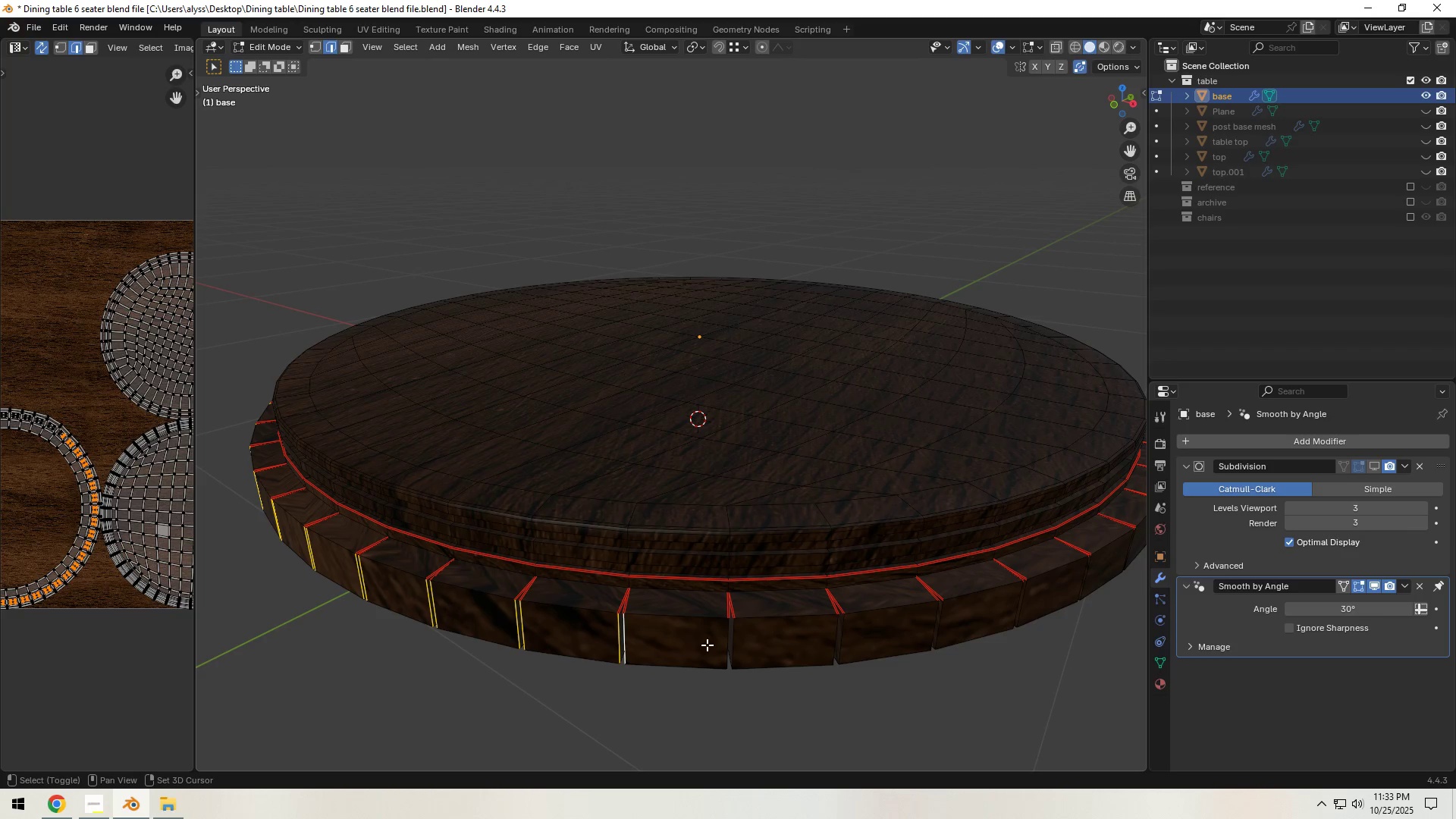 
hold_key(key=ShiftLeft, duration=1.52)
double_click([737, 642])
 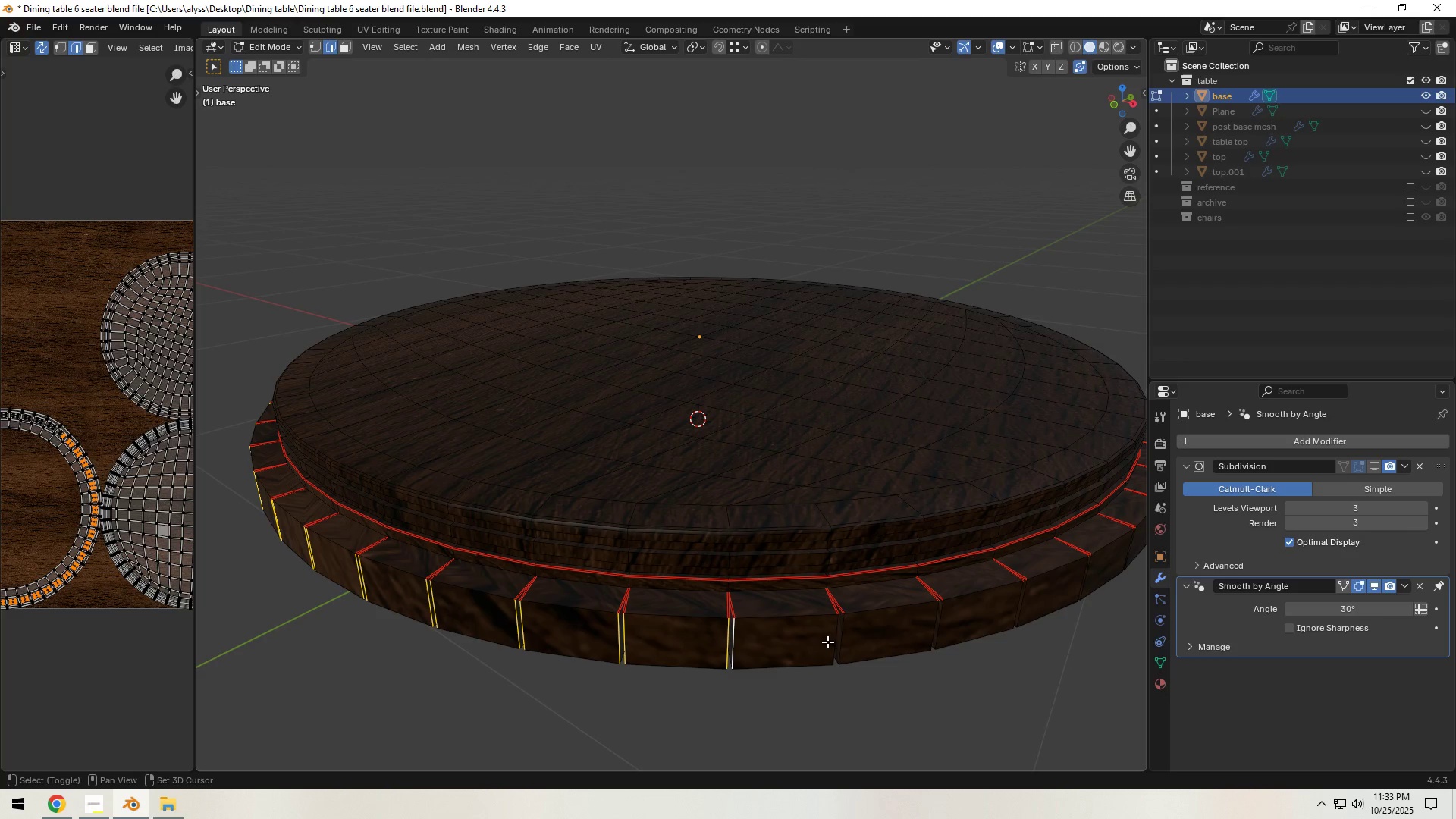 
hold_key(key=ShiftLeft, duration=1.52)
left_click([829, 641])
 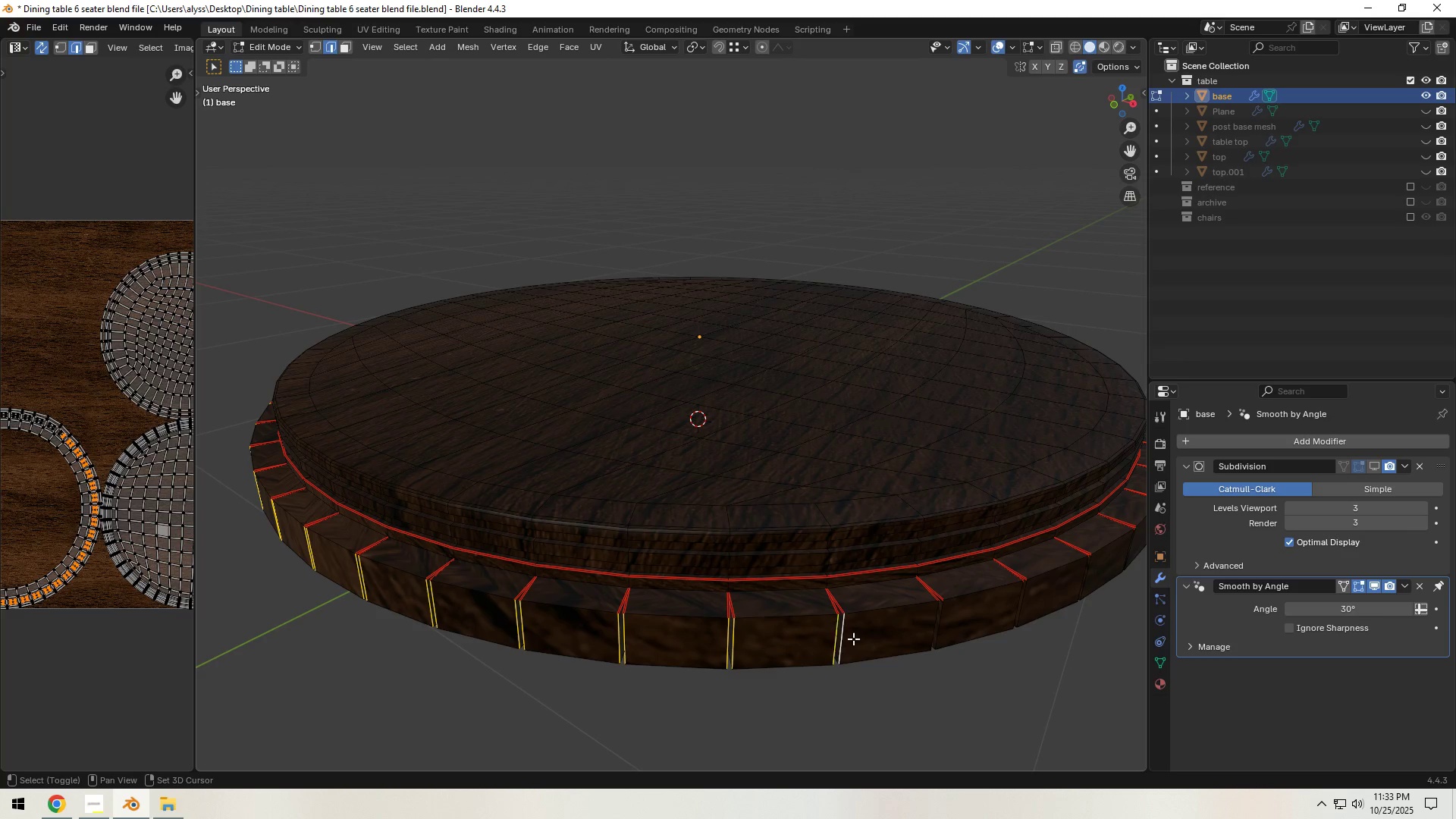 
double_click([849, 640])
 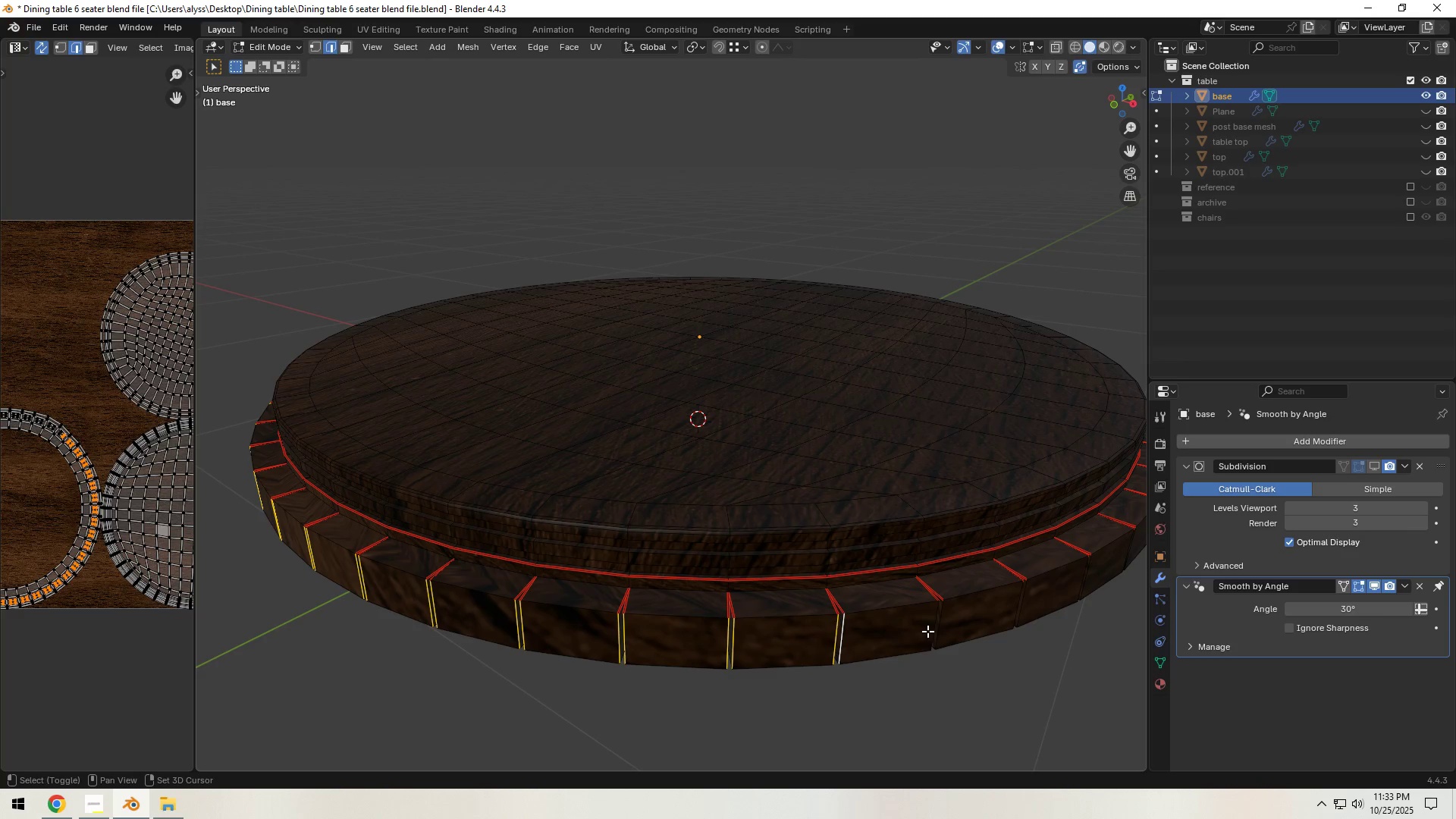 
left_click([927, 631])
 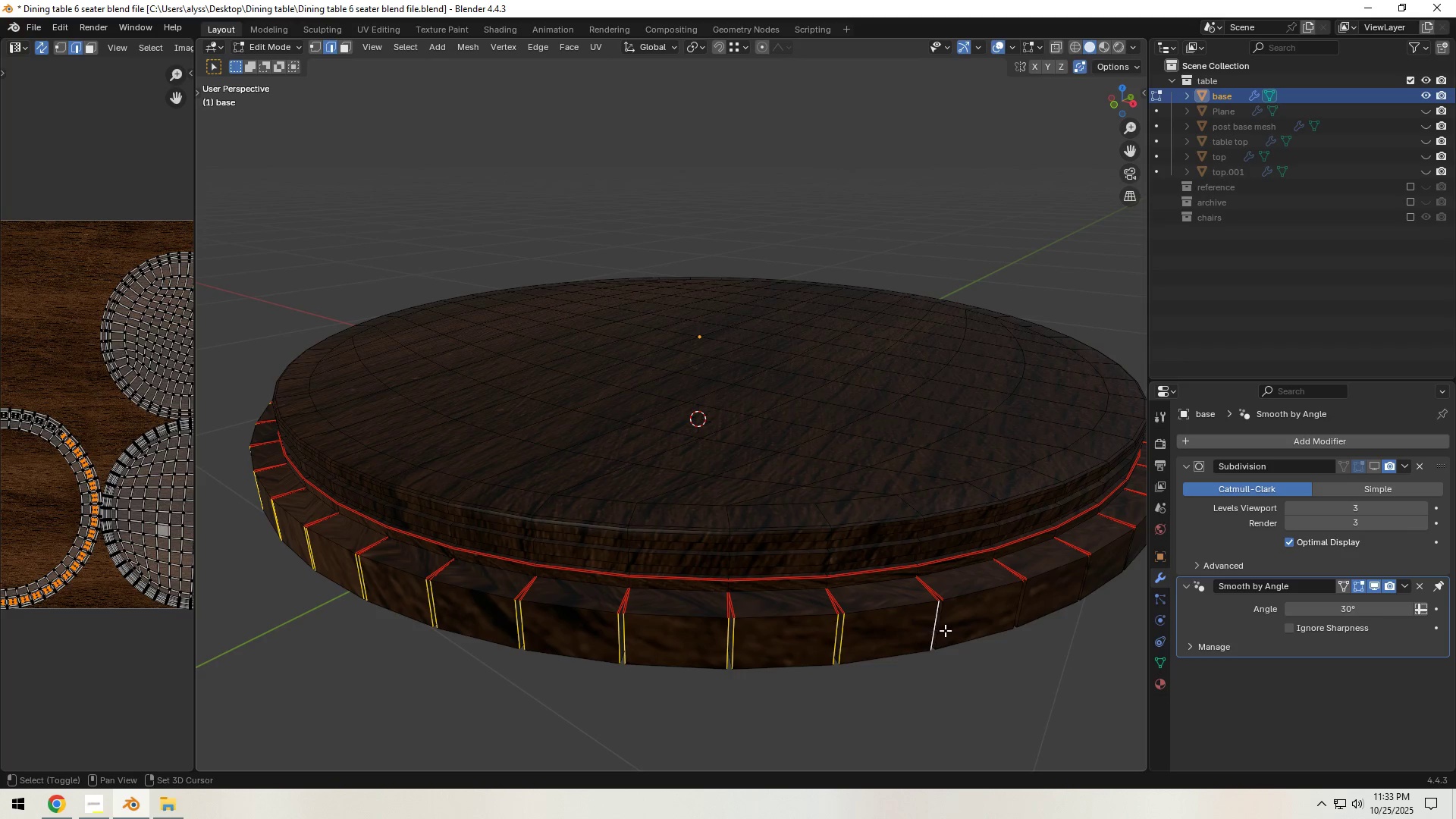 
hold_key(key=ShiftLeft, duration=0.49)
double_click([950, 629])
 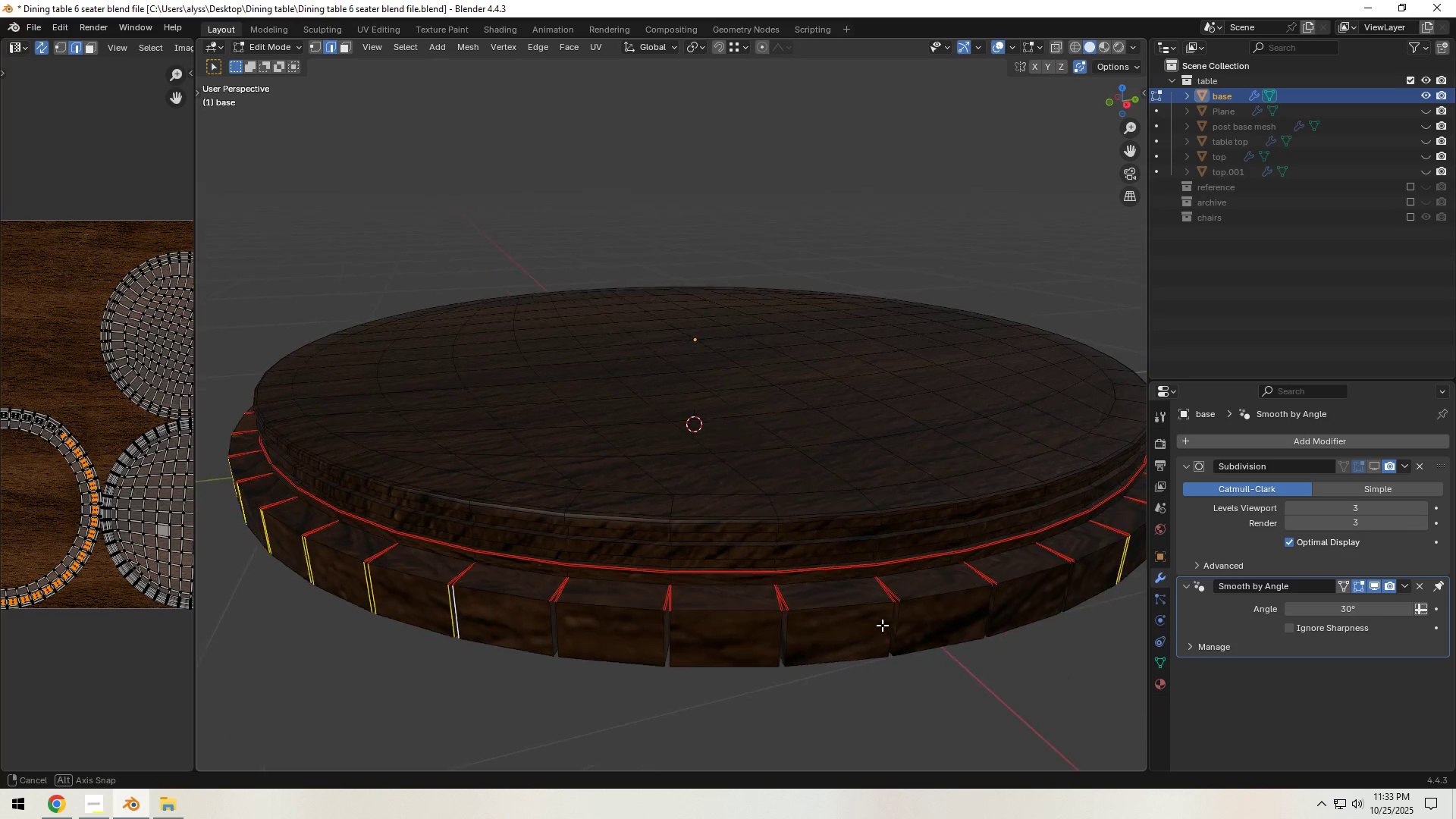 
hold_key(key=ShiftLeft, duration=1.53)
double_click([500, 629])
 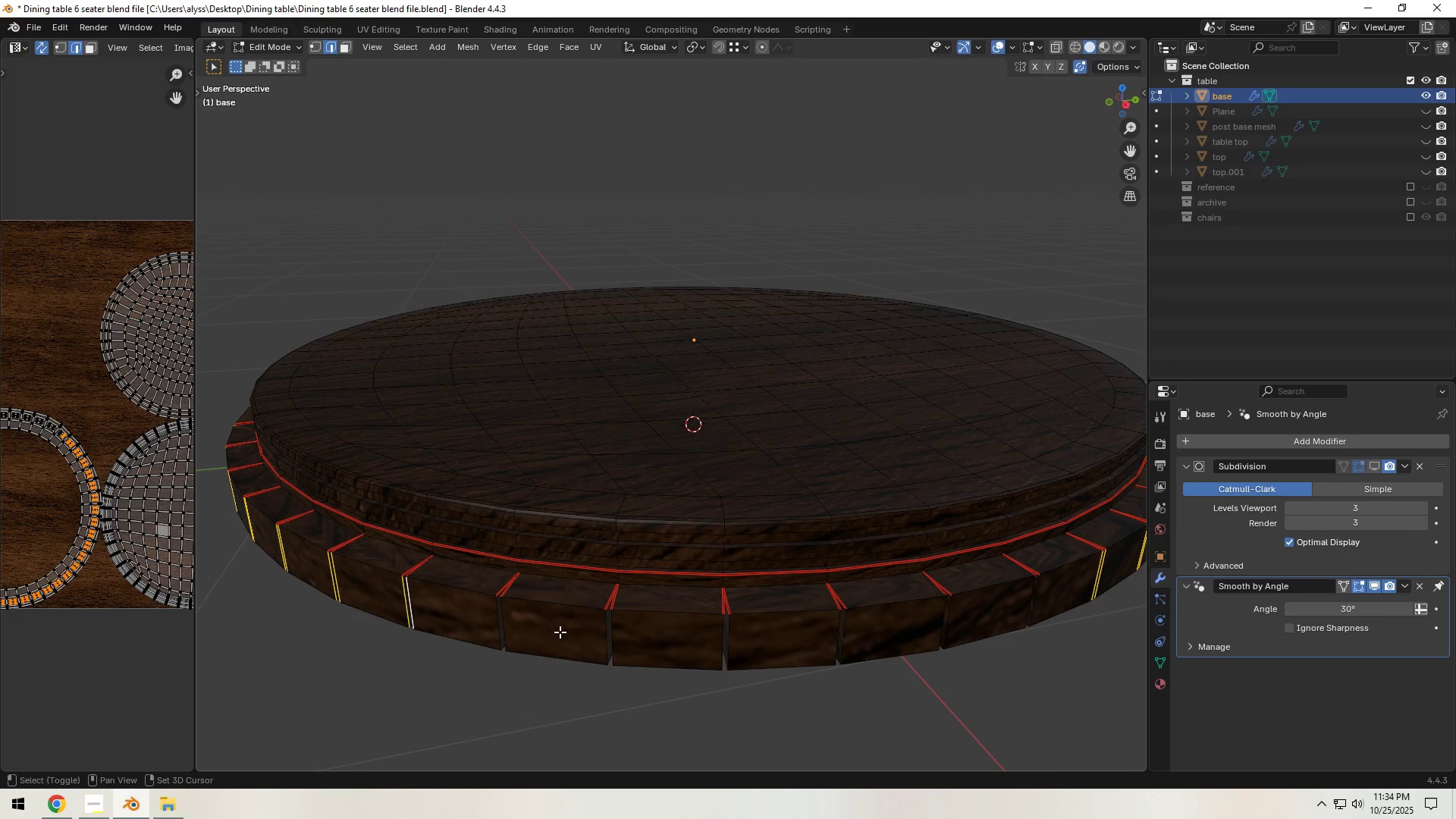 
hold_key(key=ShiftLeft, duration=1.52)
double_click([506, 626])
 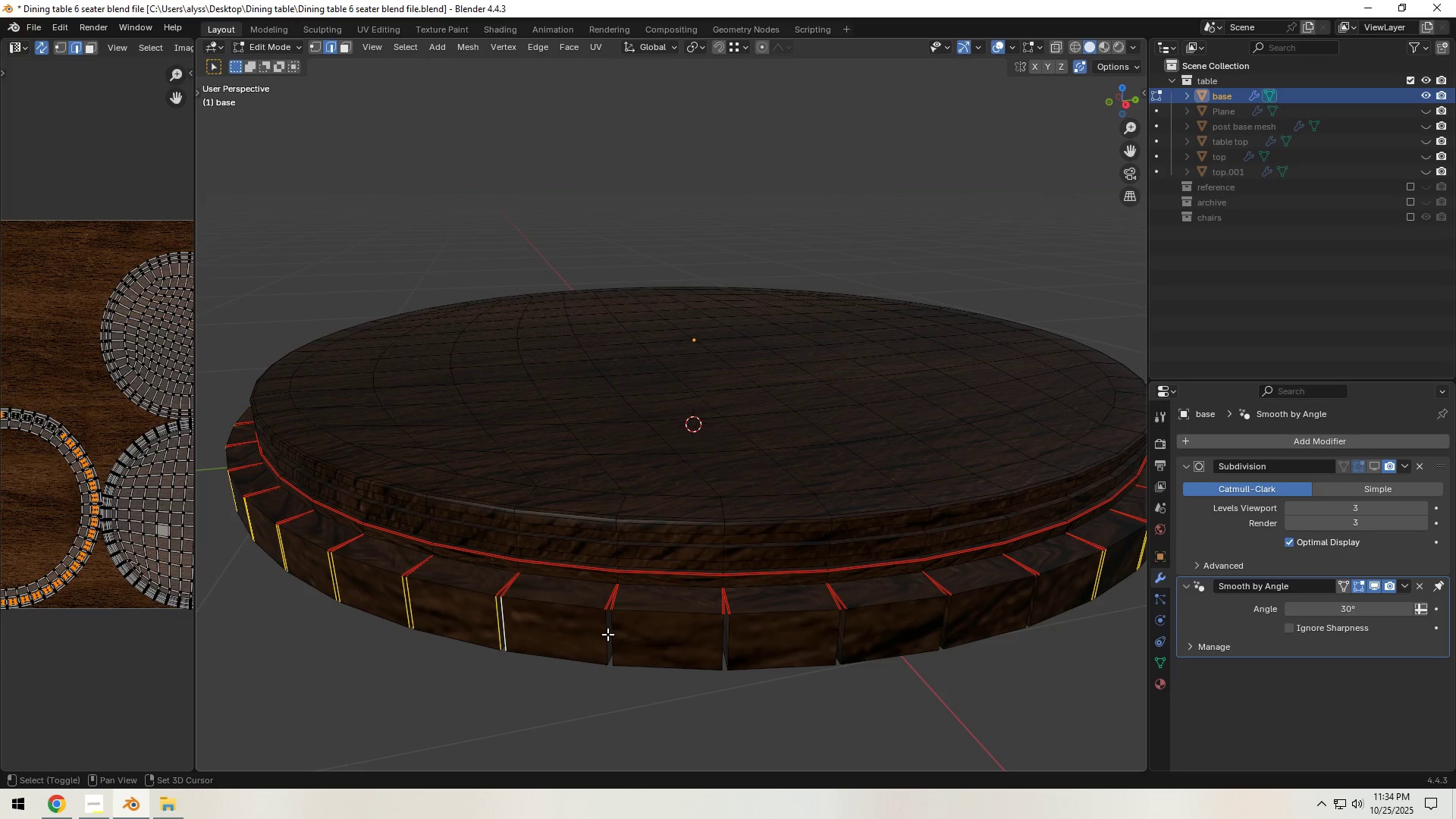 
hold_key(key=ShiftLeft, duration=1.51)
double_click([618, 635])
 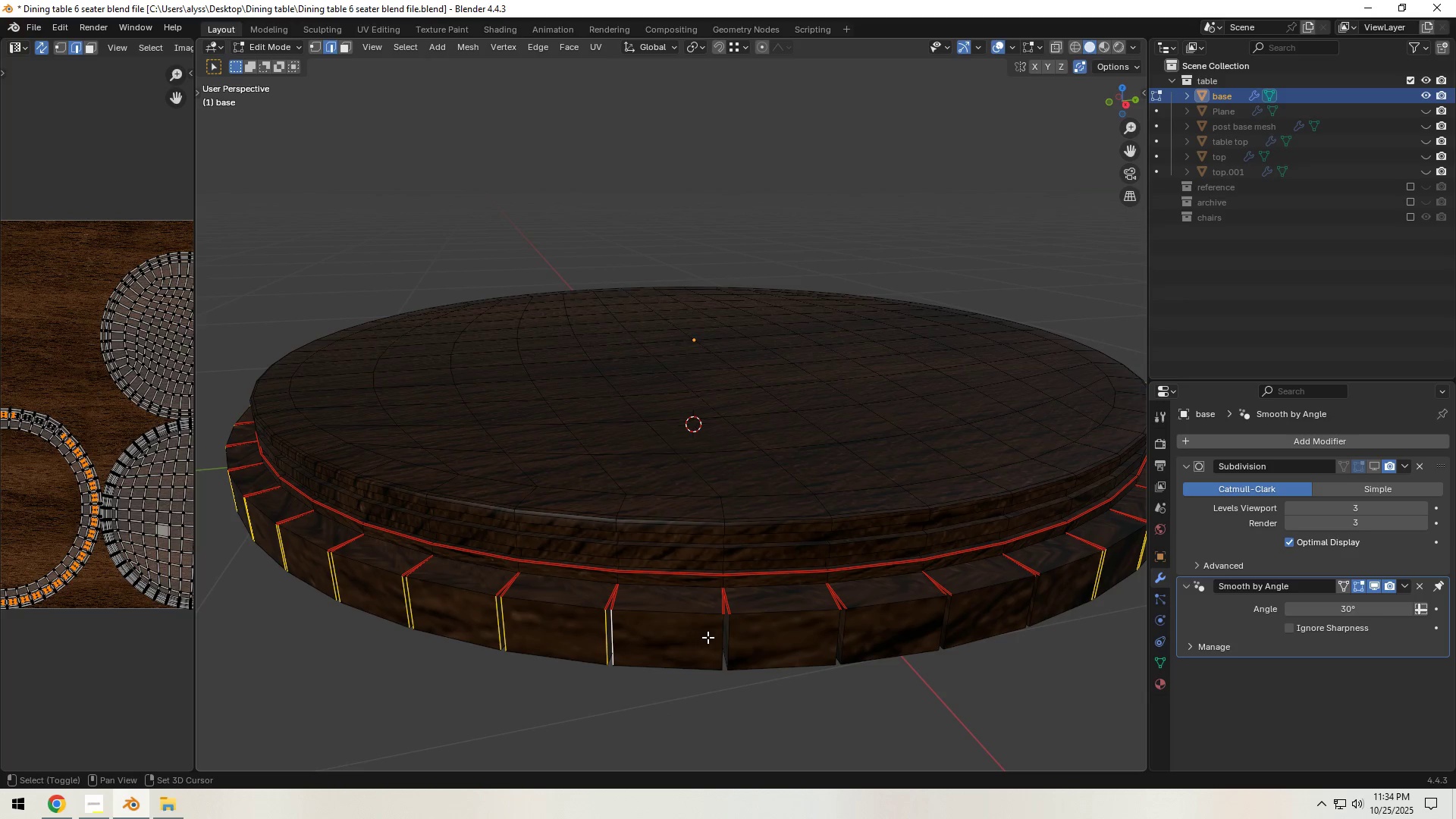 
left_click([708, 637])
 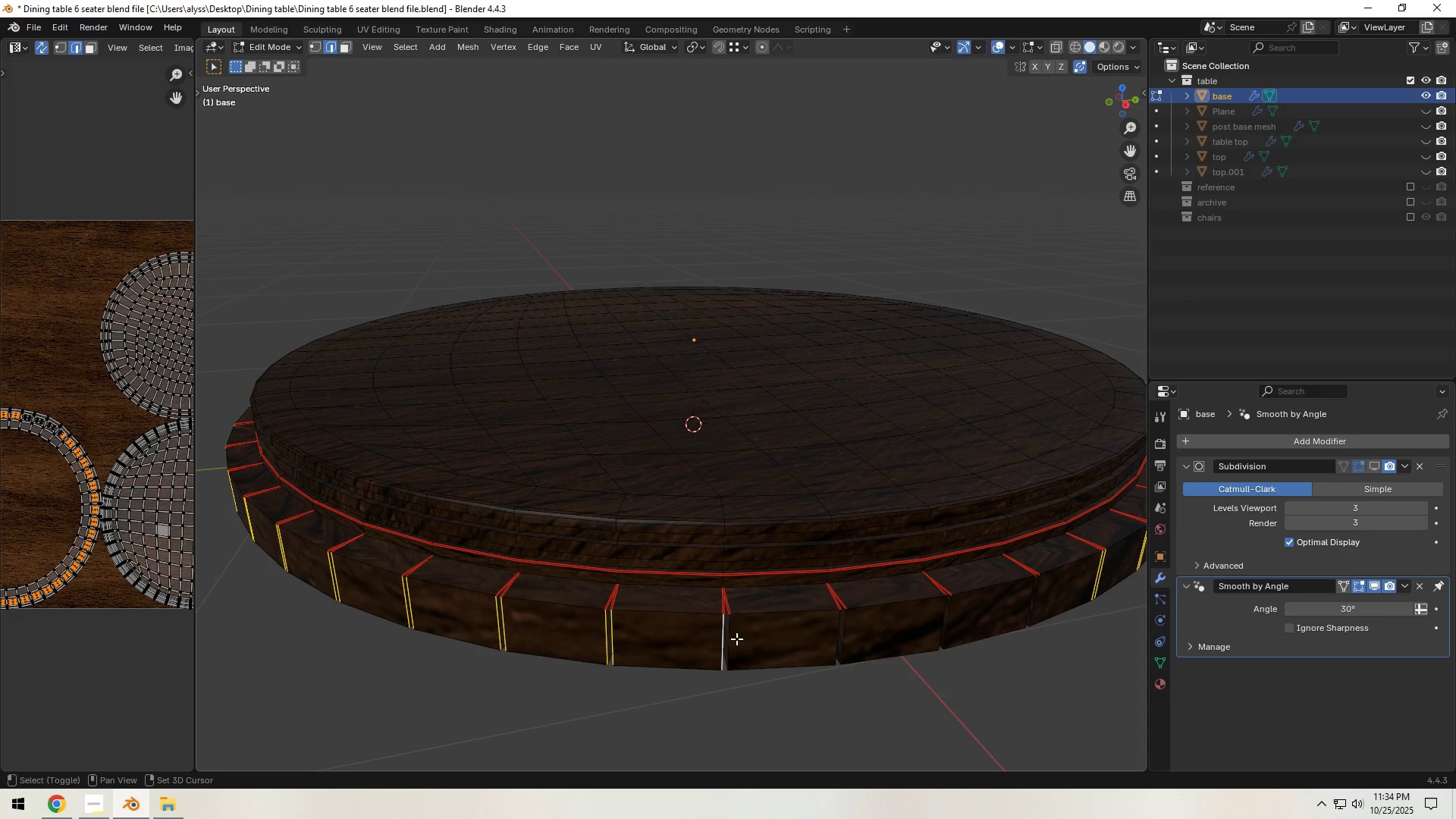 
double_click([736, 639])
 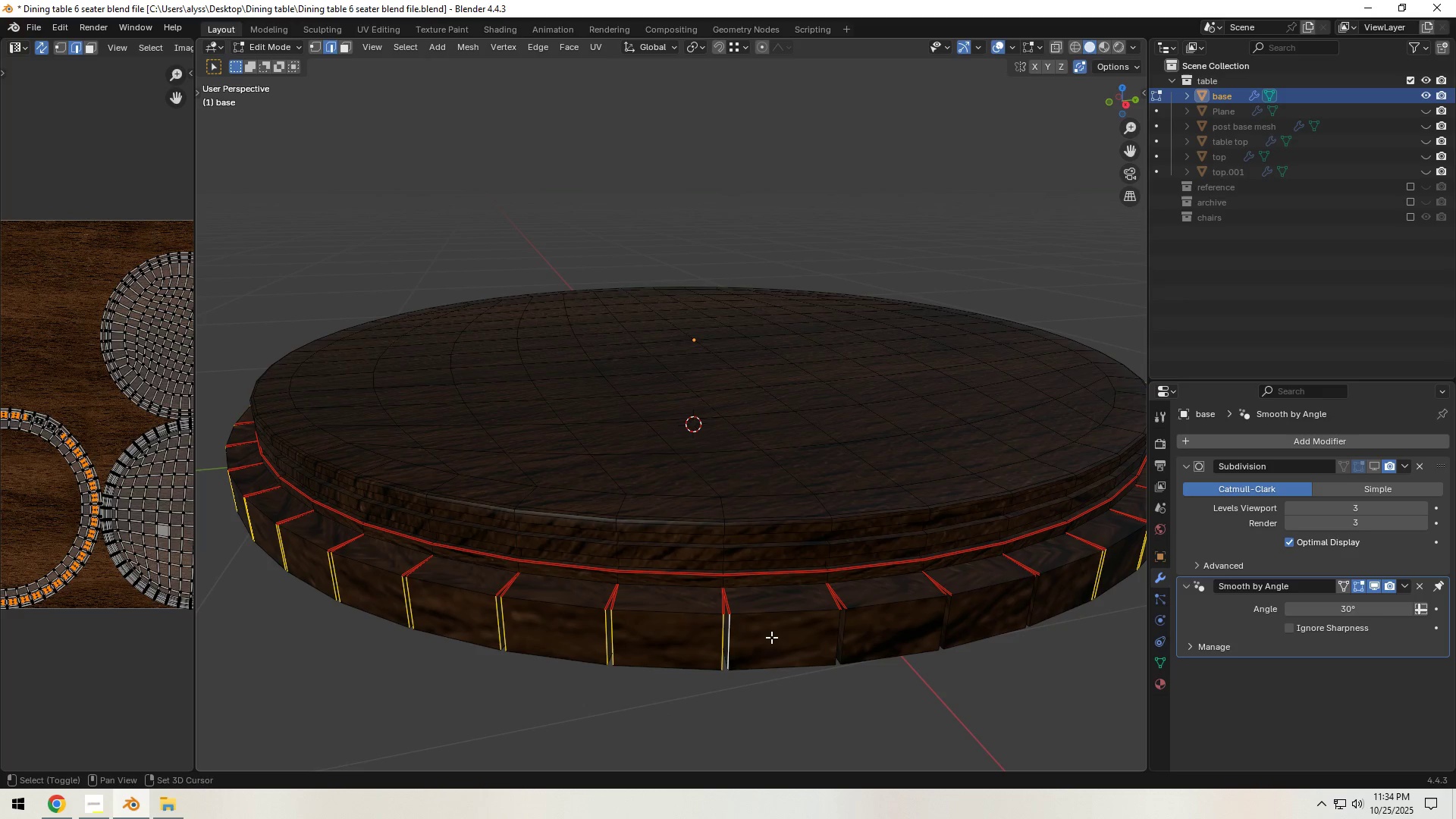 
key(Shift+ShiftLeft)
 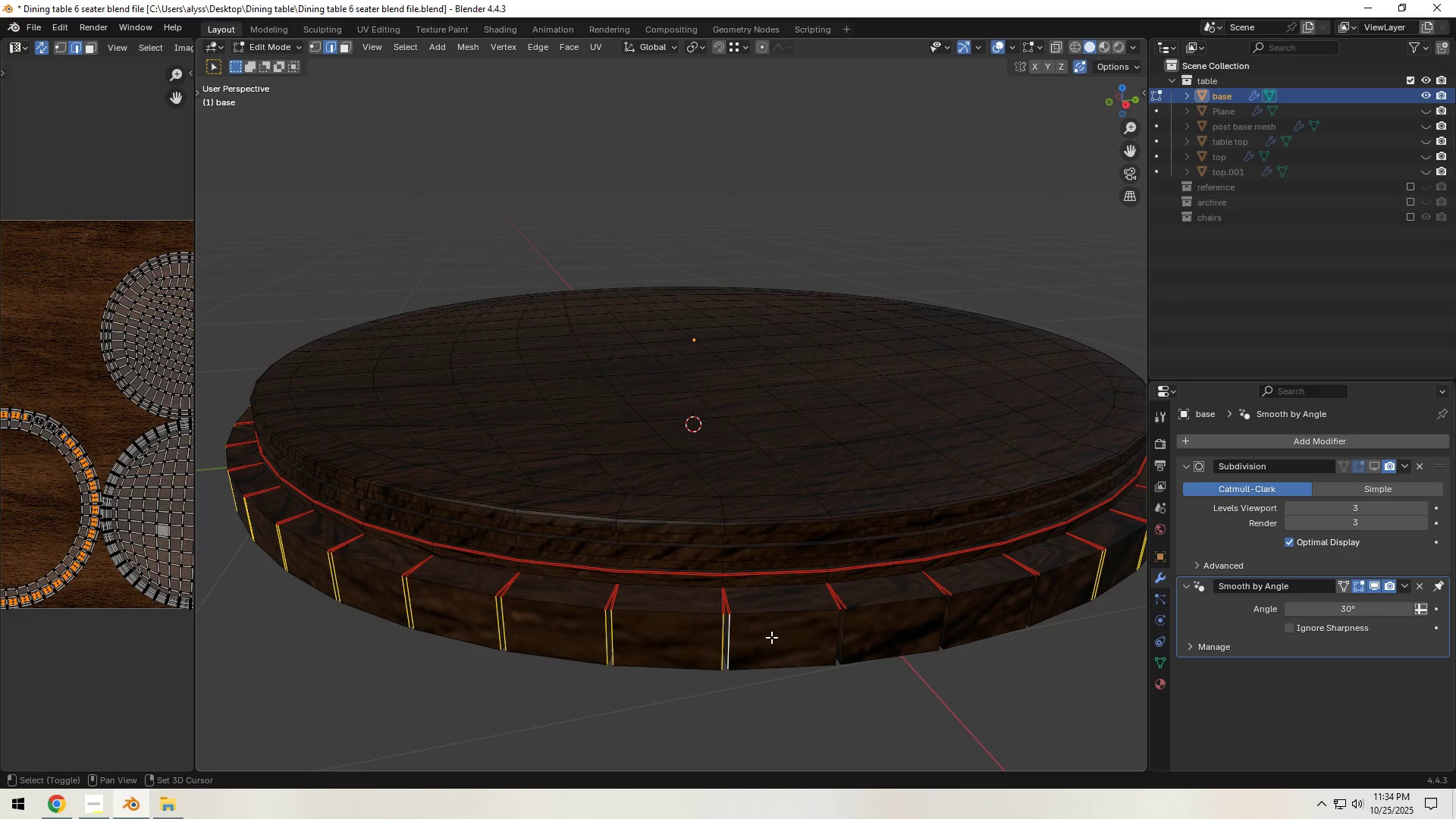 
key(Shift+ShiftLeft)
 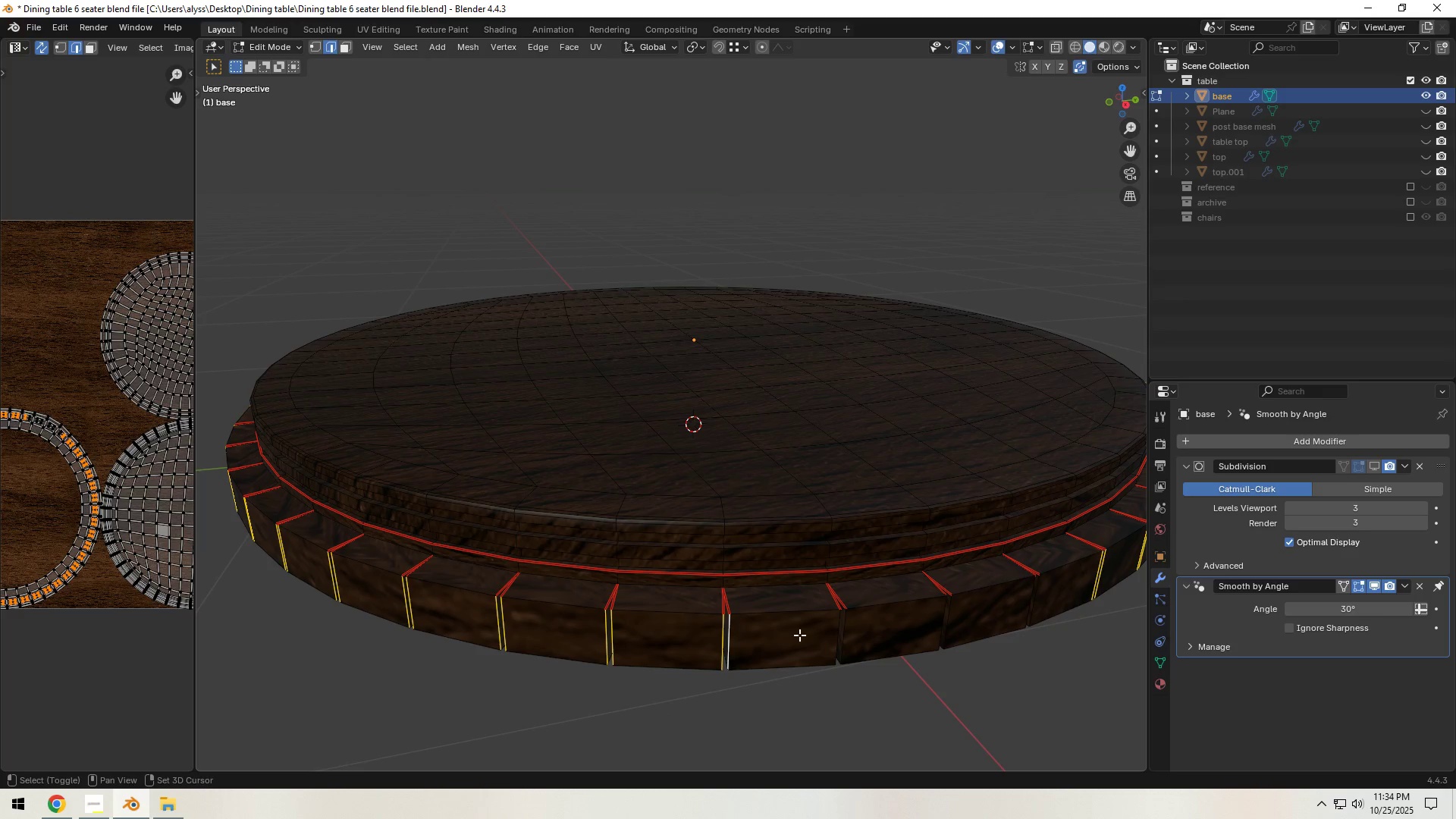 
key(Shift+ShiftLeft)
 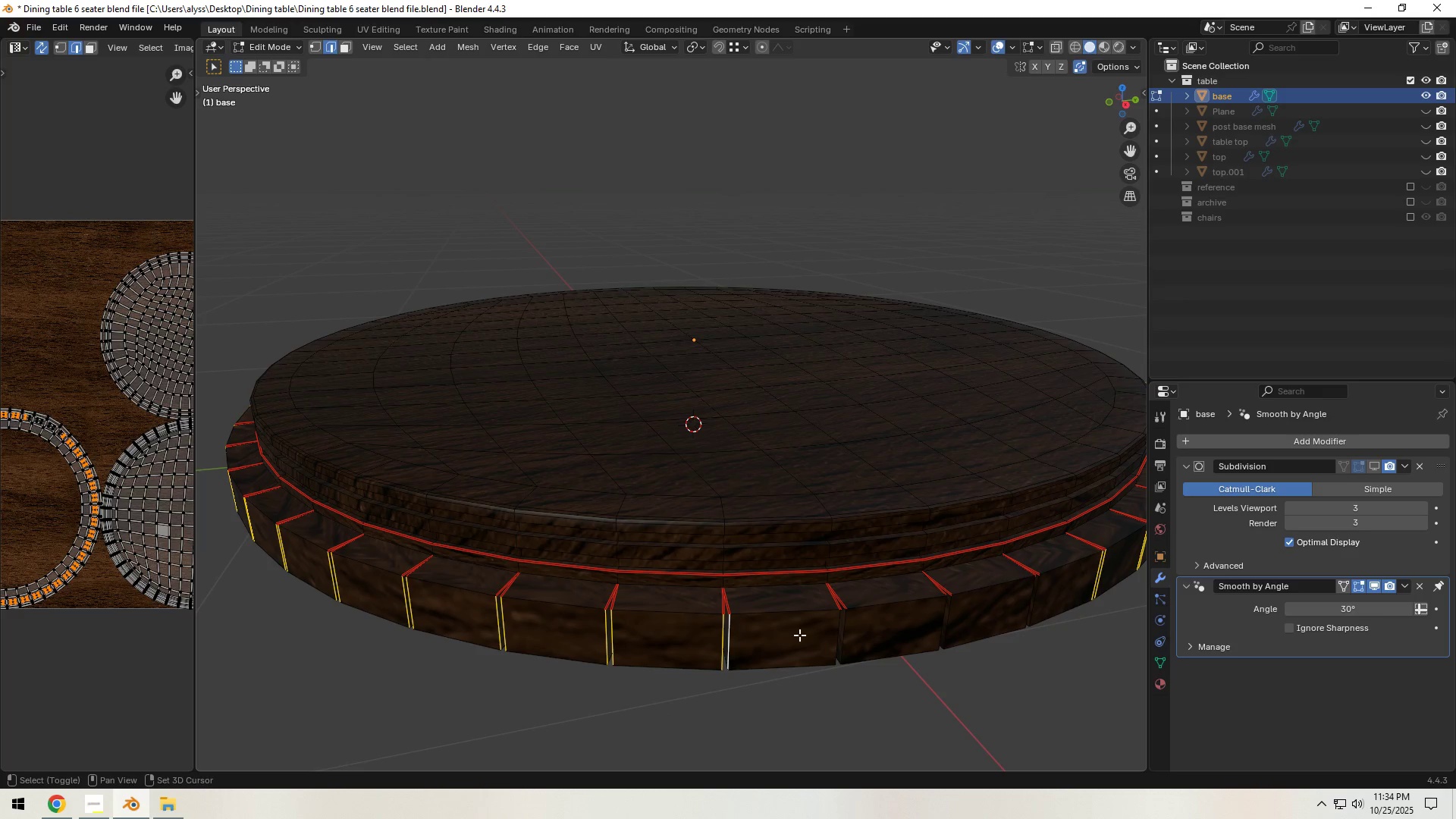 
key(Shift+ShiftLeft)
 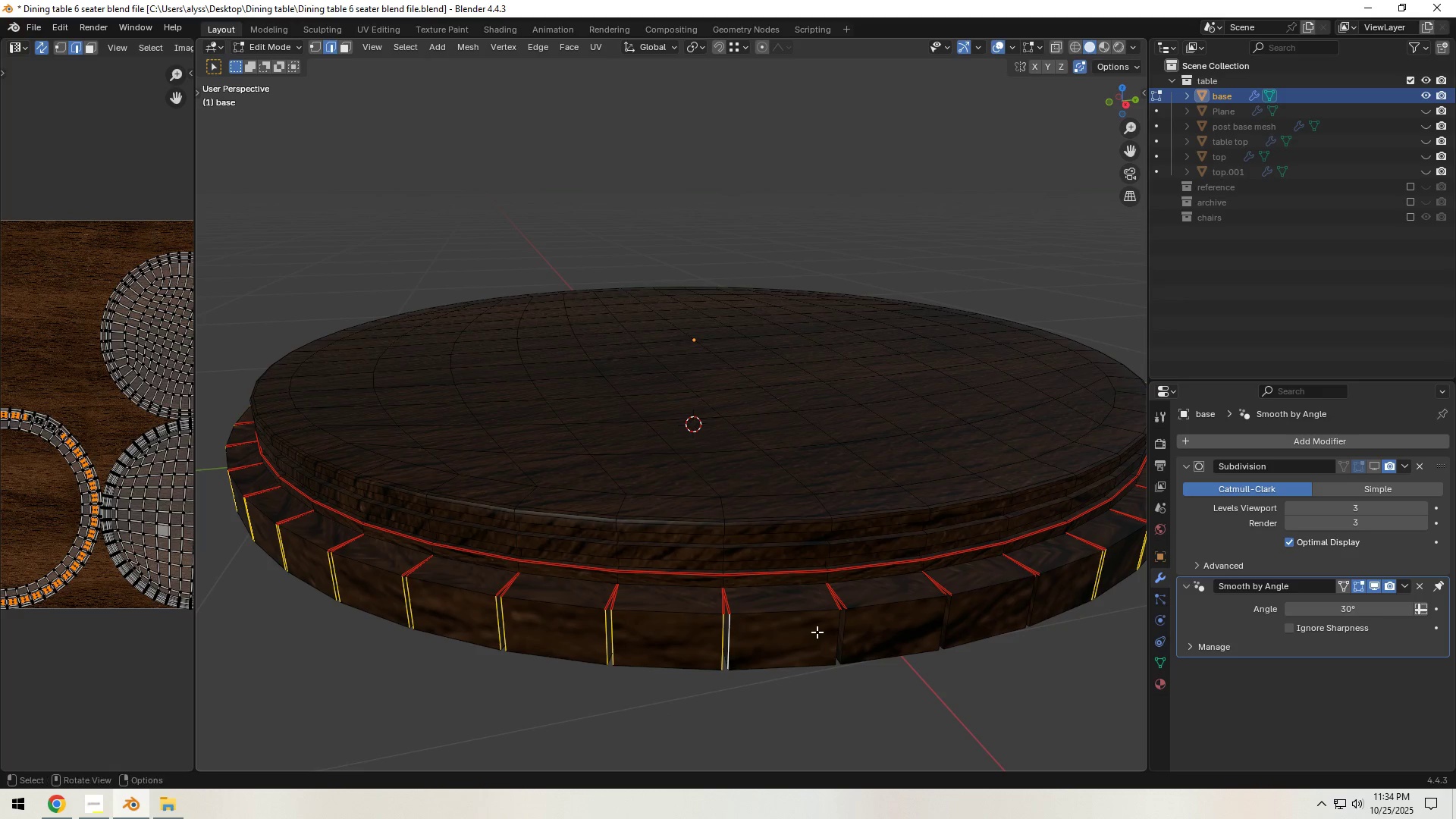 
key(Shift+ShiftLeft)
 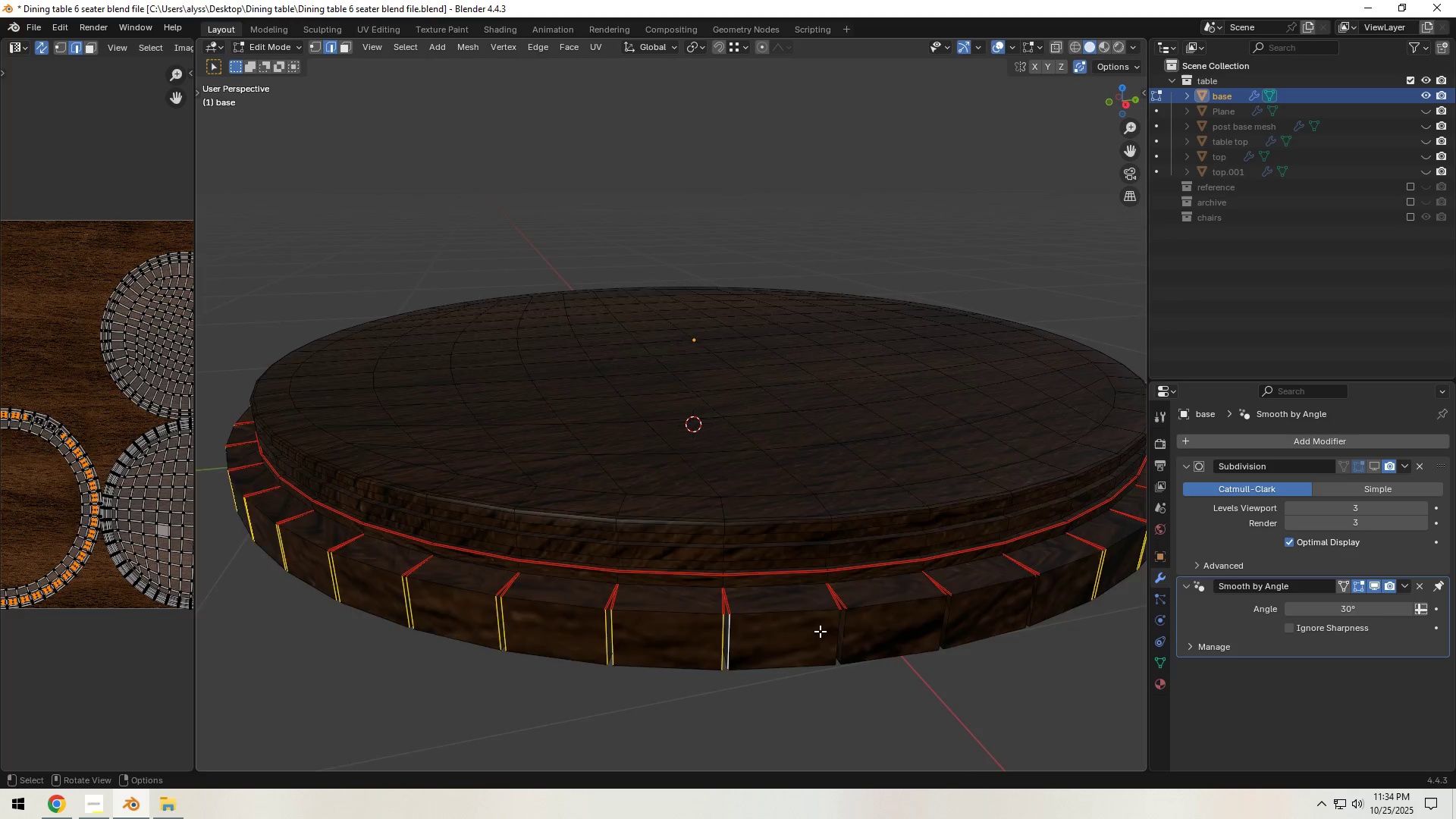 
scroll: coordinate [820, 631], scroll_direction: down, amount: 1.0
 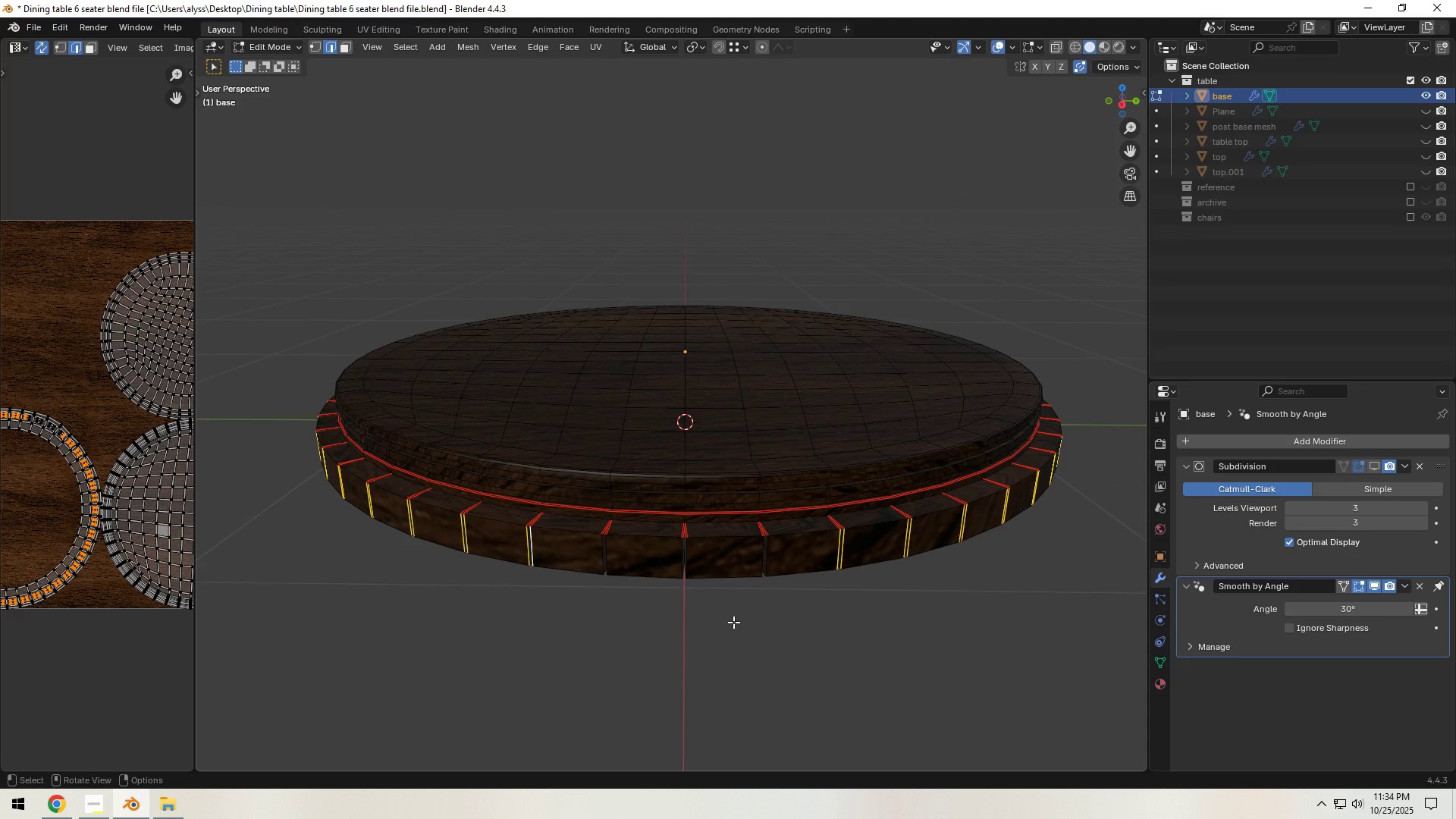 
scroll: coordinate [693, 615], scroll_direction: up, amount: 1.0
 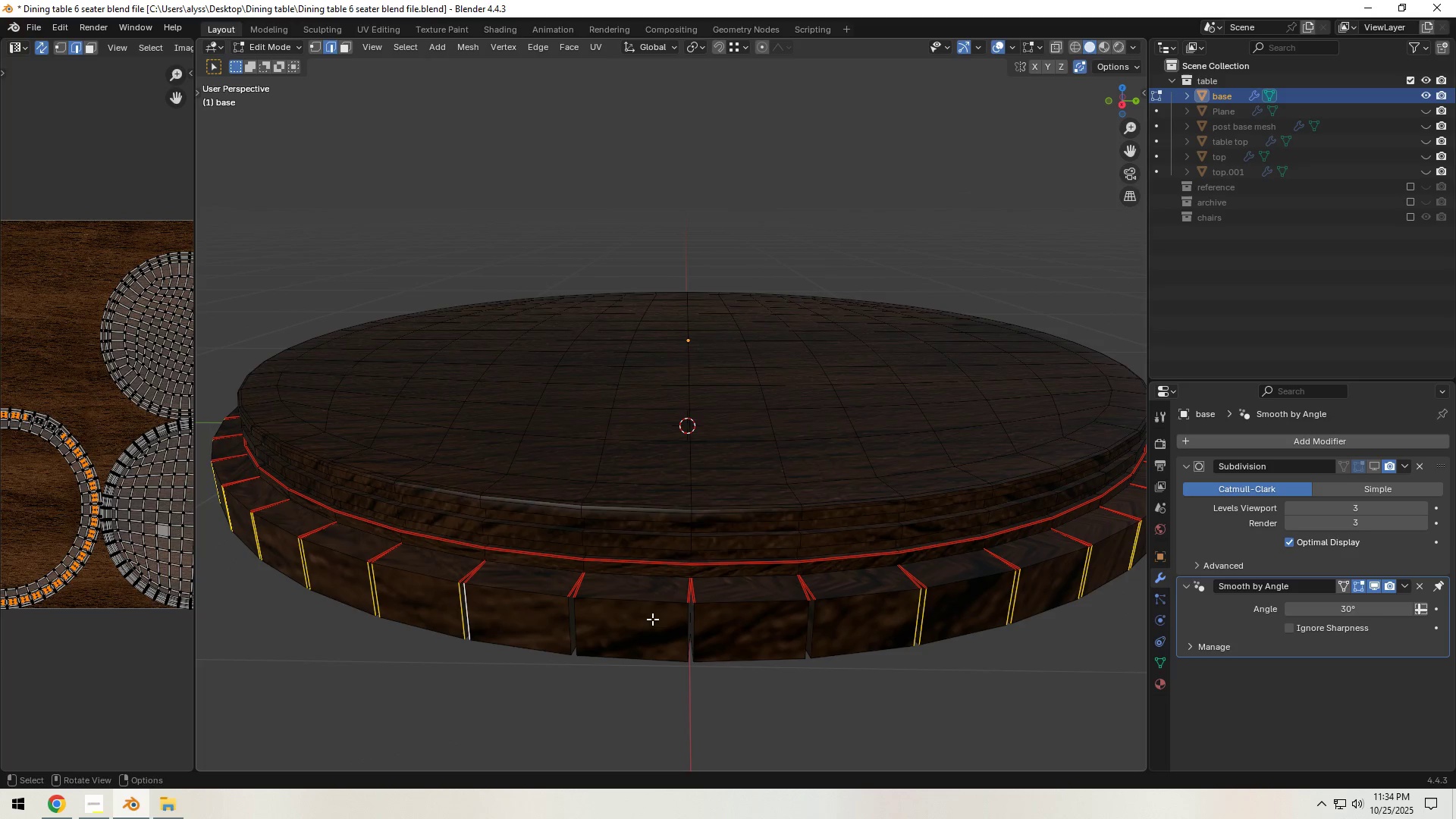 
hold_key(key=ShiftLeft, duration=1.53)
left_click([564, 625])
 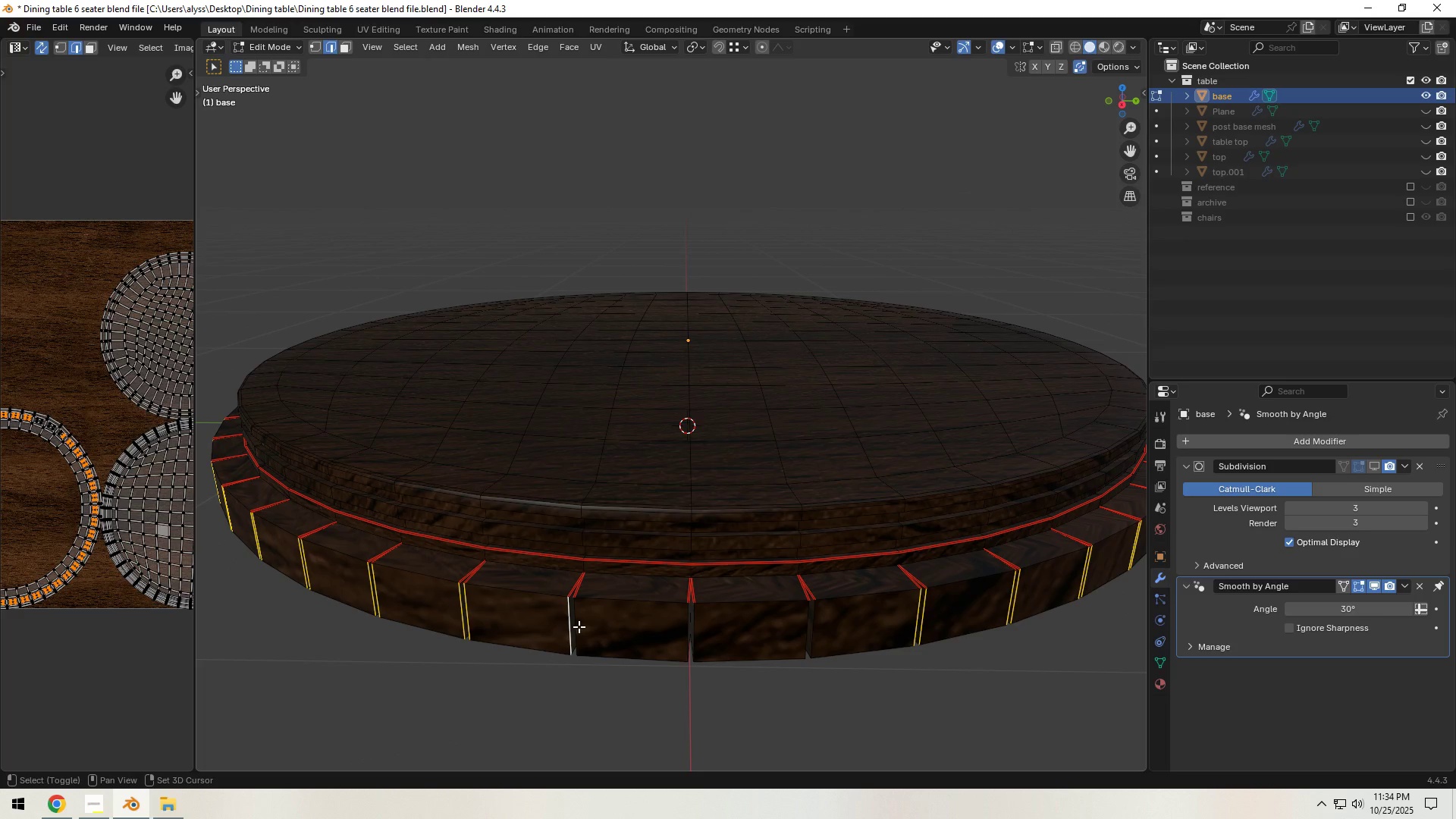 
double_click([579, 626])
 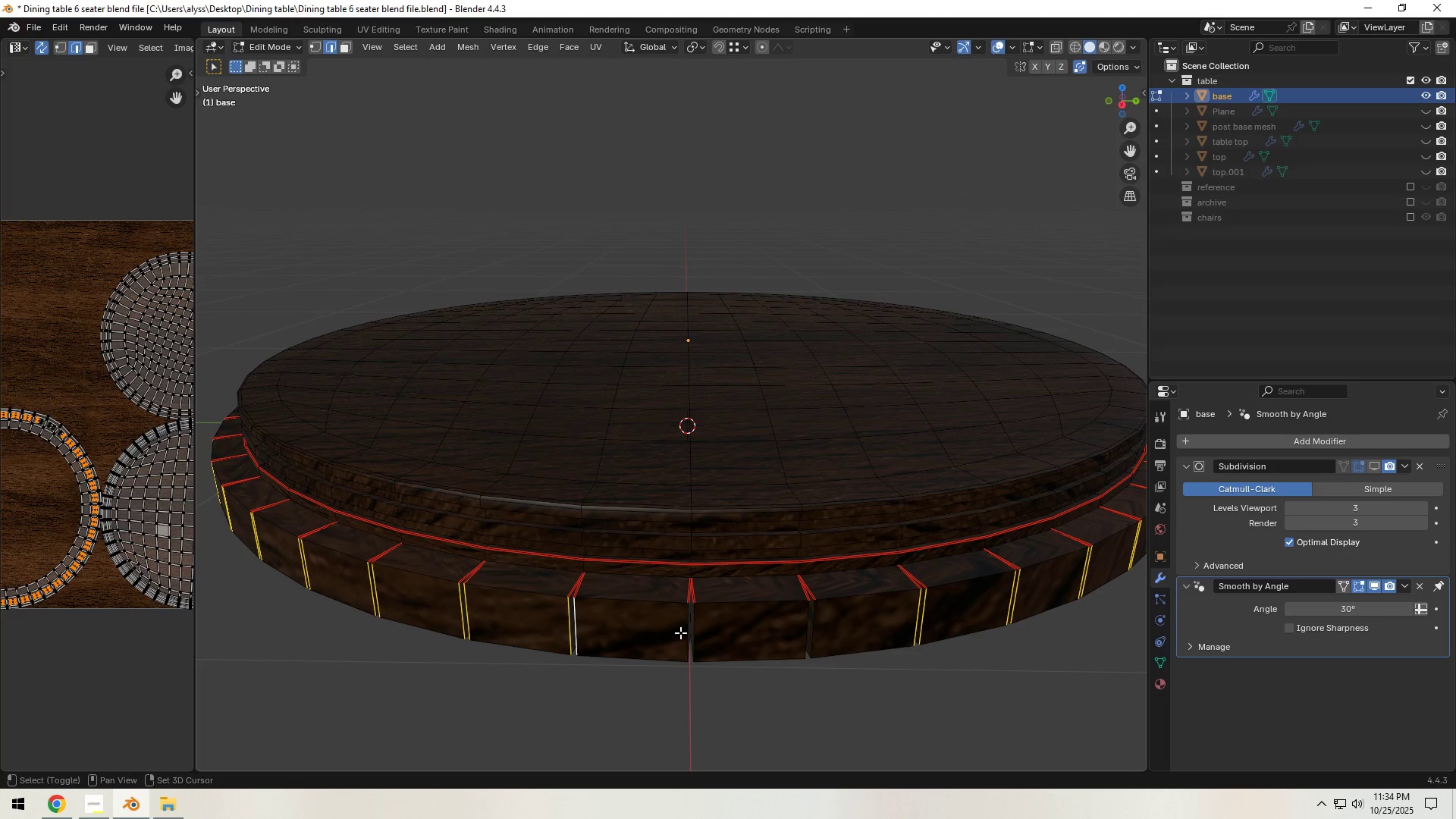 
left_click([683, 632])
 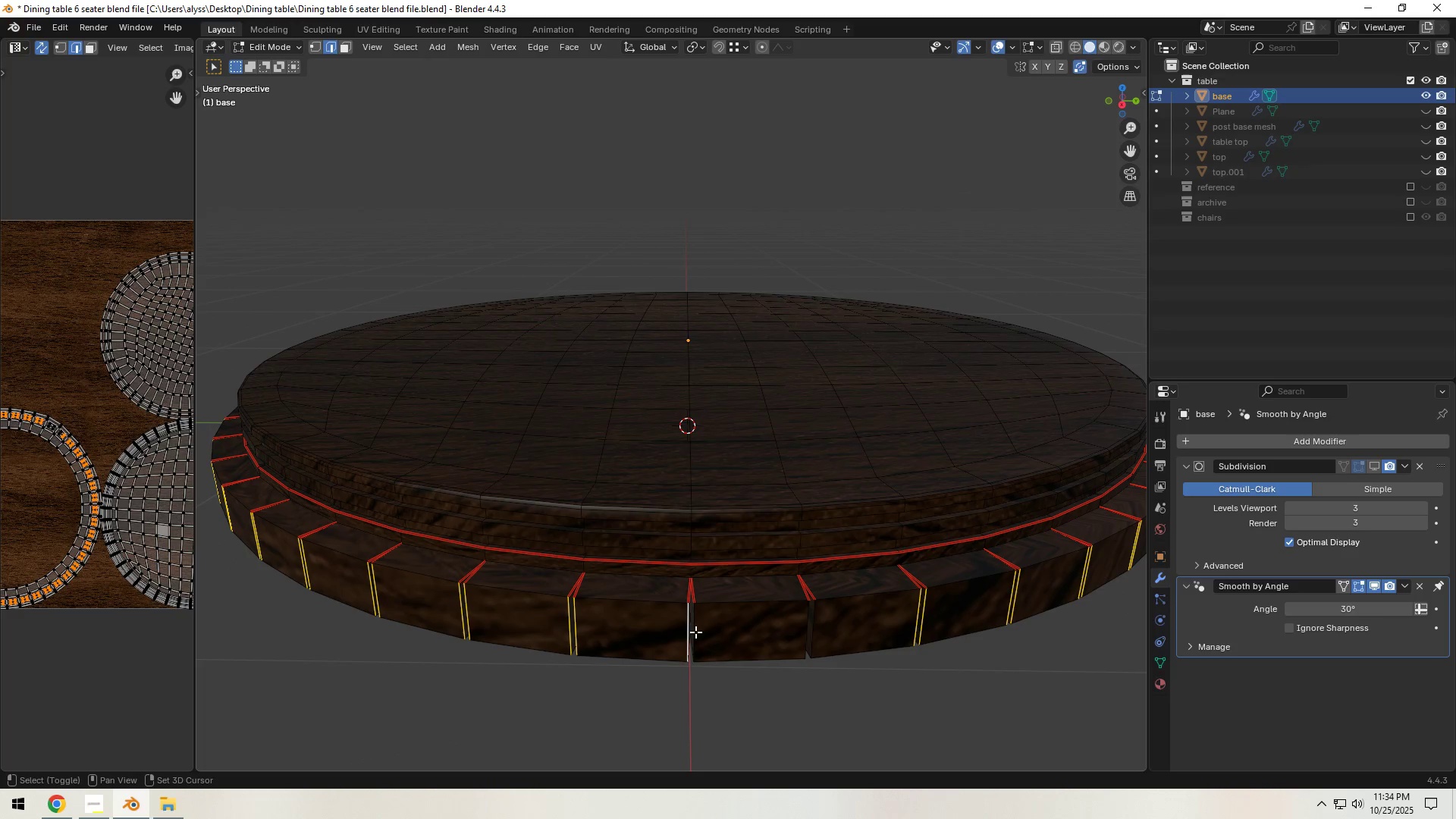 
hold_key(key=ShiftLeft, duration=1.52)
left_click([705, 632])
 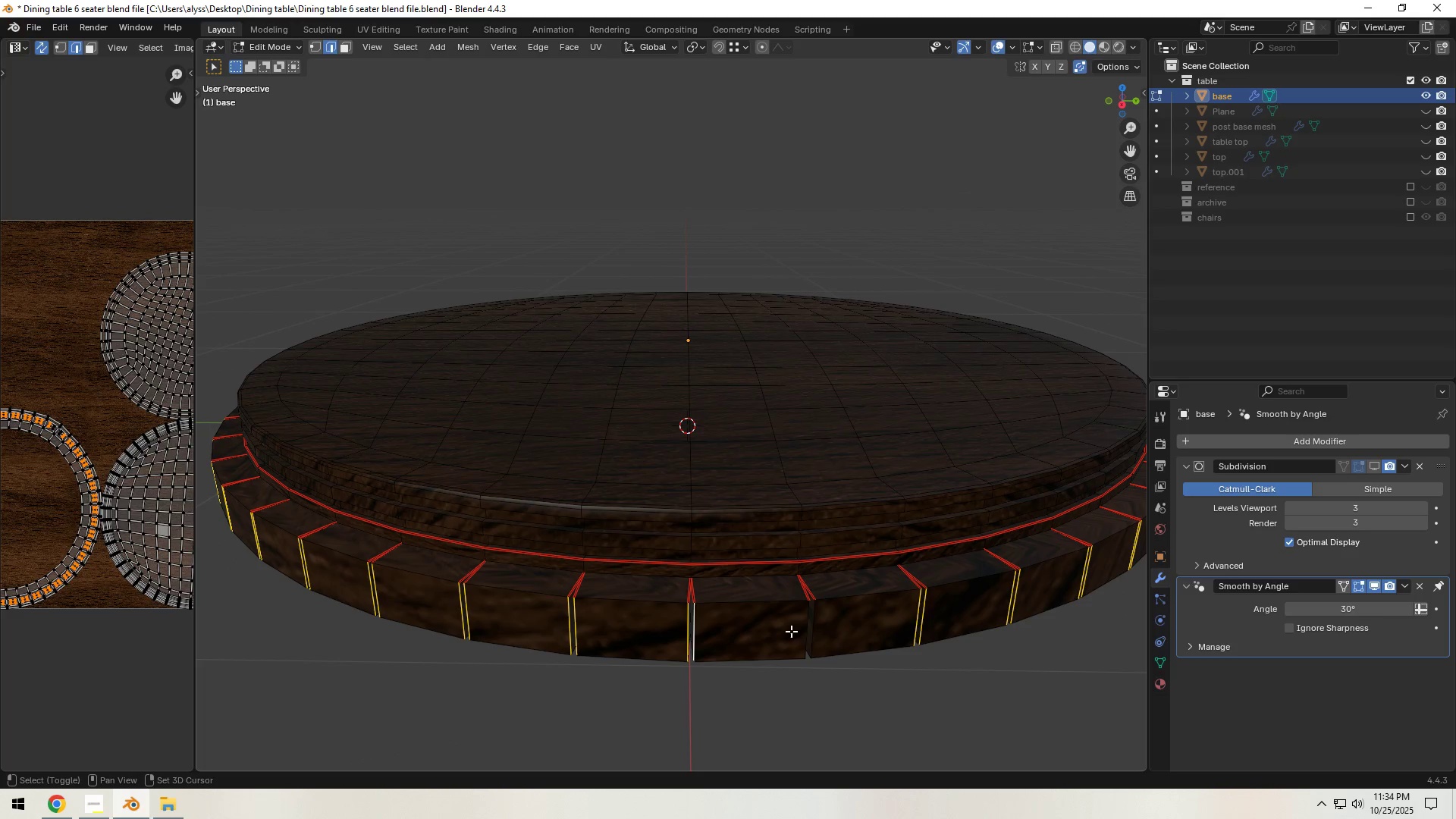 
left_click([791, 631])
 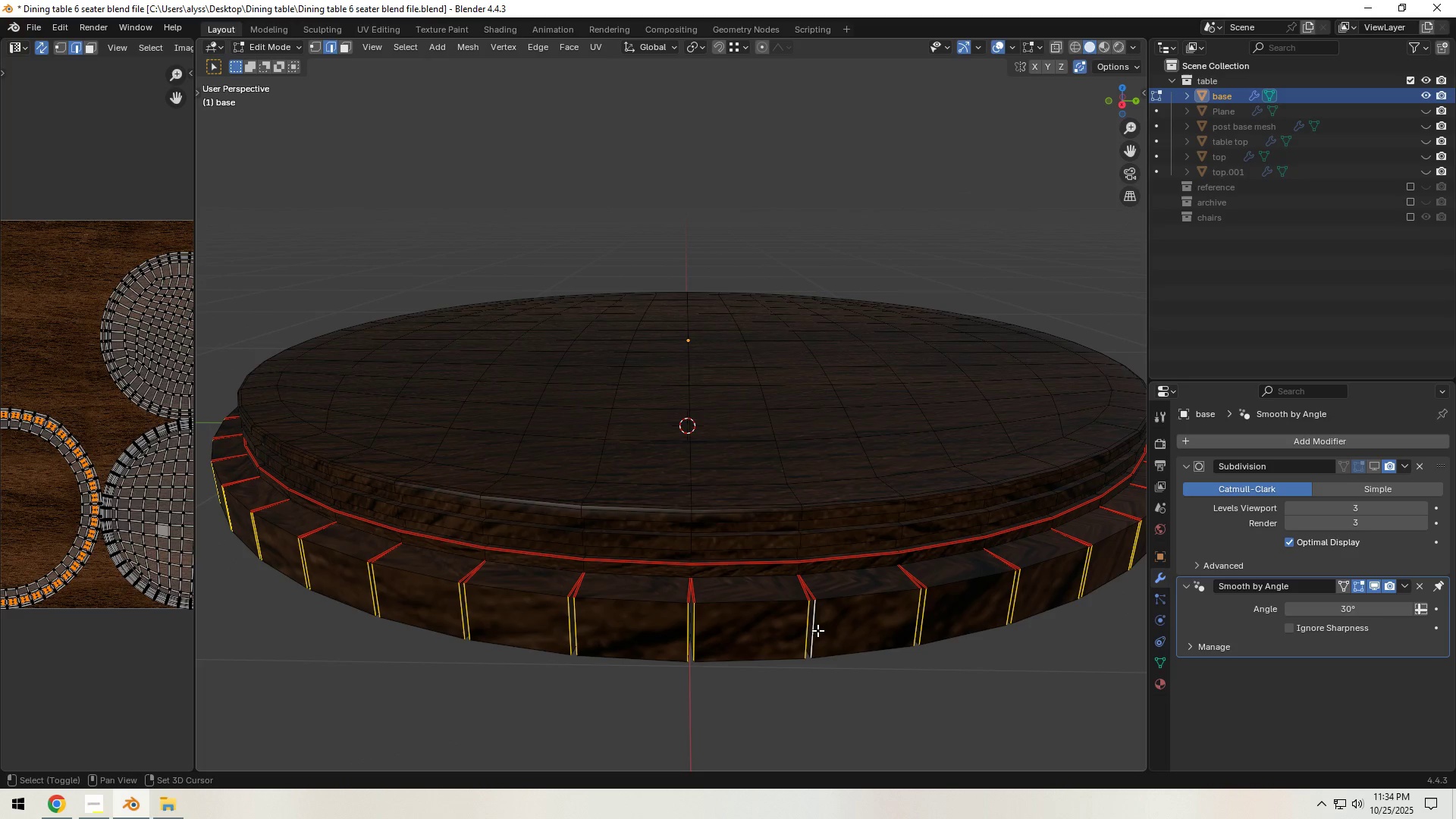 
double_click([817, 630])
 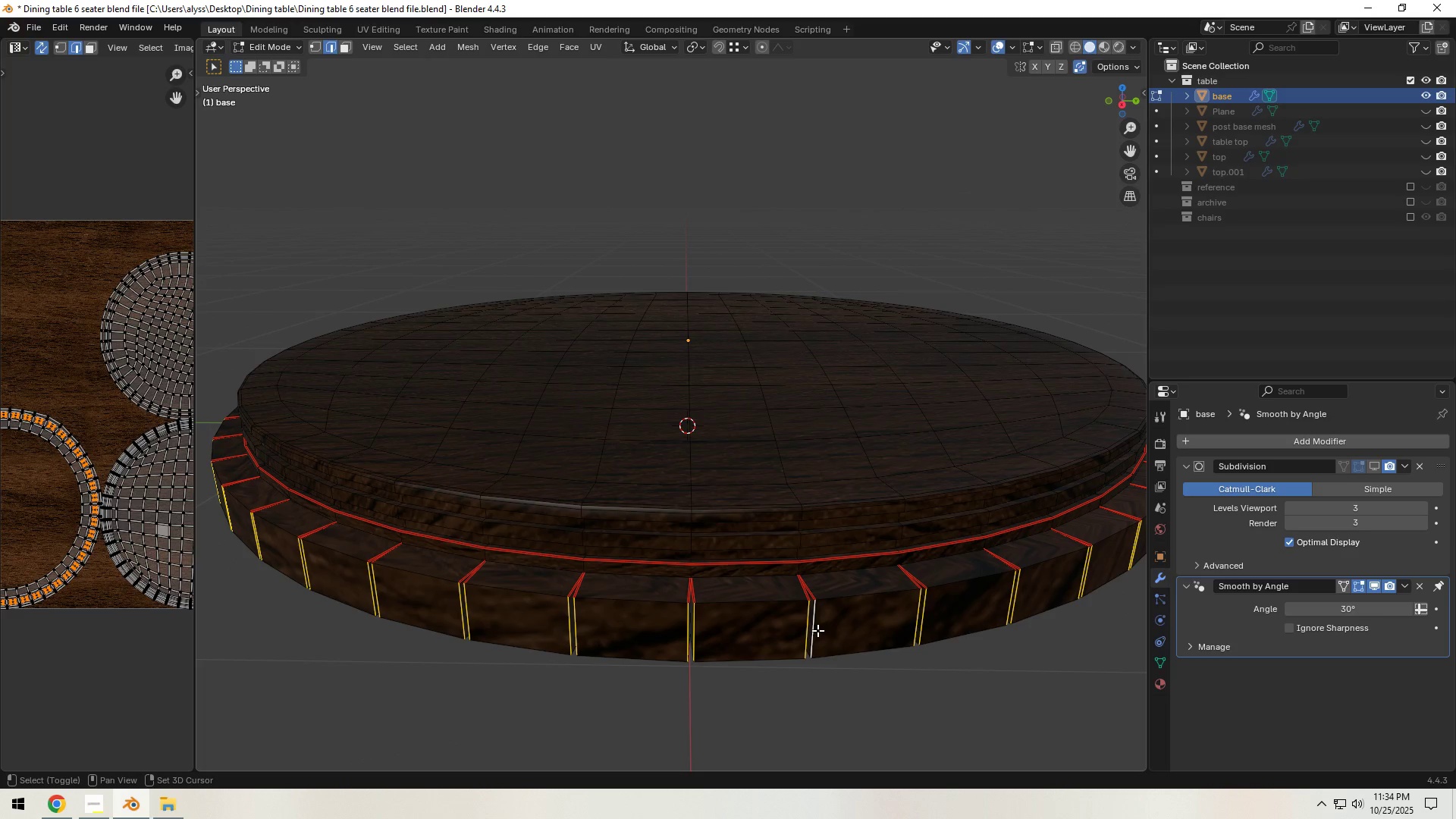 
key(Shift+ShiftLeft)
 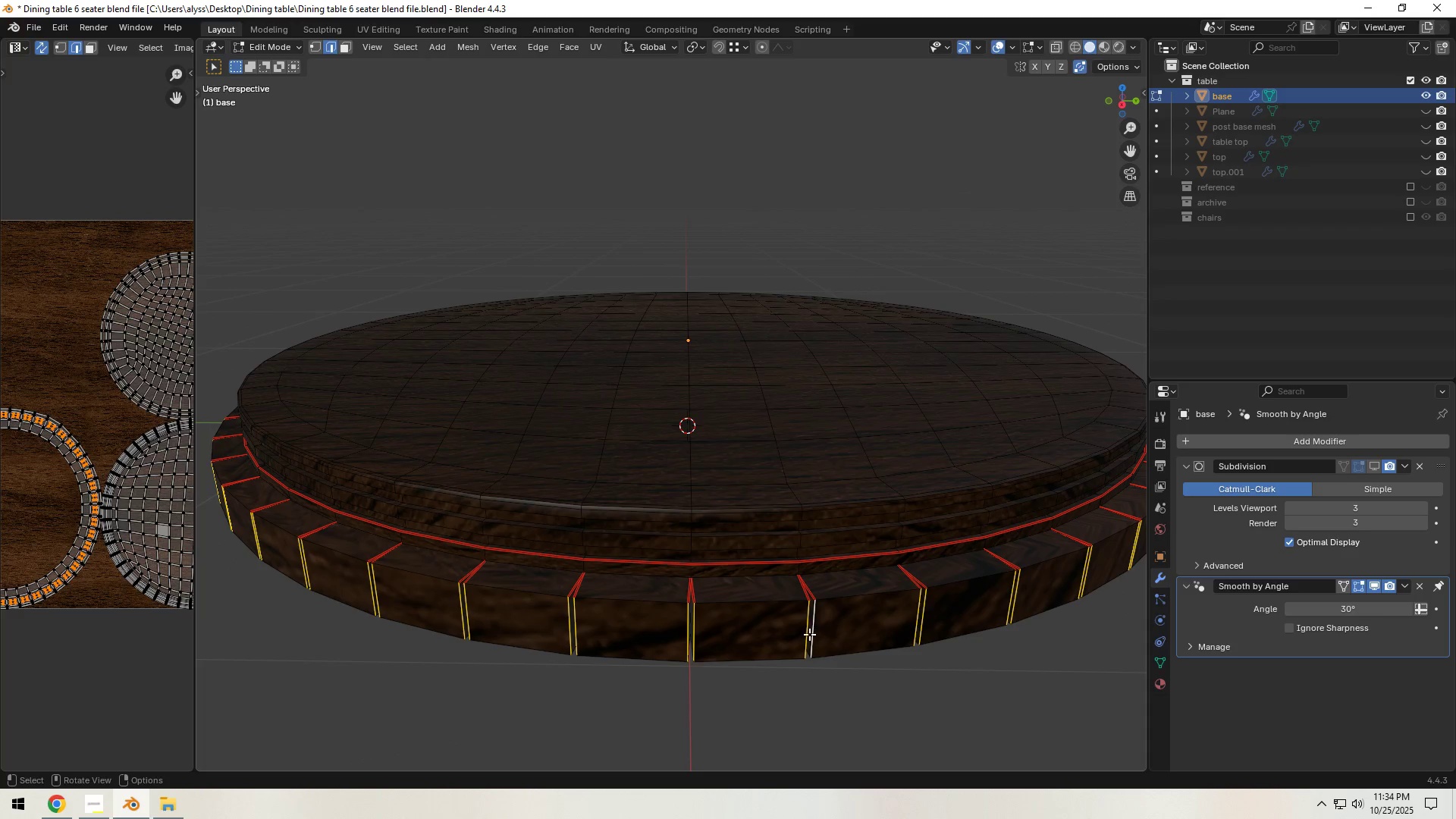 
key(Control+E)
 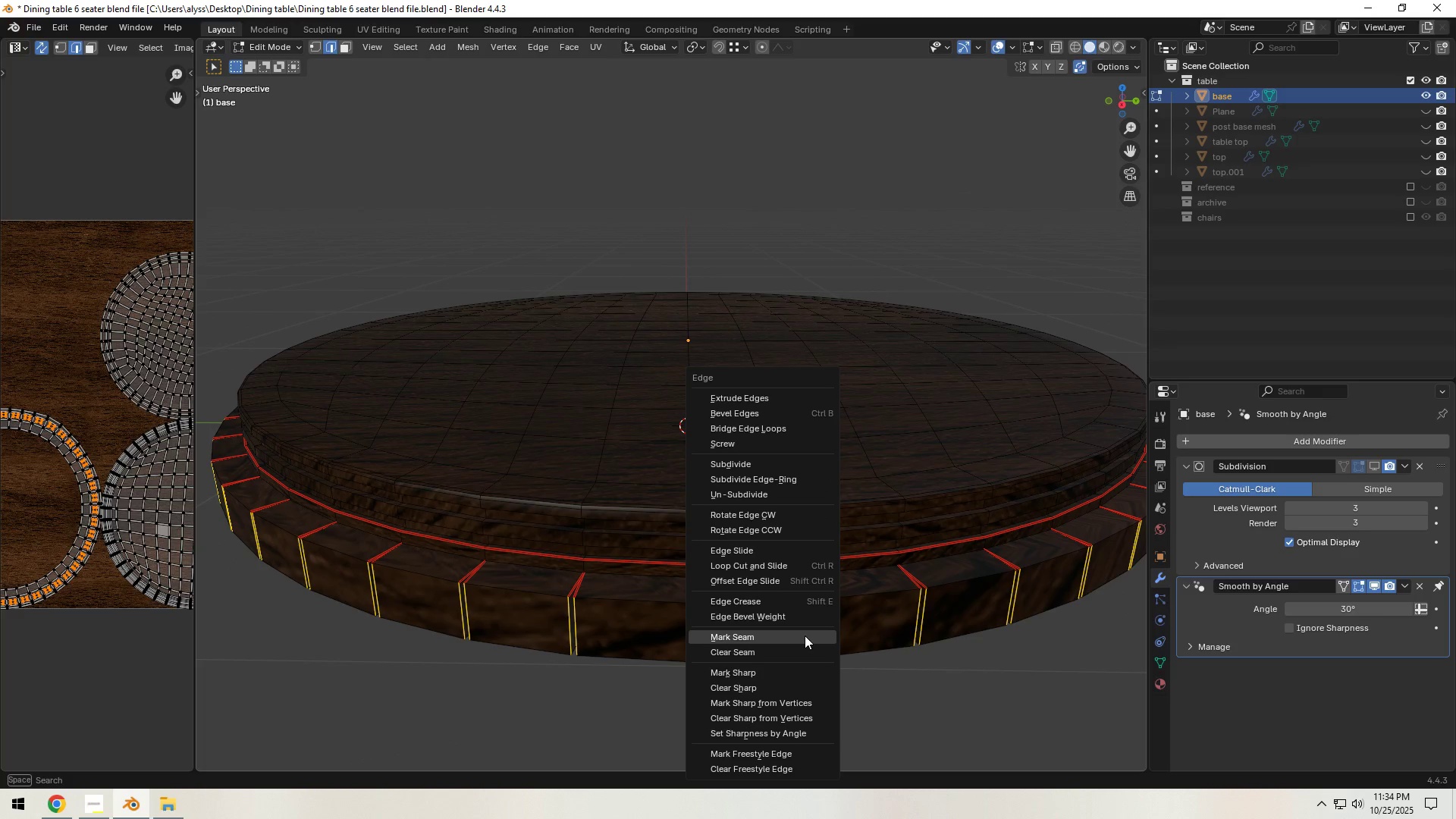 
left_click([805, 635])
 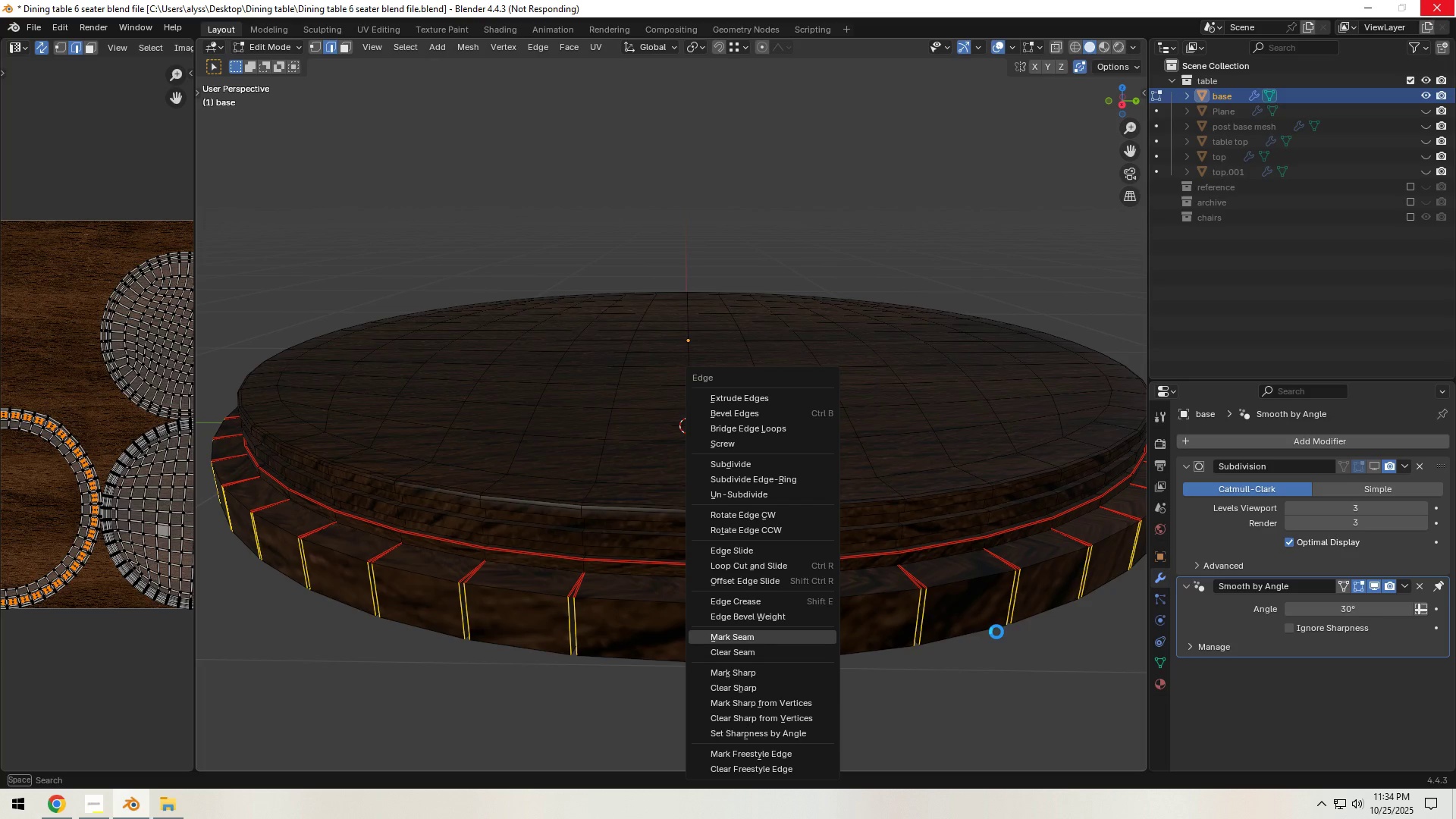 
wait(11.12)
 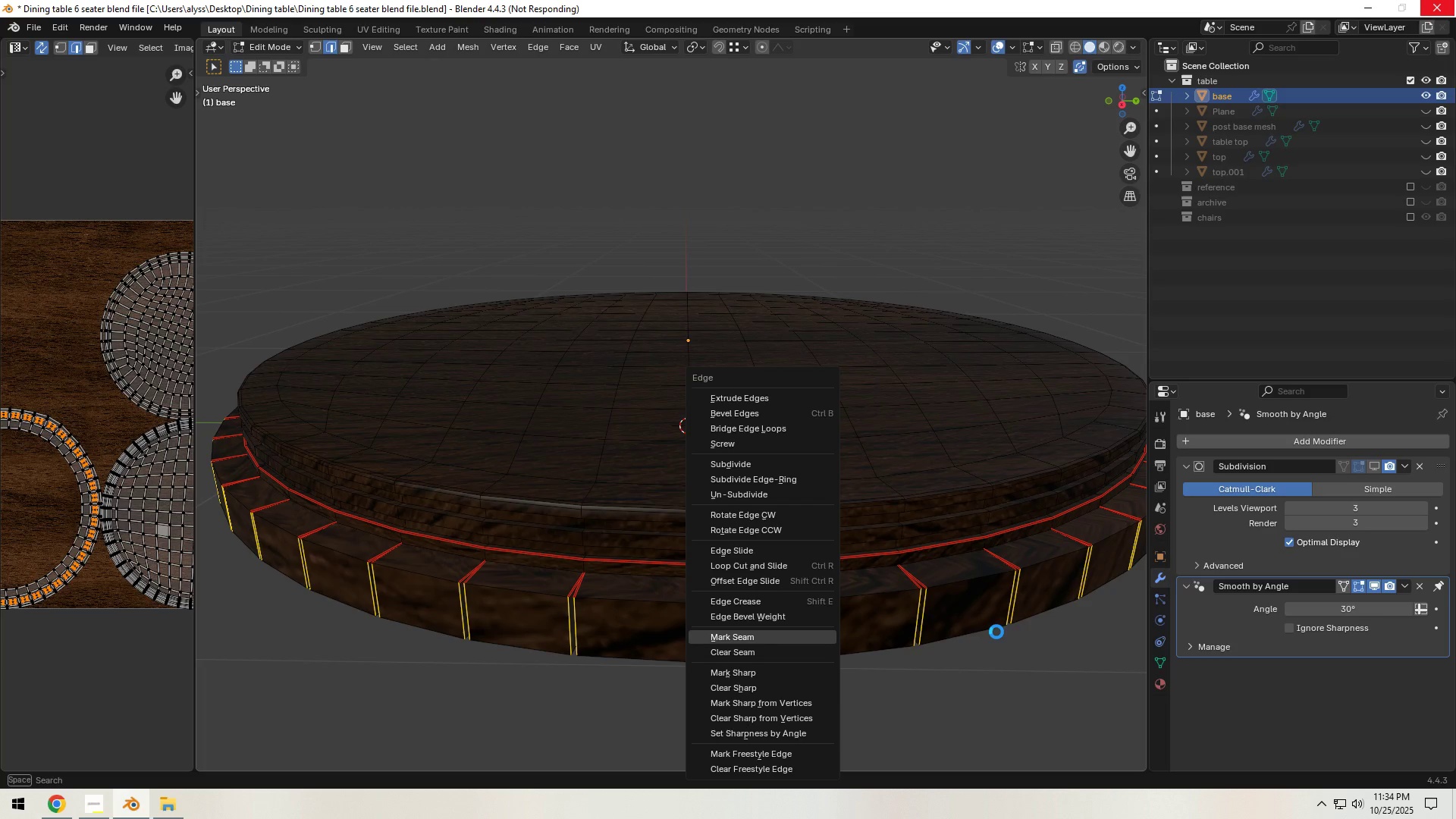 
hold_key(key=ShiftLeft, duration=0.98)
 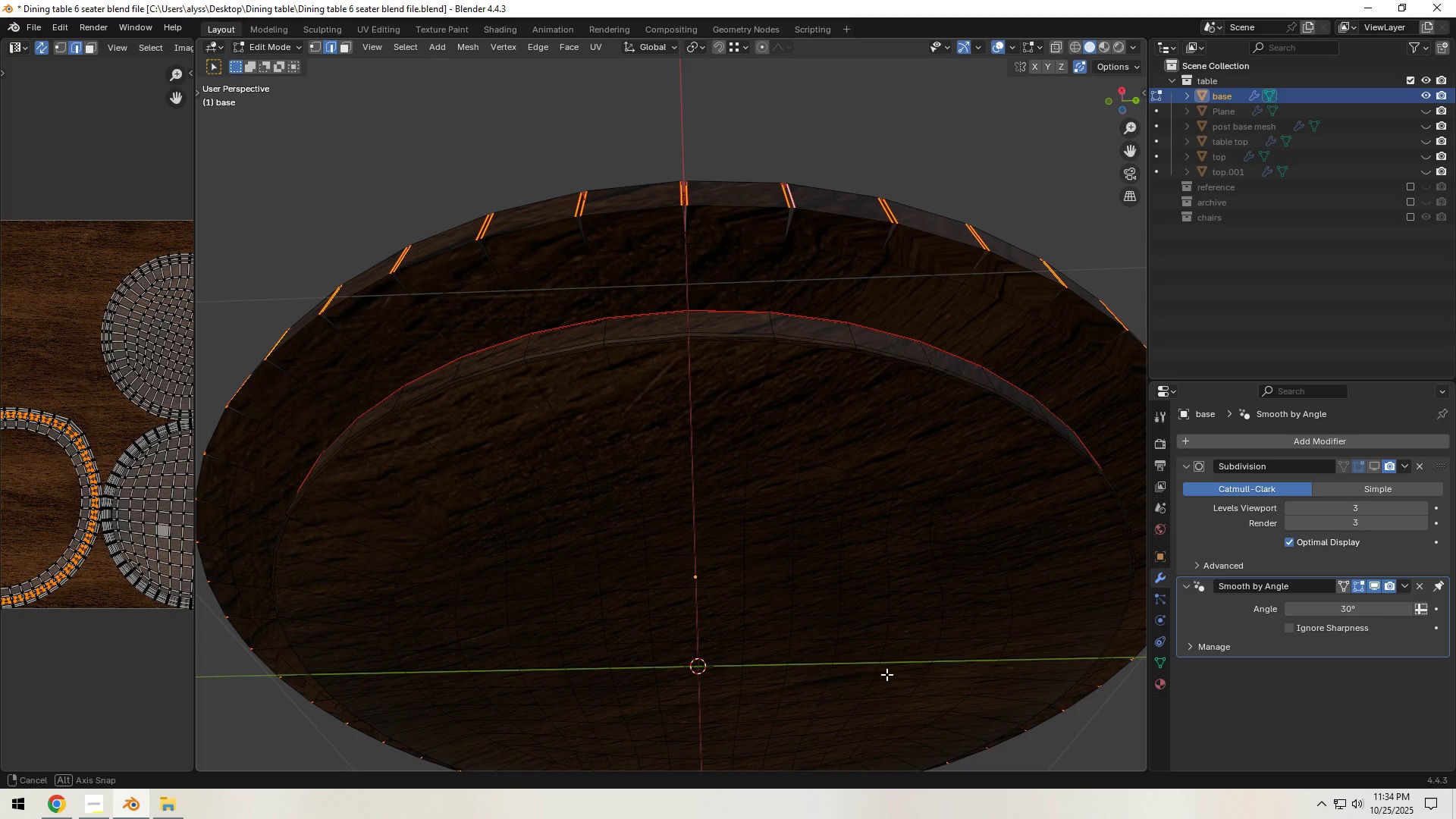 
hold_key(key=ShiftLeft, duration=0.86)
 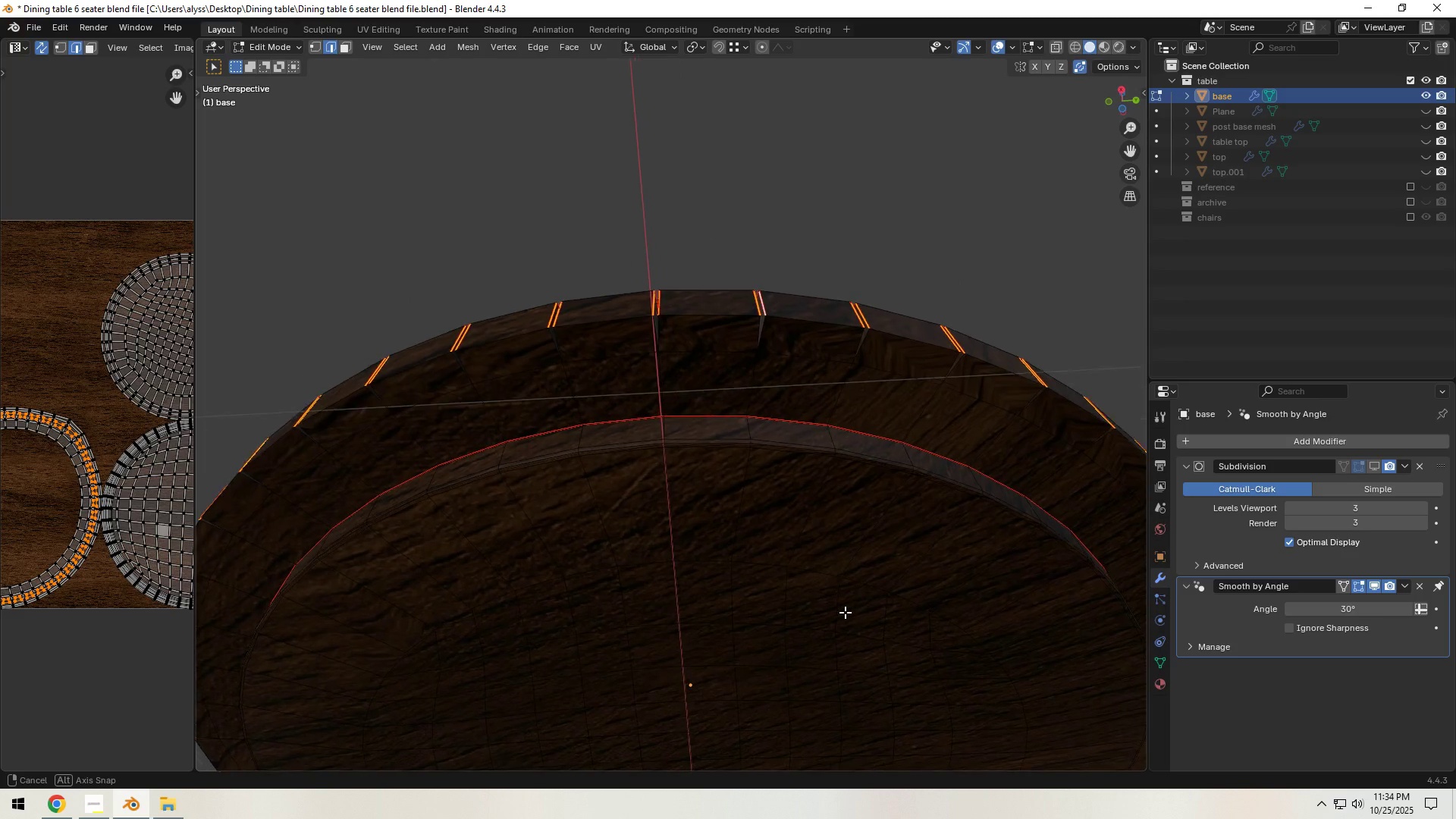 
hold_key(key=ShiftLeft, duration=0.54)
 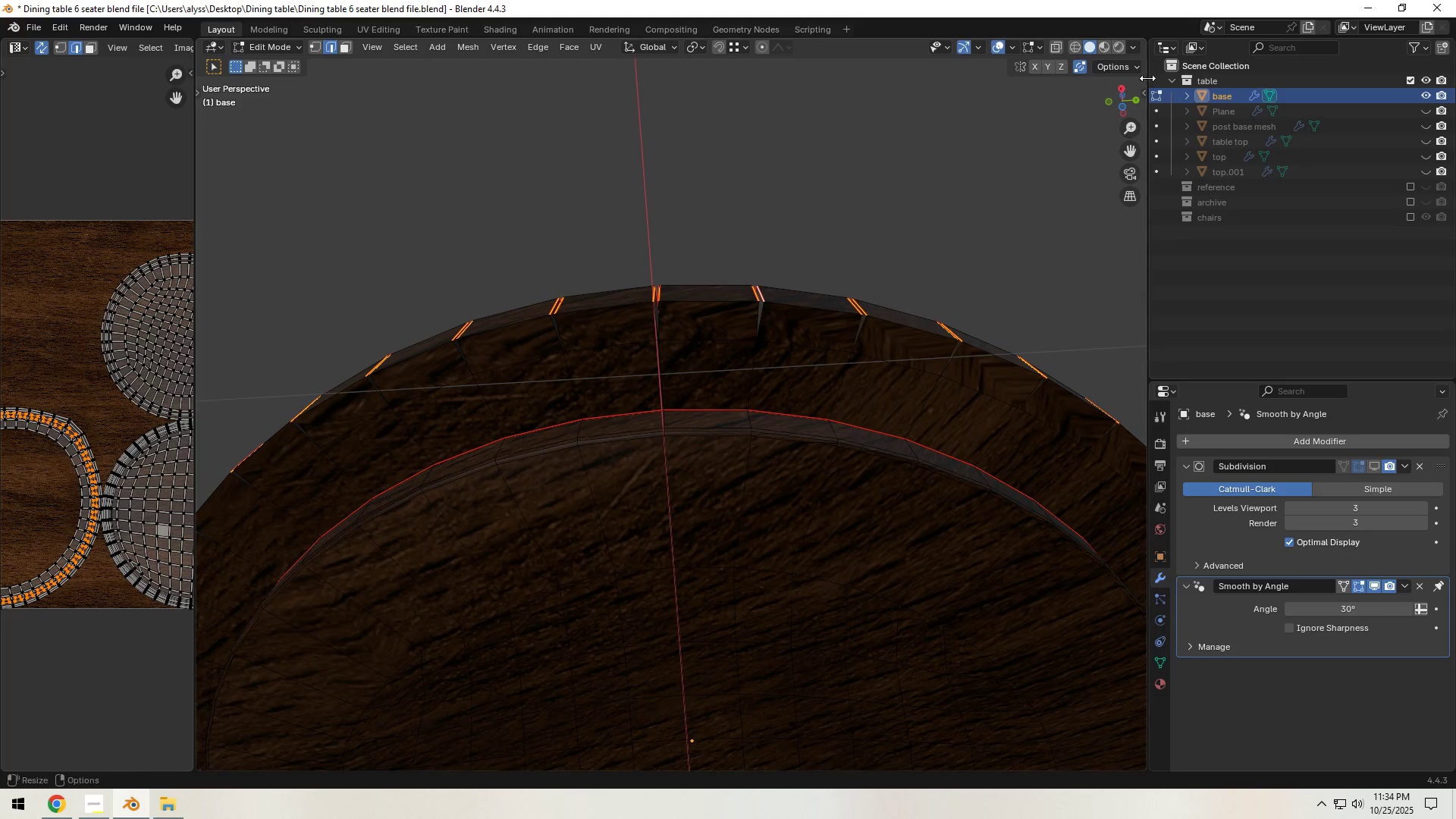 
left_click([1134, 45])
 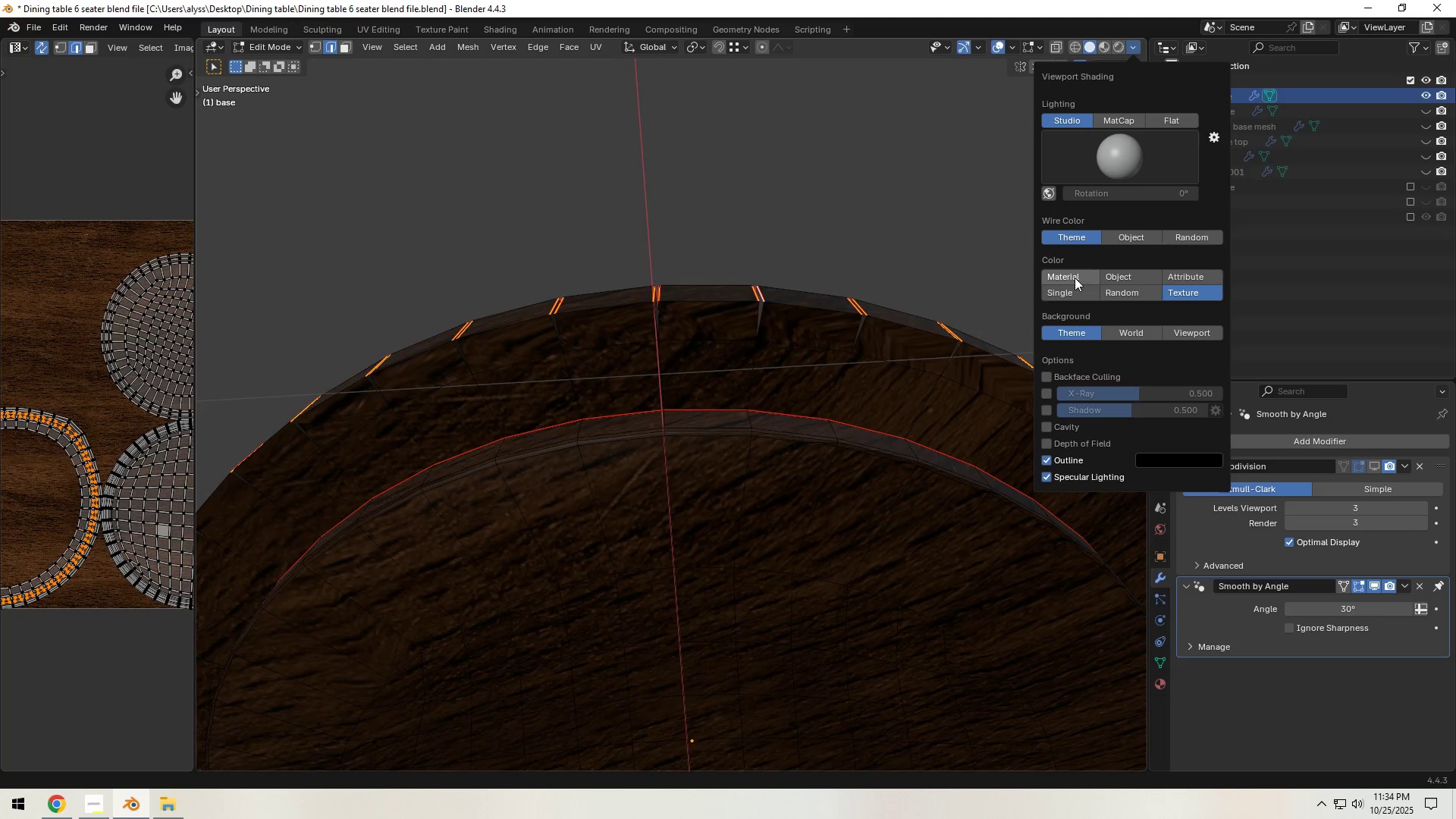 
left_click([1074, 278])
 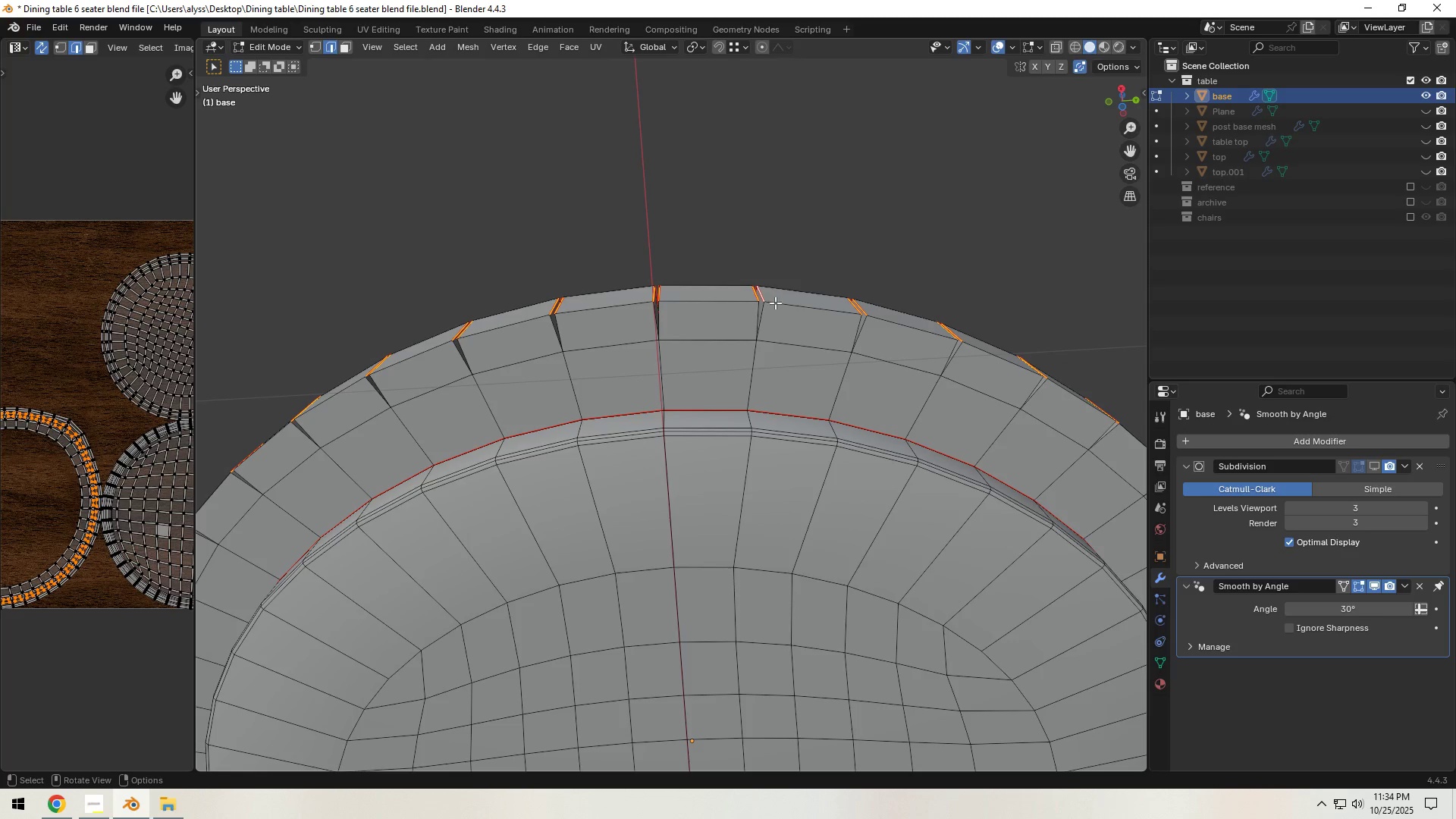 
left_click([752, 322])
 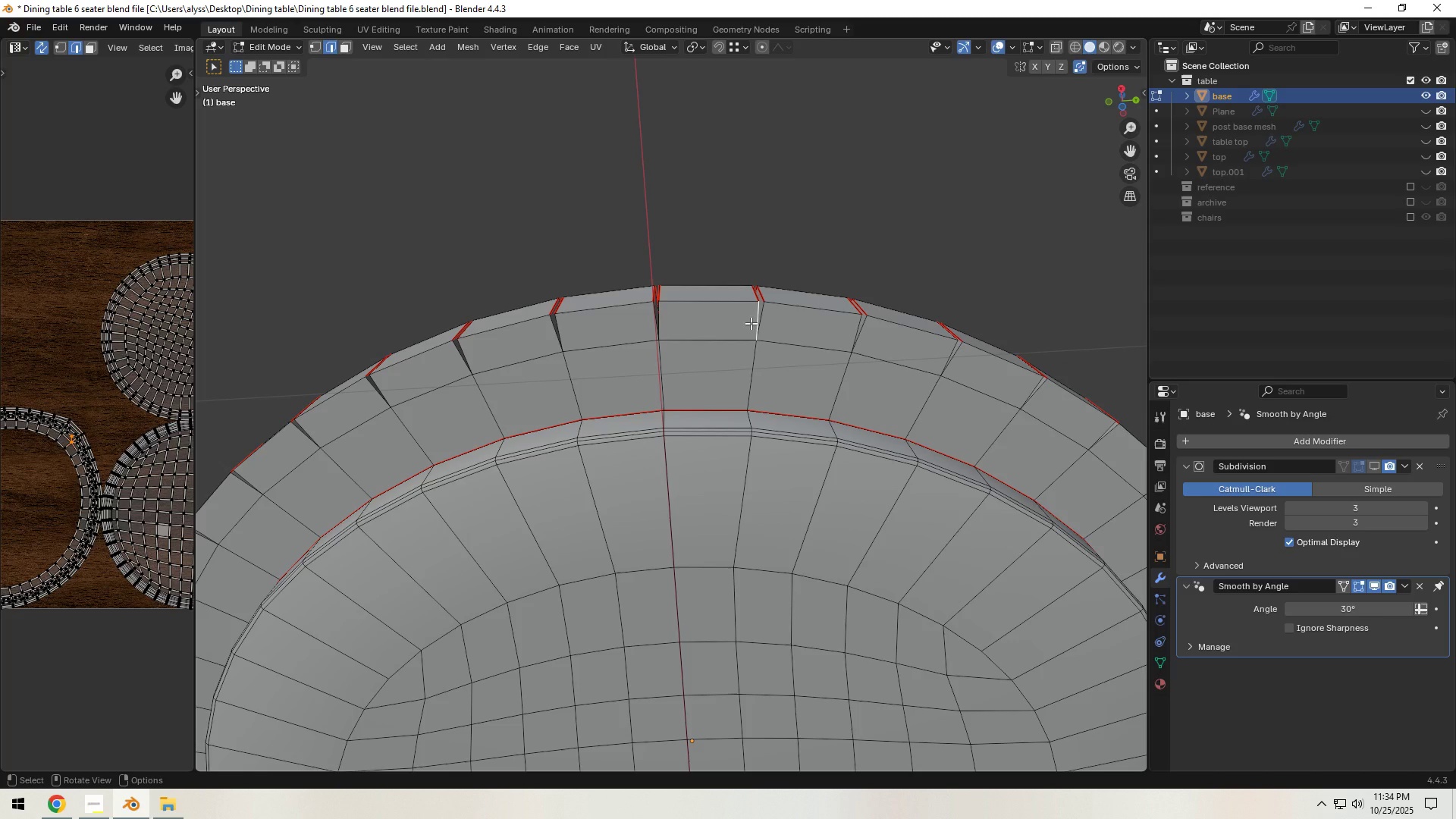 
hold_key(key=ShiftLeft, duration=1.53)
left_click([661, 321])
 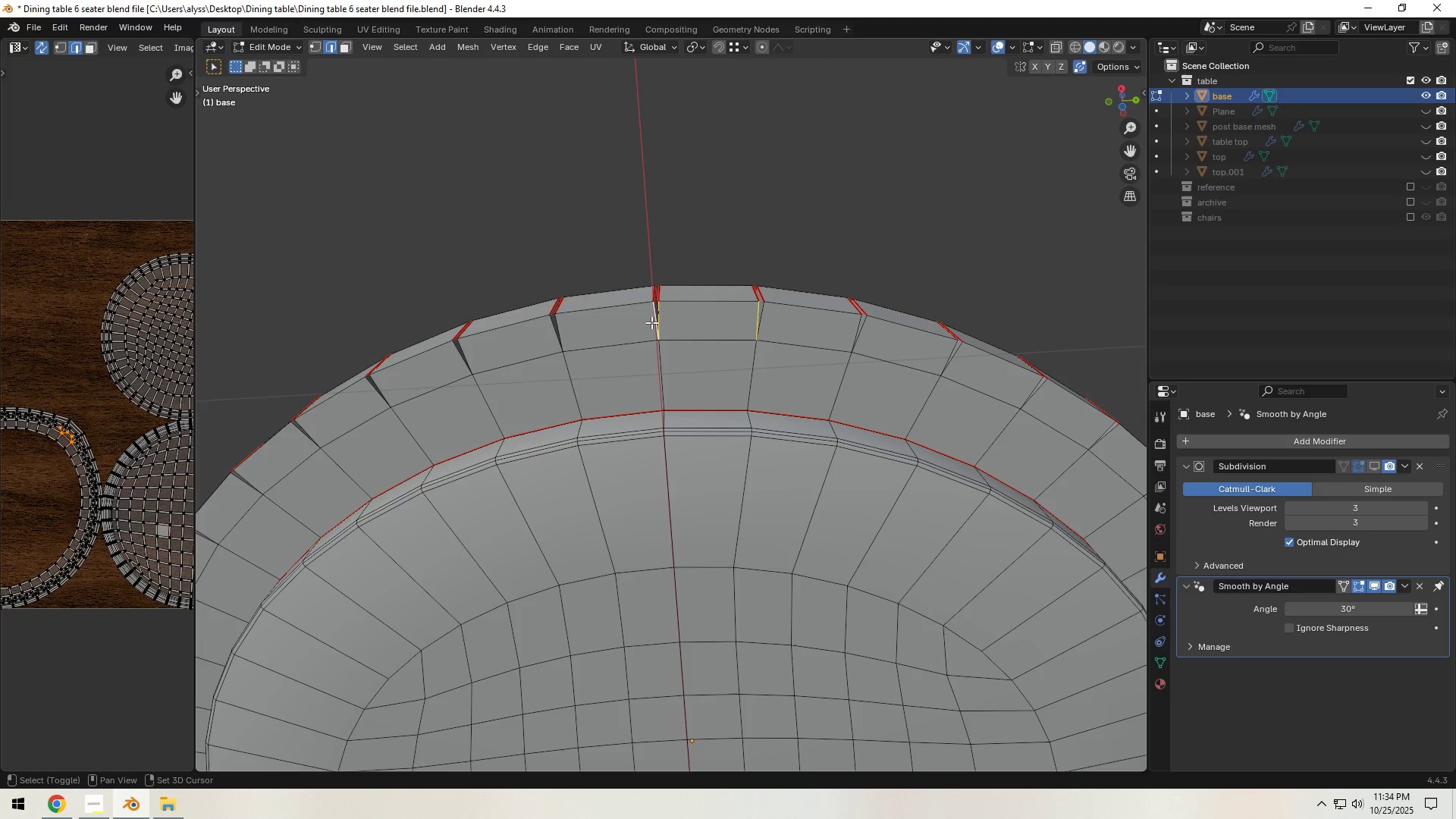 
hold_key(key=ShiftLeft, duration=1.51)
left_click([766, 325])
 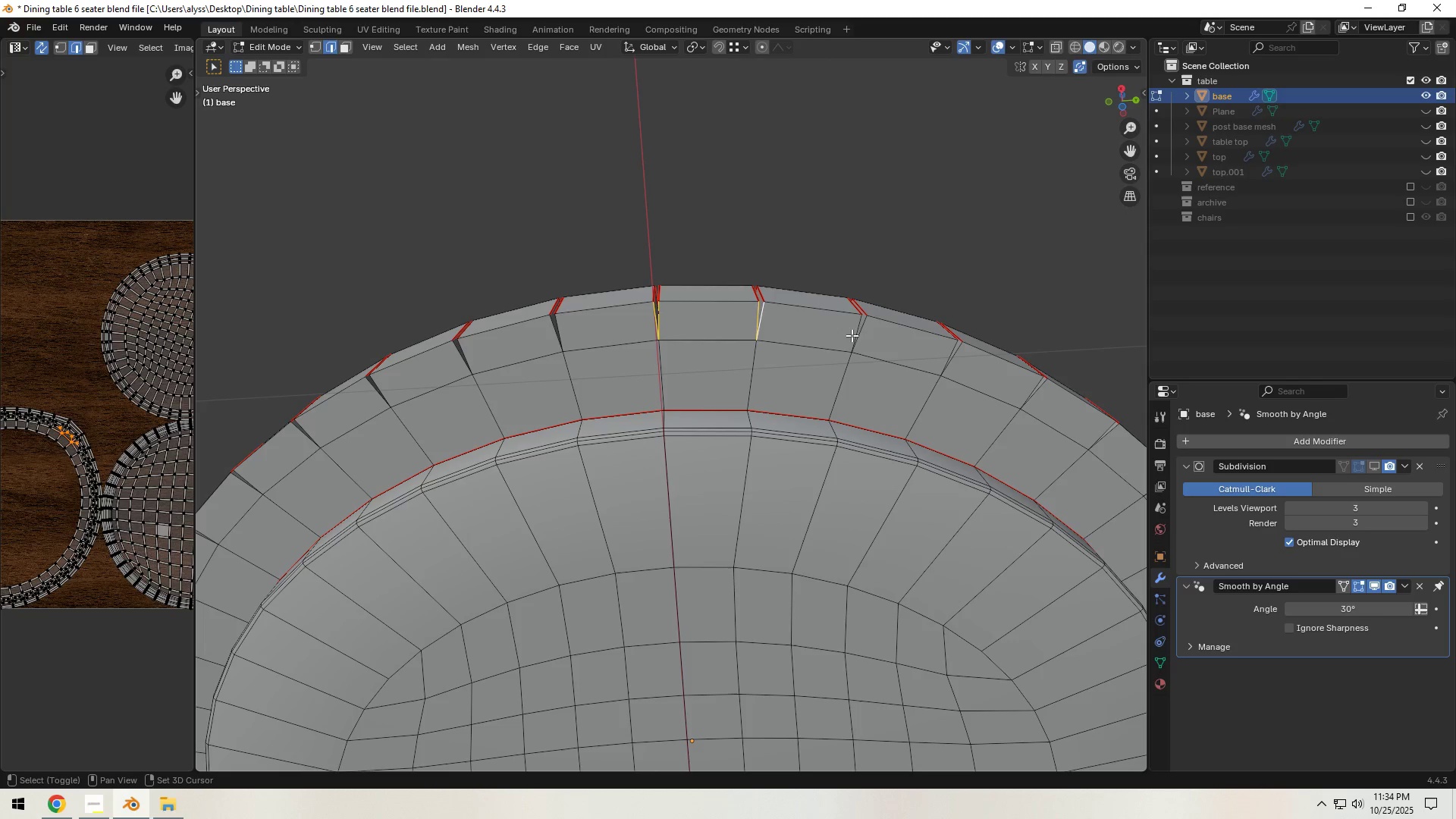 
left_click([852, 335])
 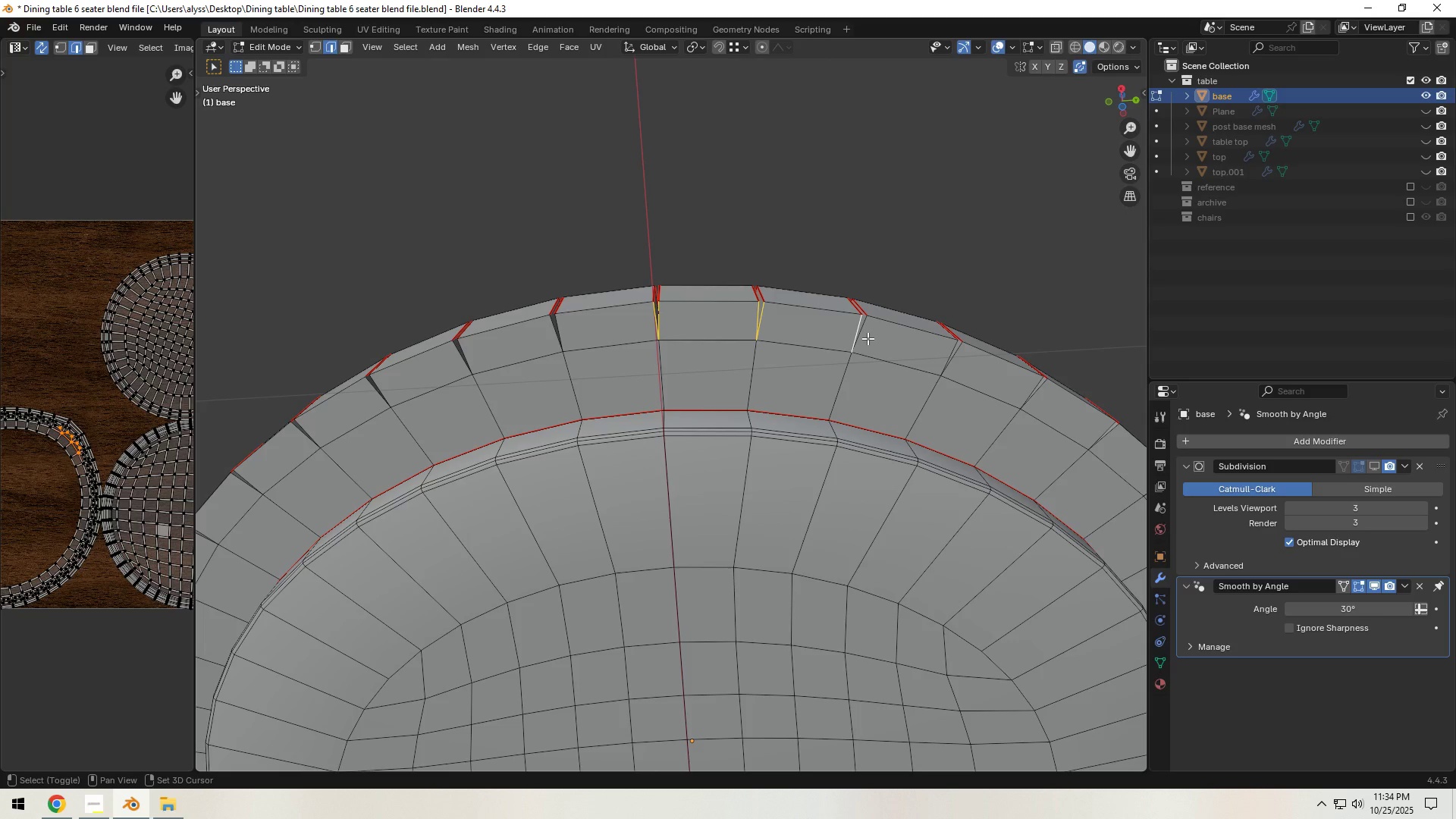 
hold_key(key=ShiftLeft, duration=1.53)
double_click([868, 338])
 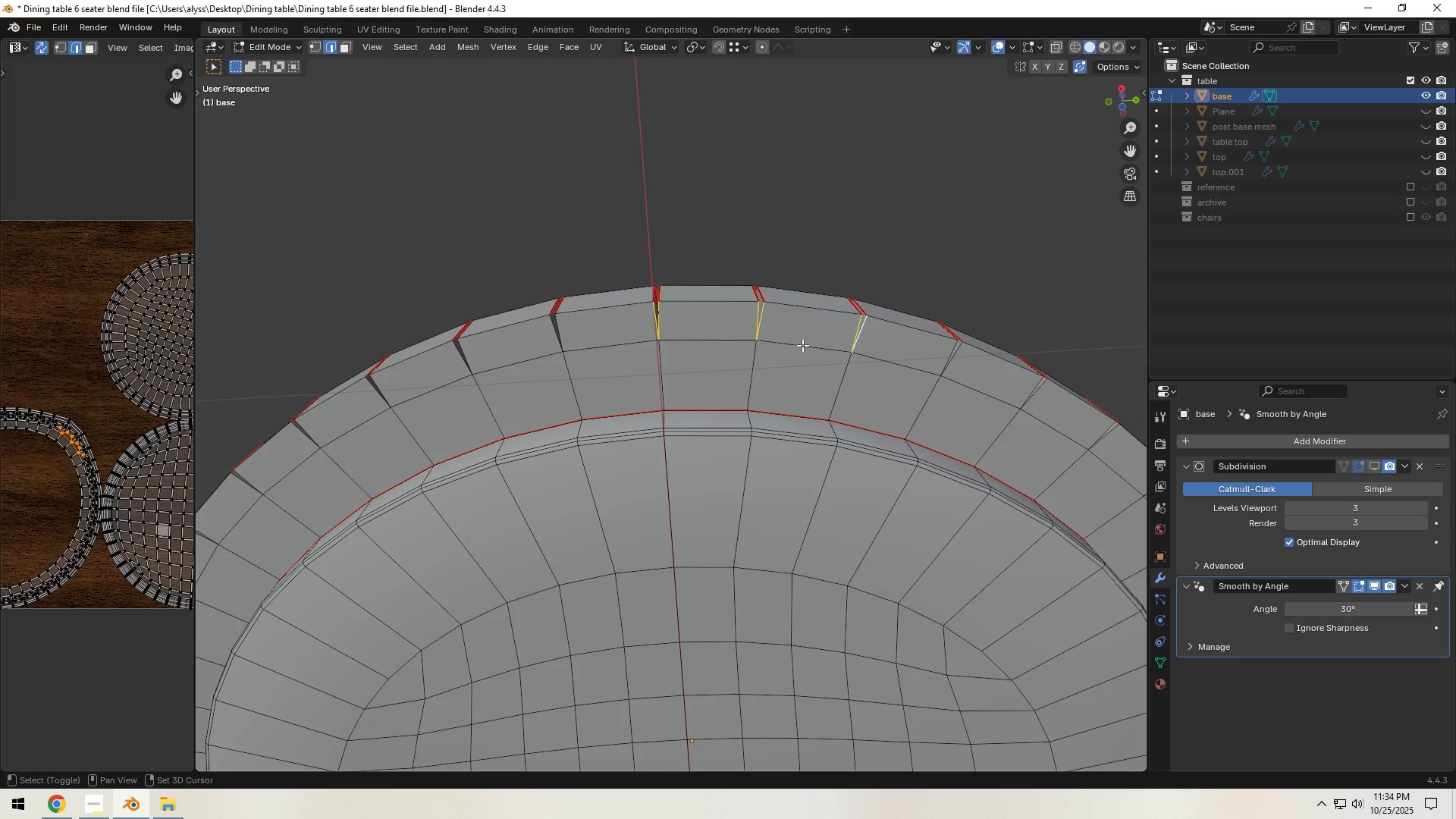 
left_click([802, 345])
 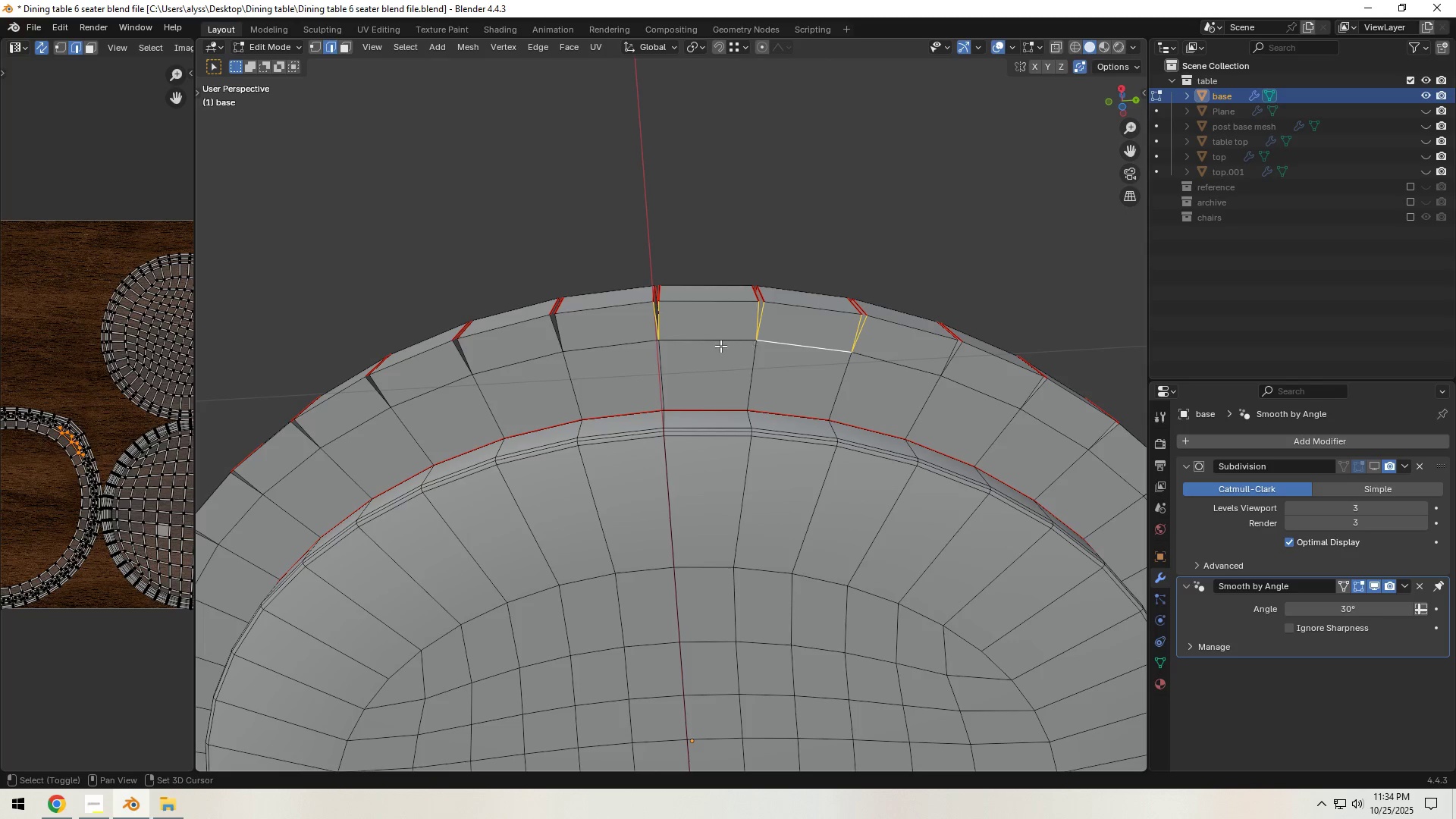 
hold_key(key=ShiftLeft, duration=0.94)
double_click([719, 344])
 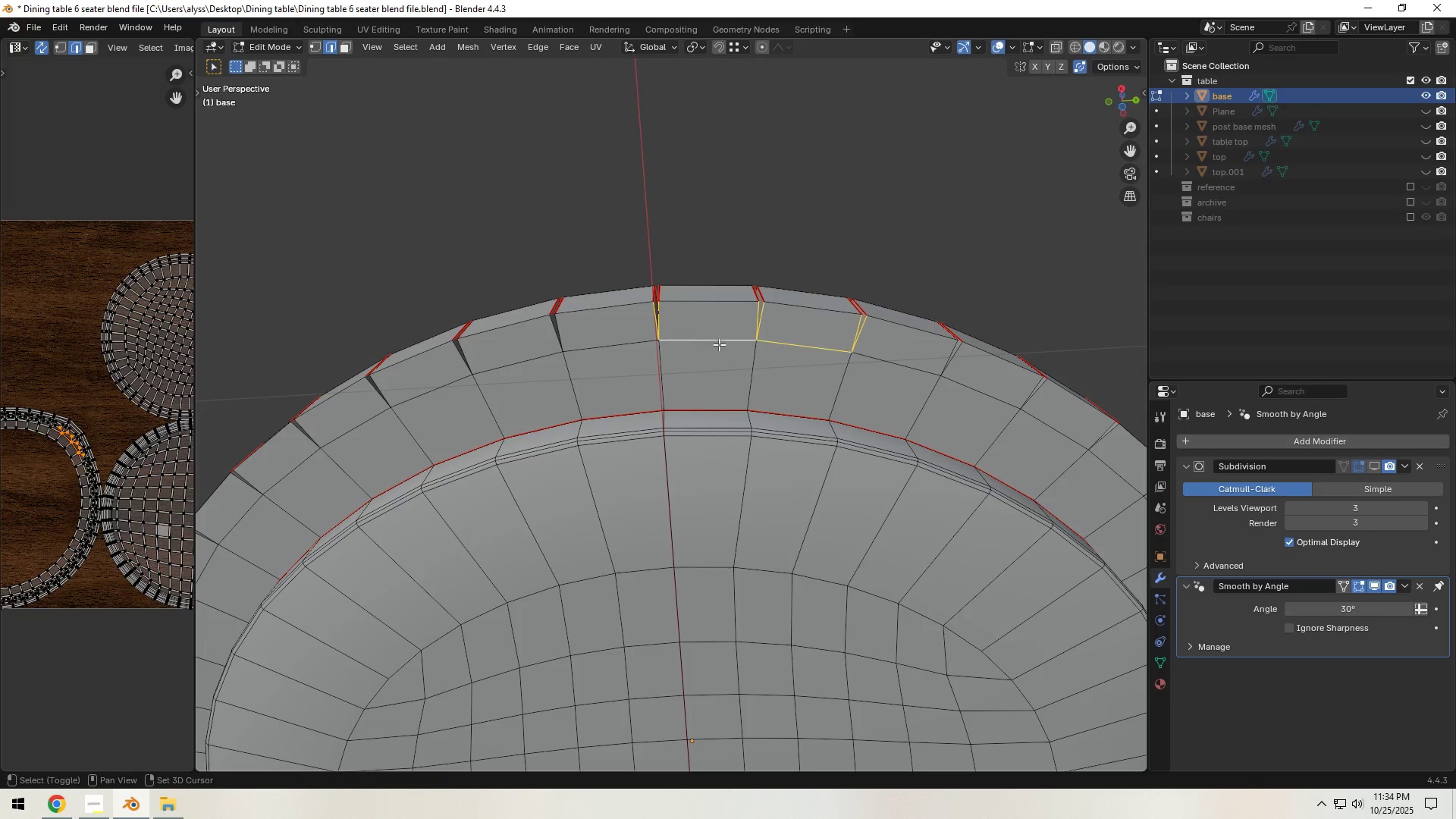 
hold_key(key=ShiftLeft, duration=1.5)
left_click([667, 233])
 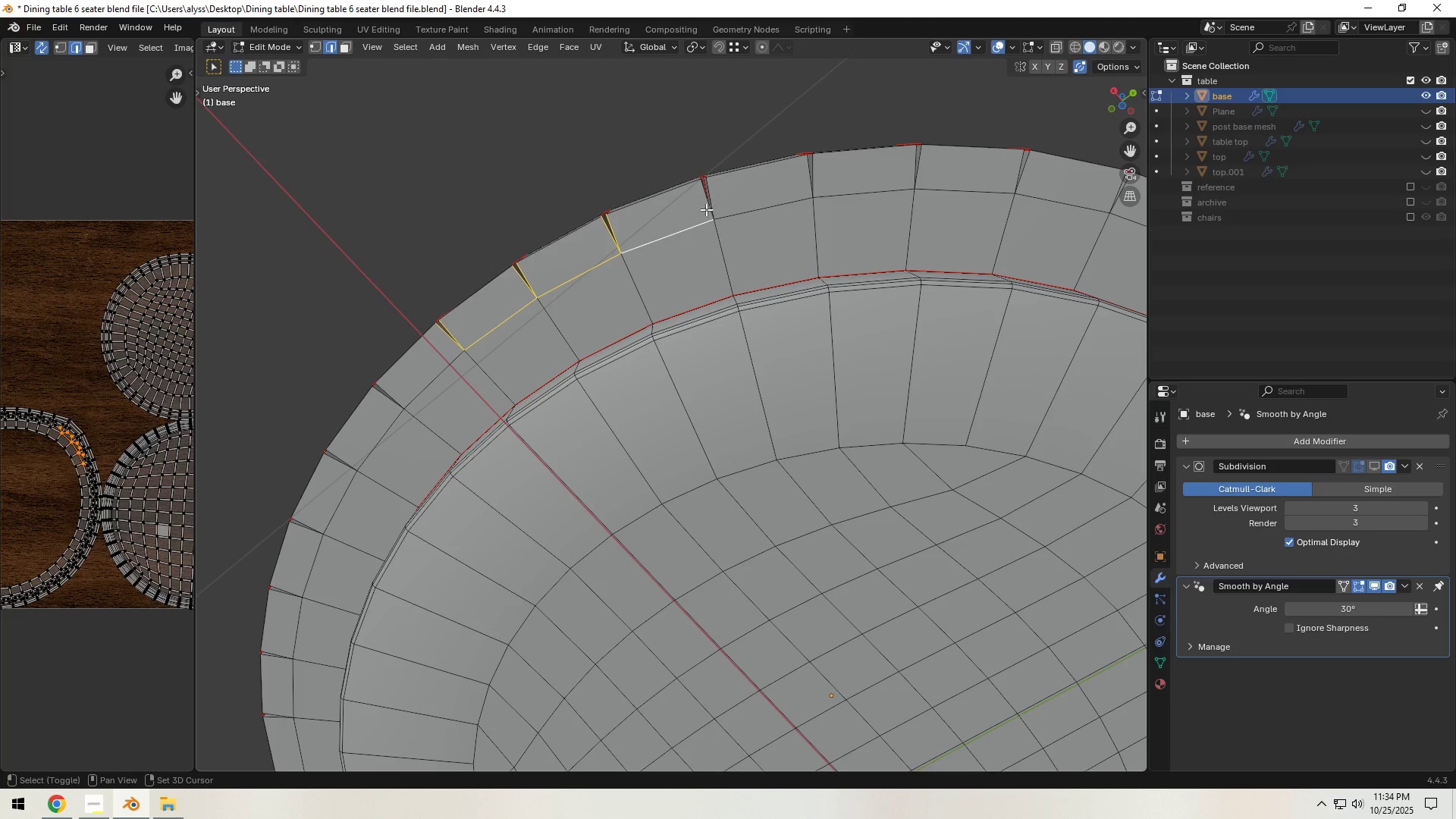 
left_click([704, 209])
 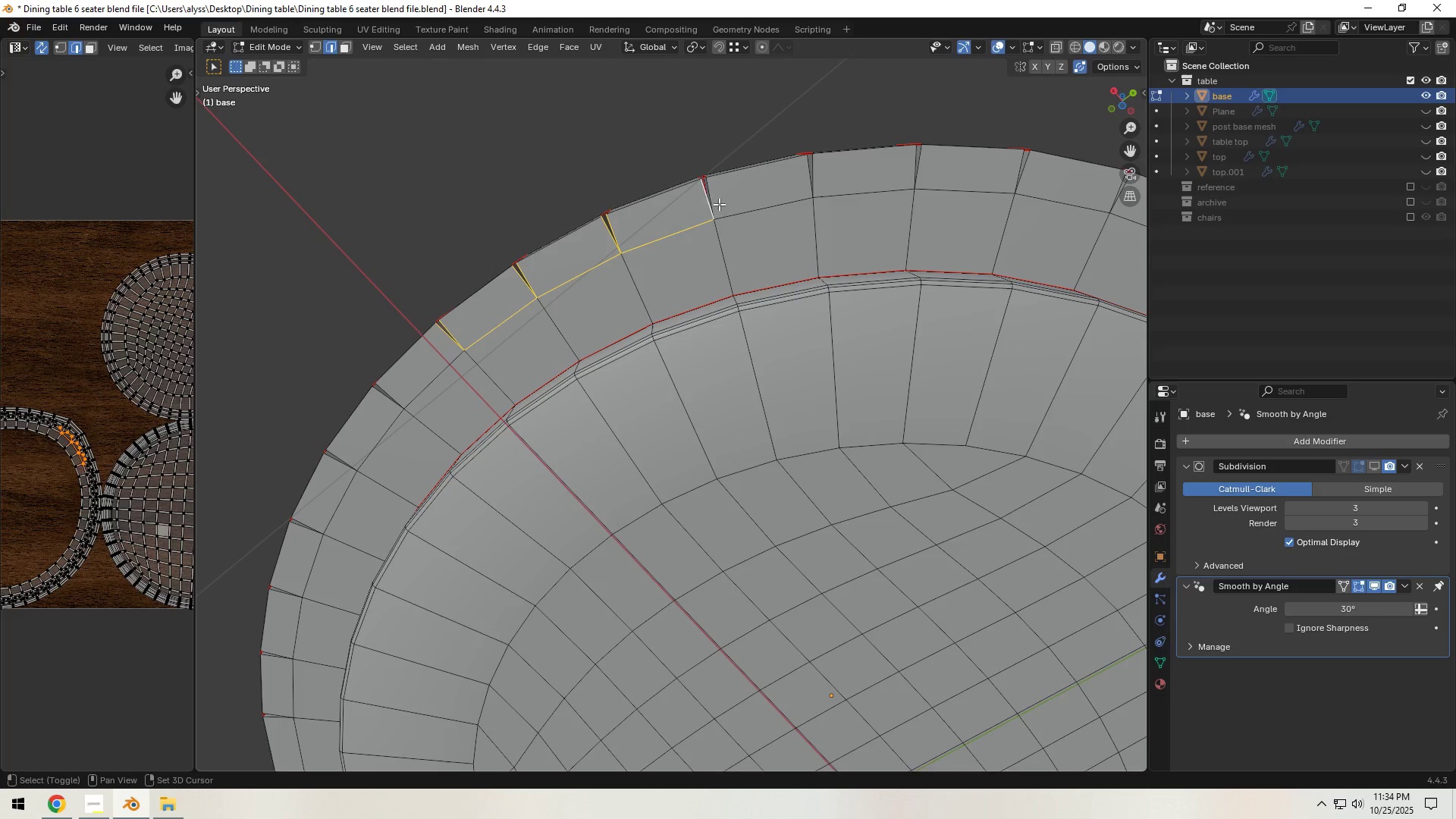 
double_click([719, 204])
 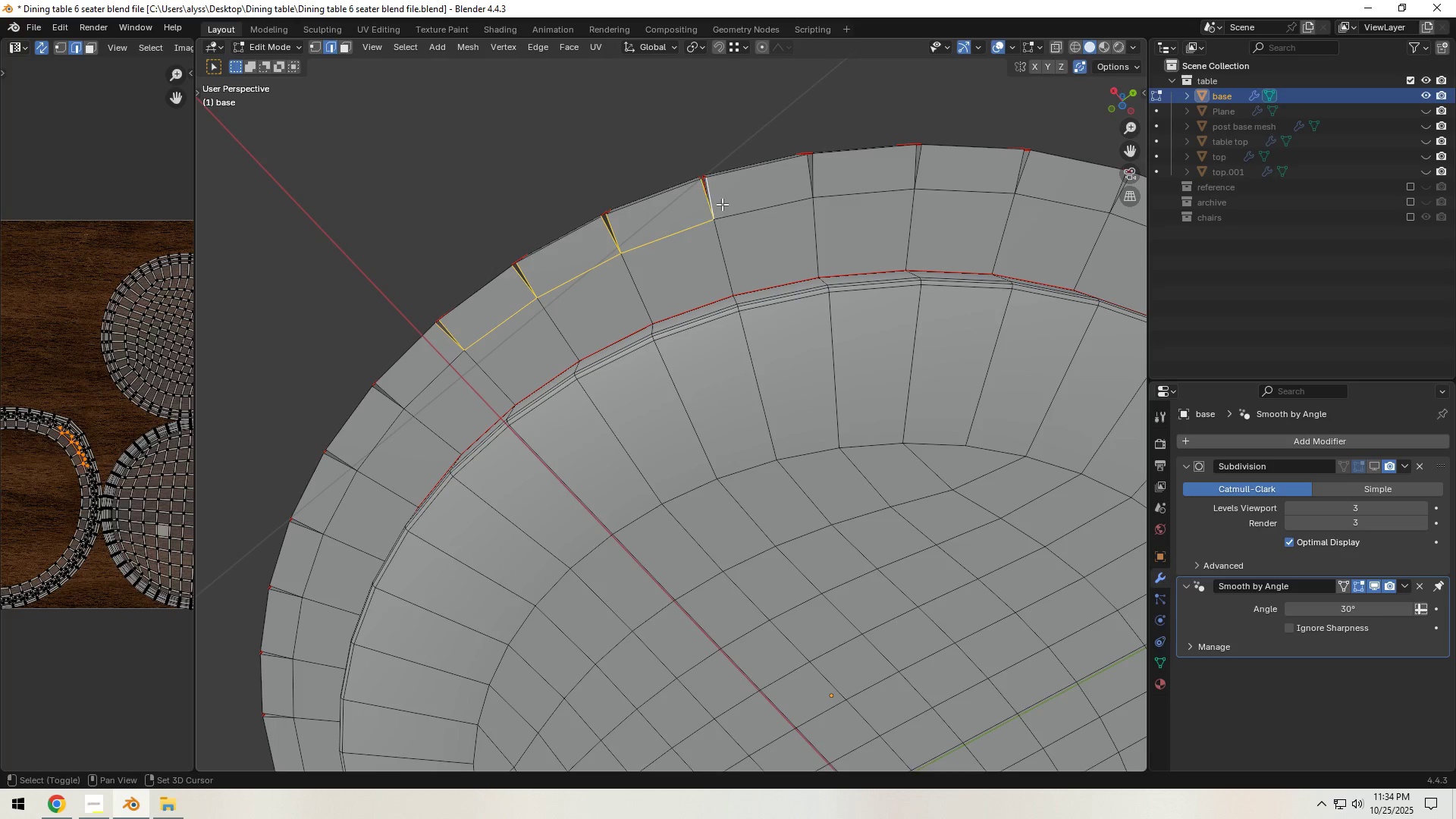 
hold_key(key=ShiftLeft, duration=1.51)
triple_click([752, 211])
 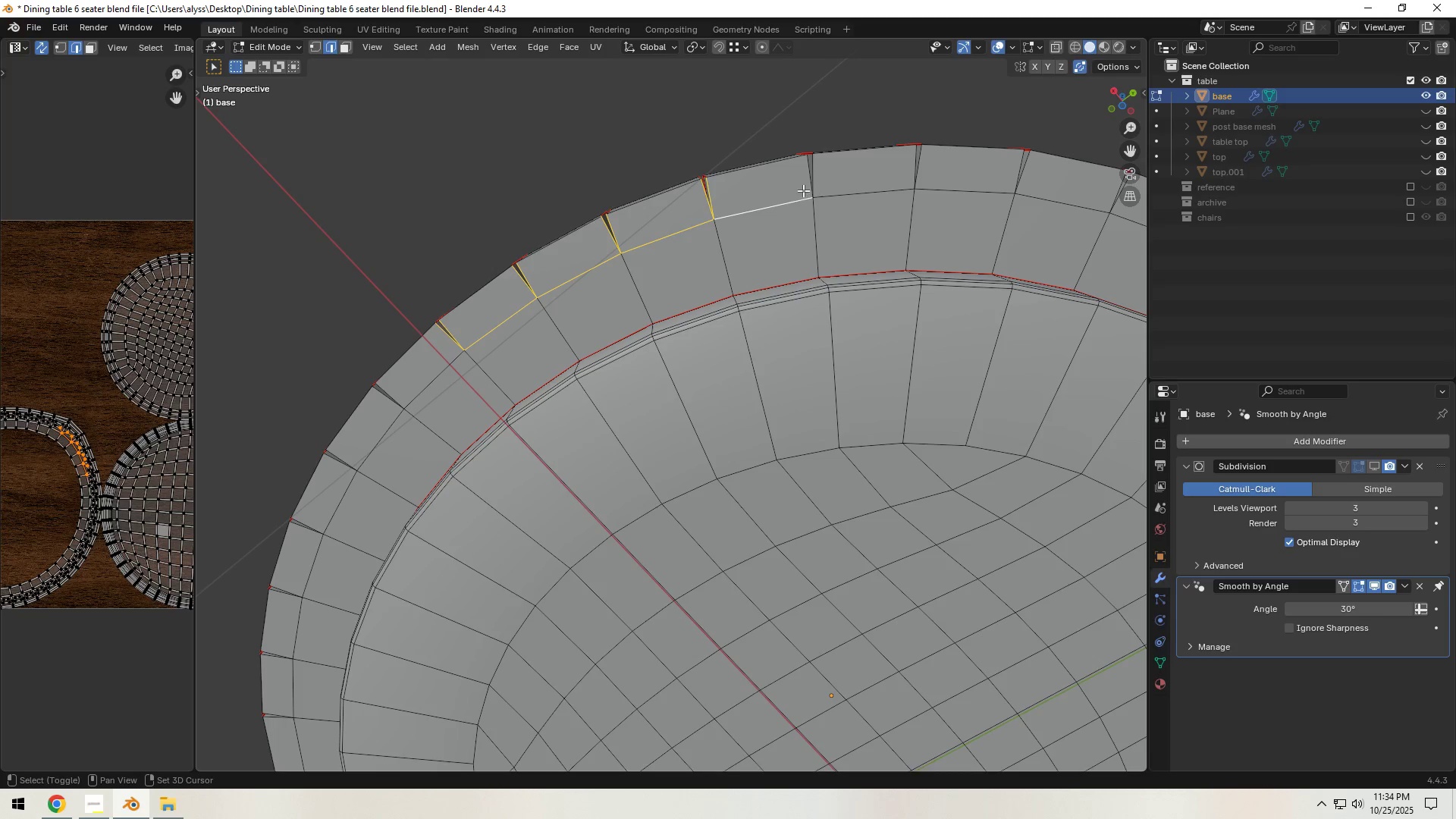 
triple_click([805, 187])
 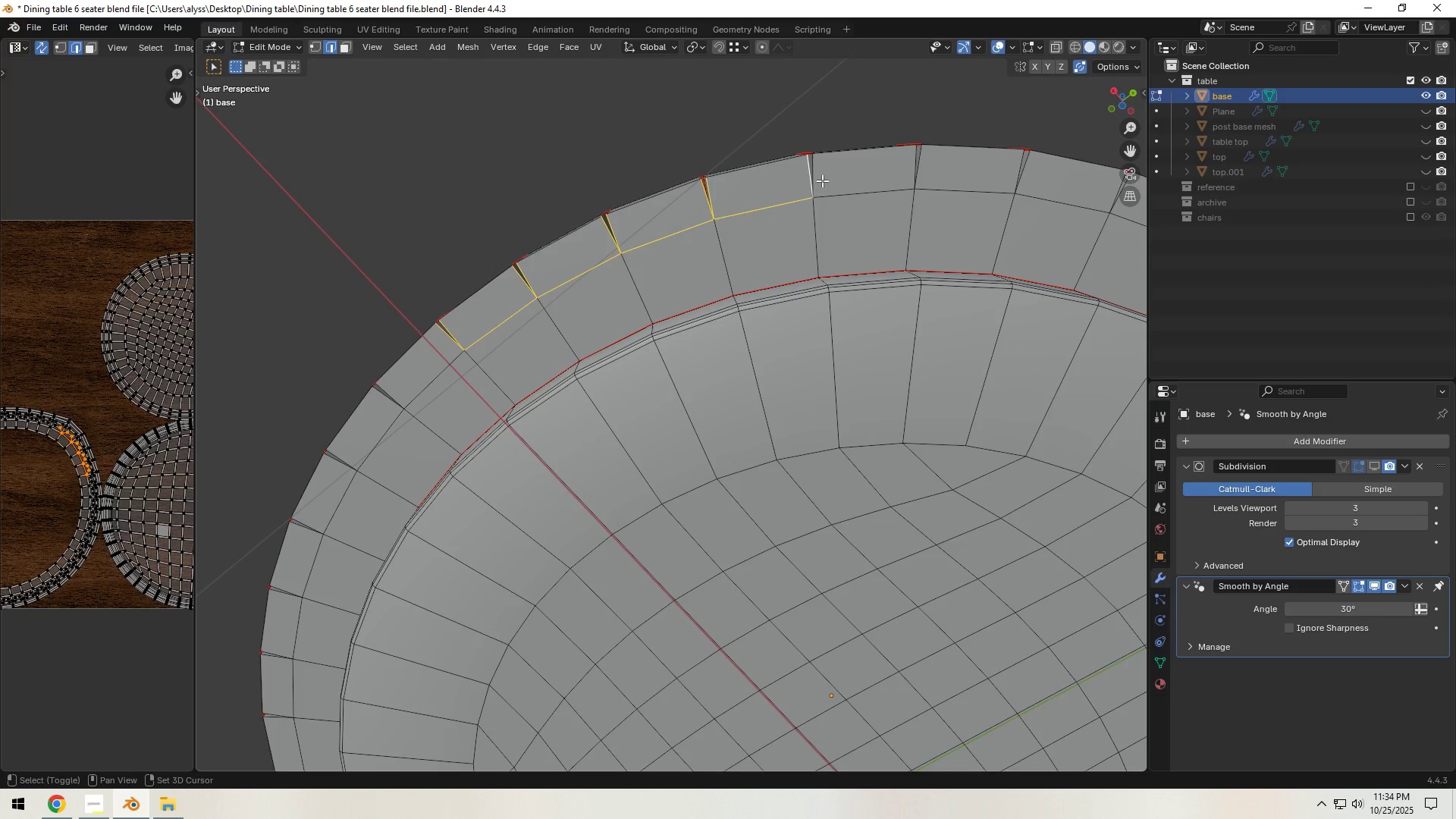 
triple_click([822, 180])
 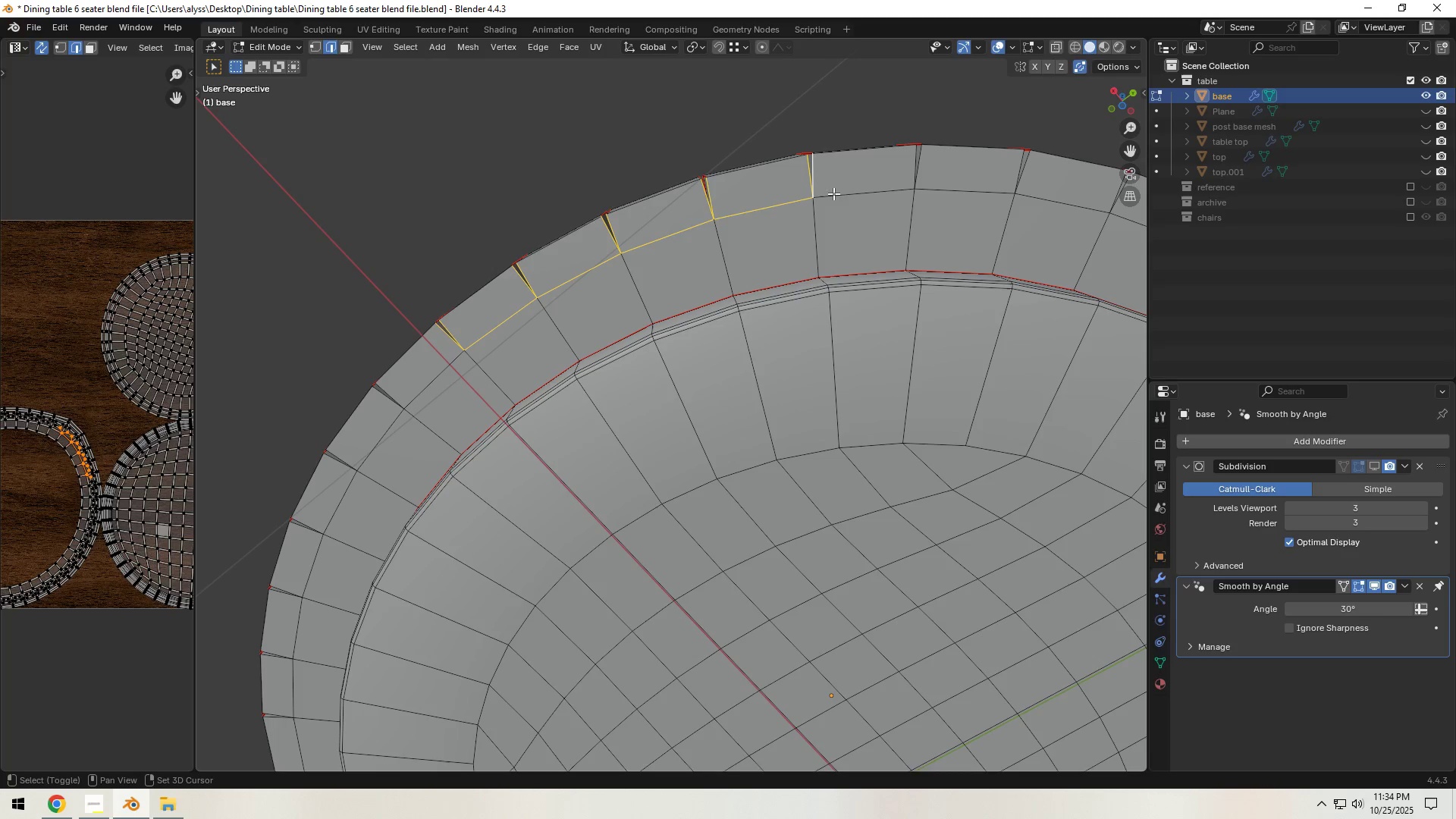 
hold_key(key=ShiftLeft, duration=1.52)
triple_click([844, 198])
 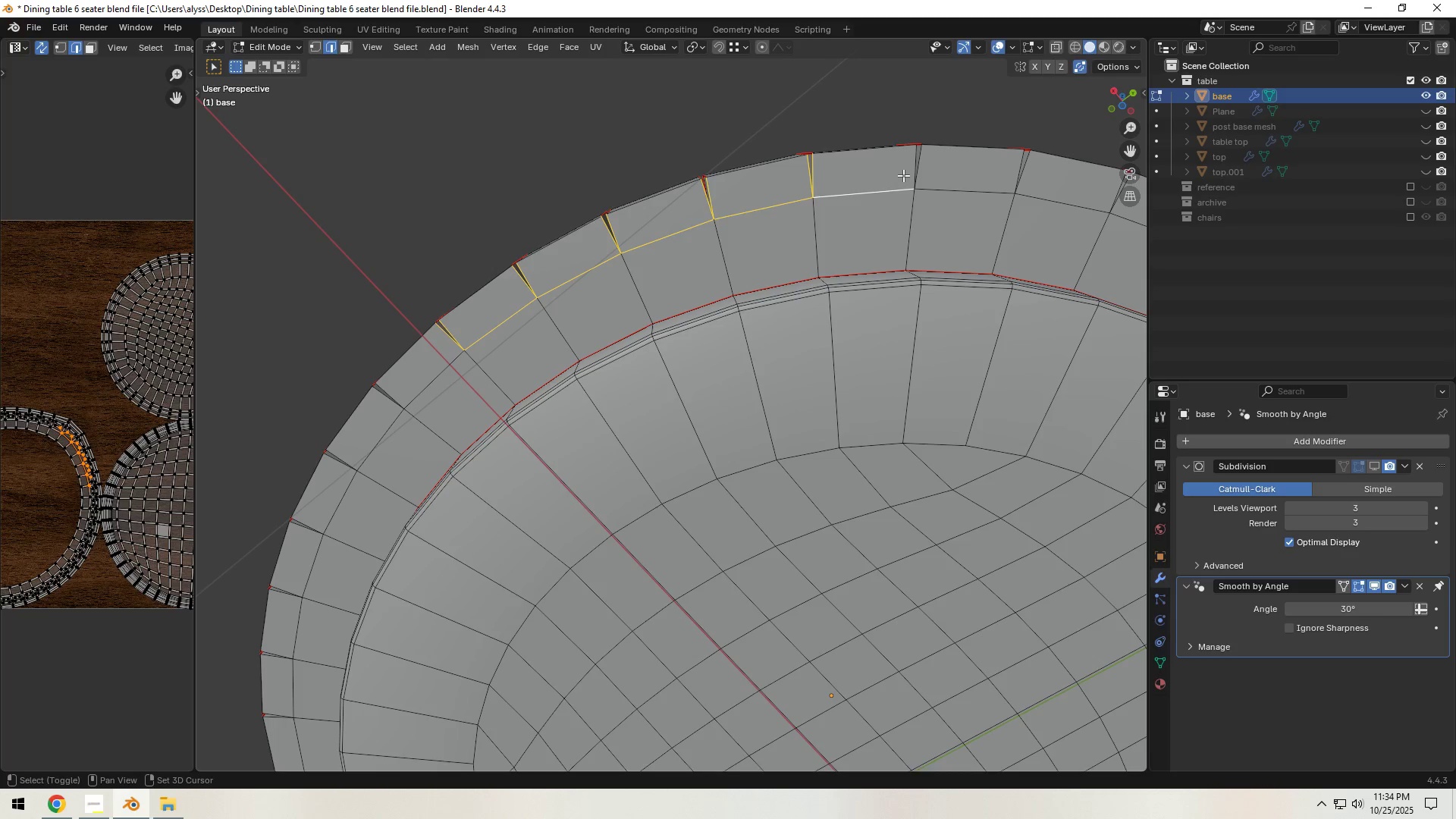 
left_click([901, 175])
 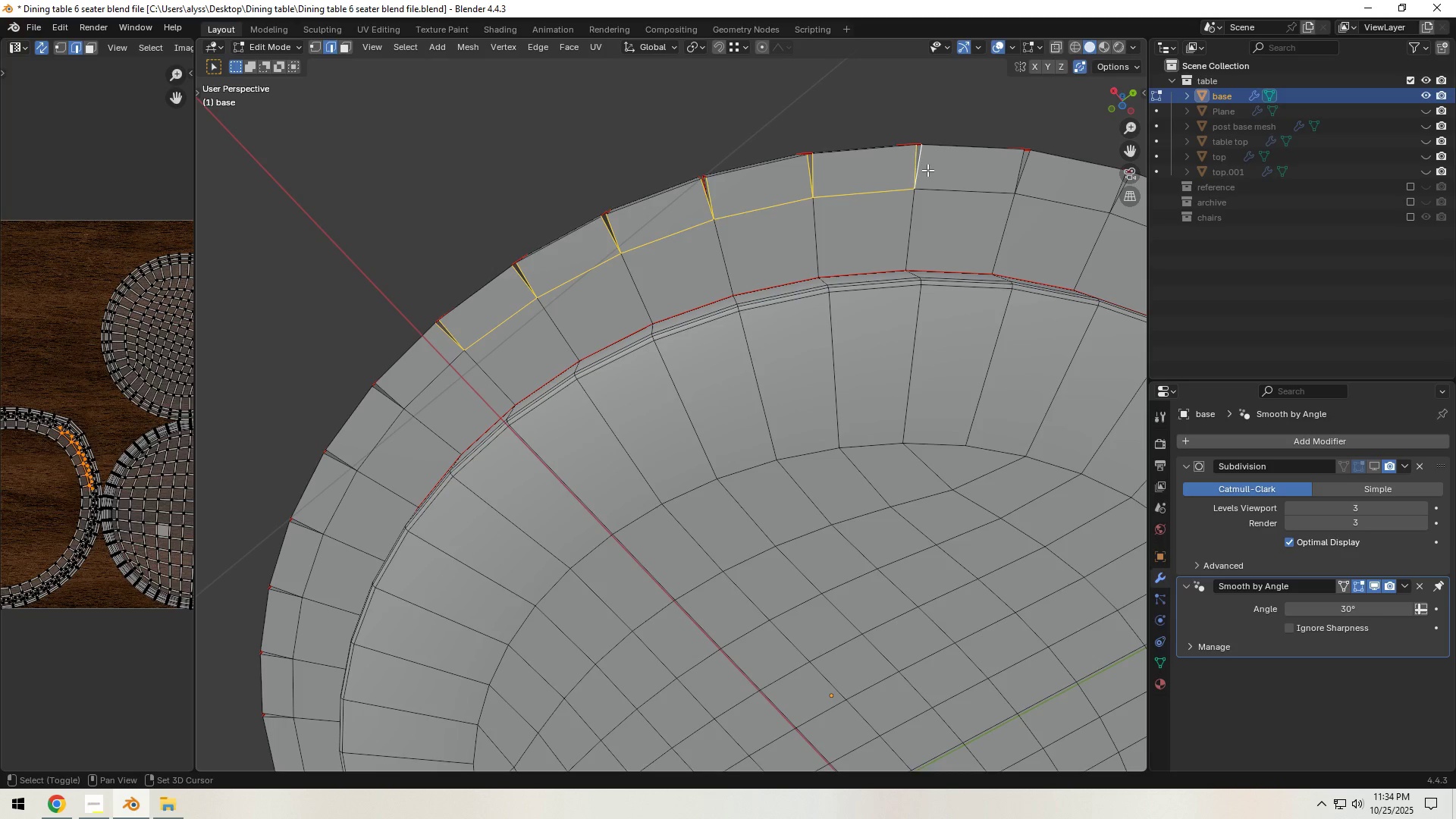 
double_click([927, 170])
 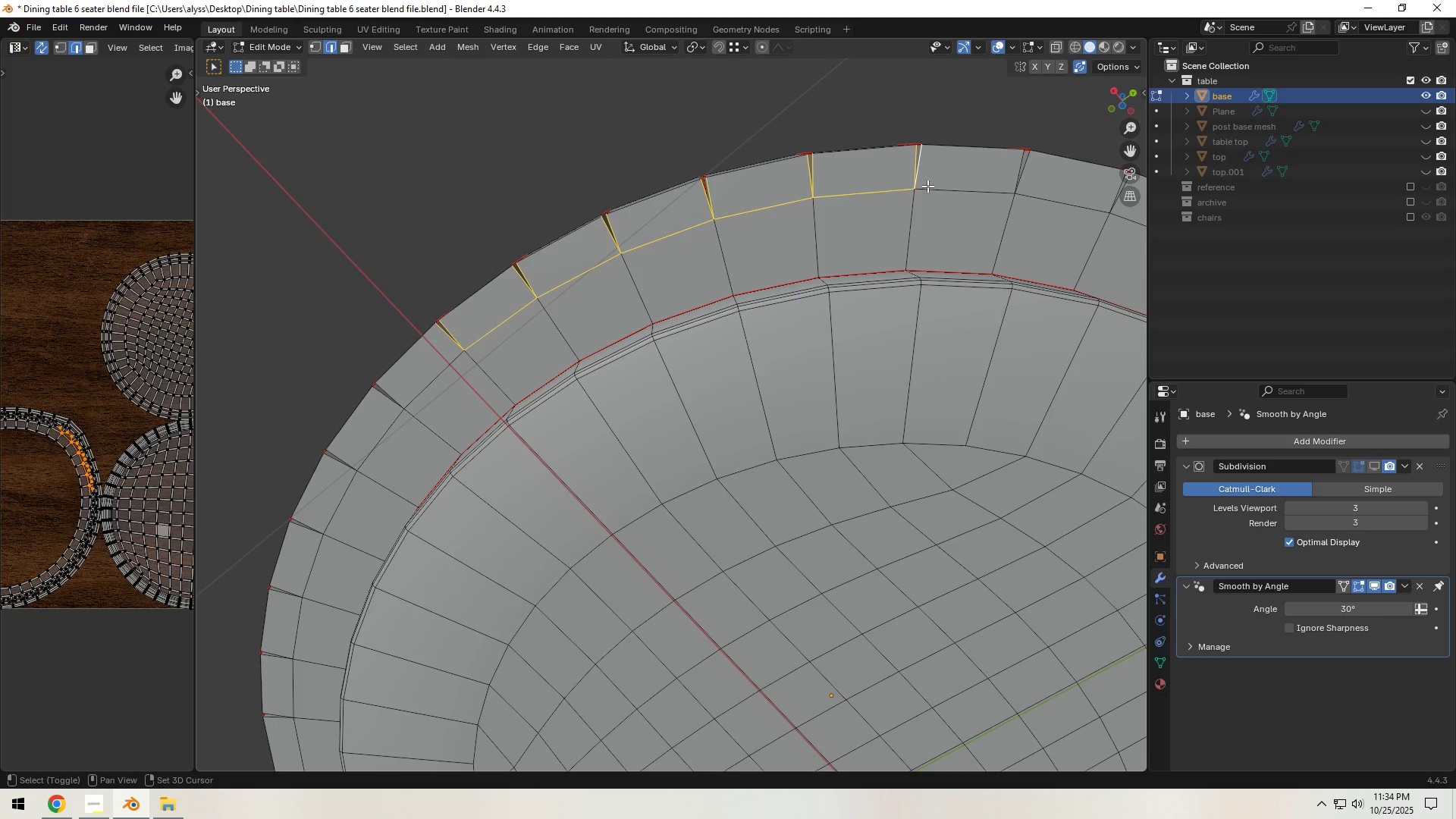 
hold_key(key=ShiftLeft, duration=1.51)
left_click([929, 189])
 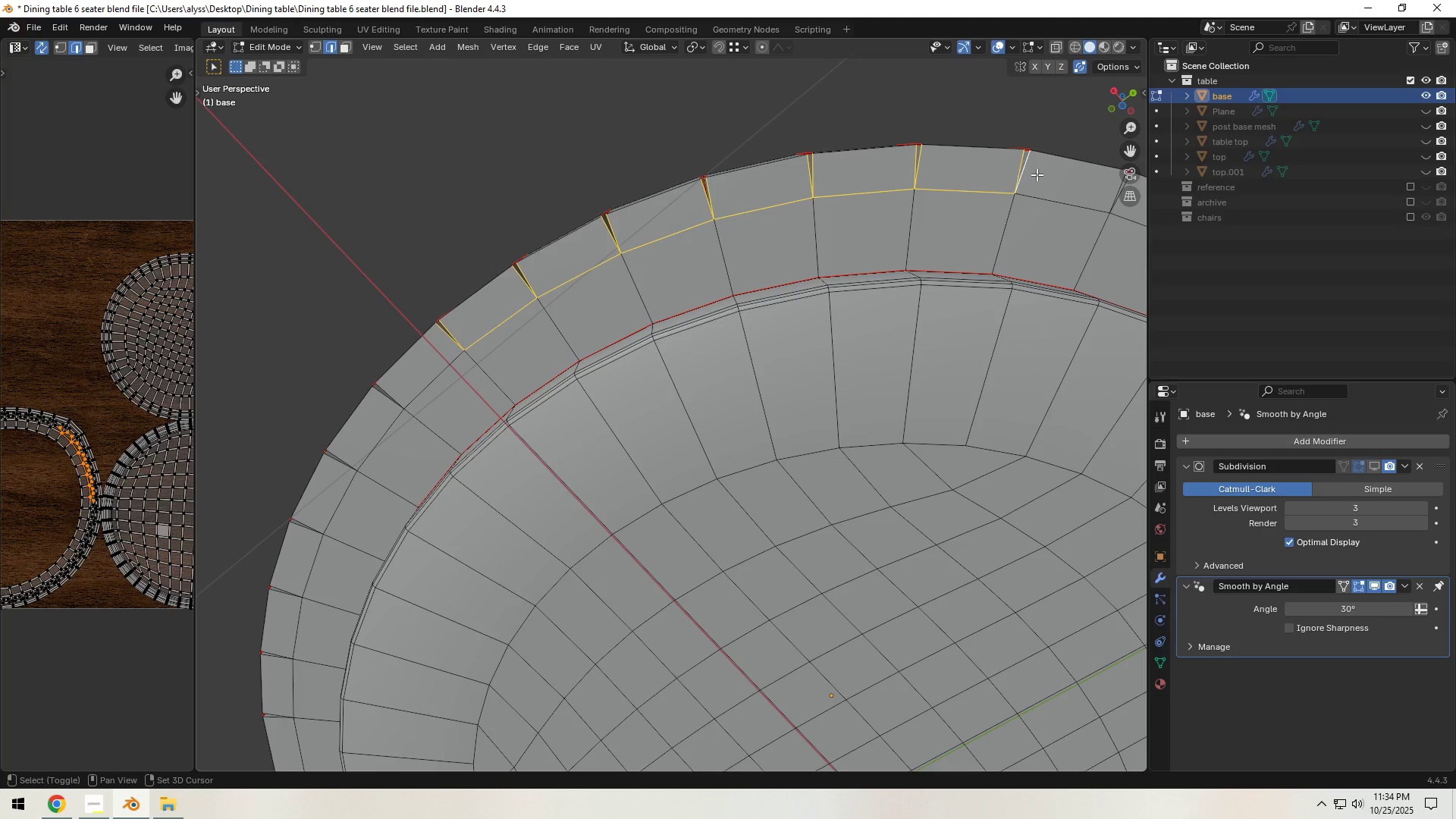 
hold_key(key=ShiftLeft, duration=0.41)
 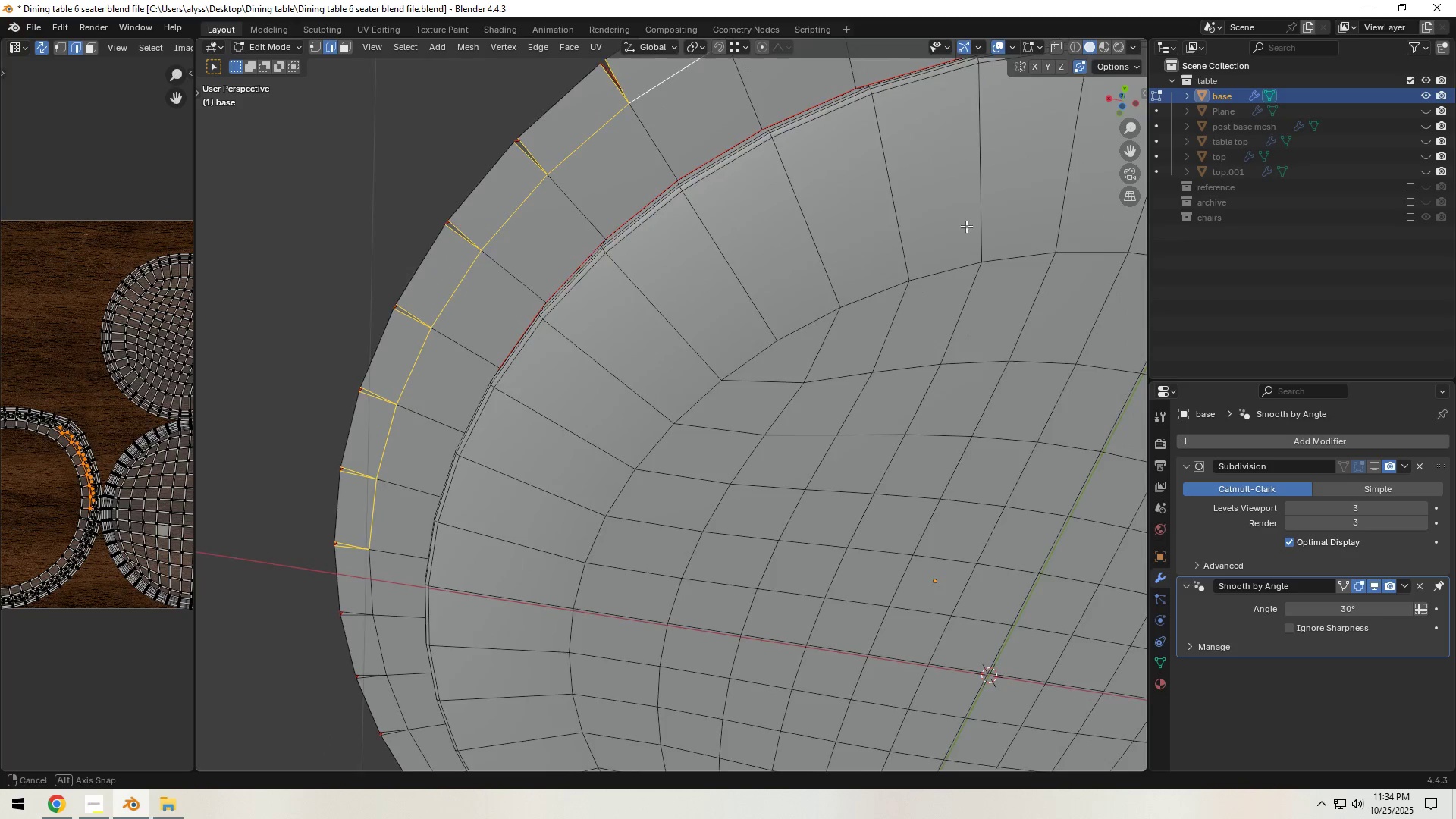 
hold_key(key=ShiftLeft, duration=0.74)
 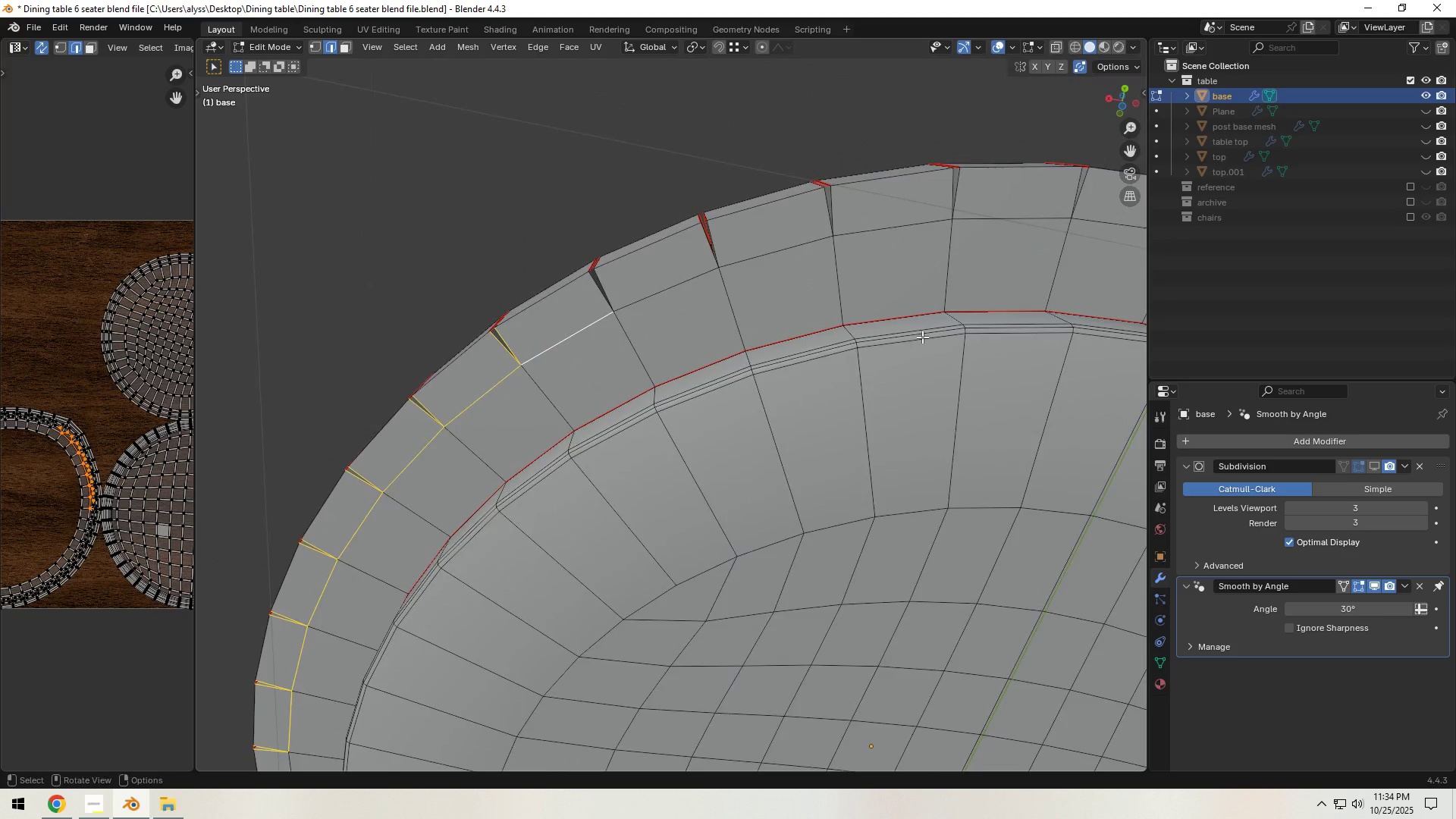 
scroll: coordinate [922, 337], scroll_direction: down, amount: 1.0
 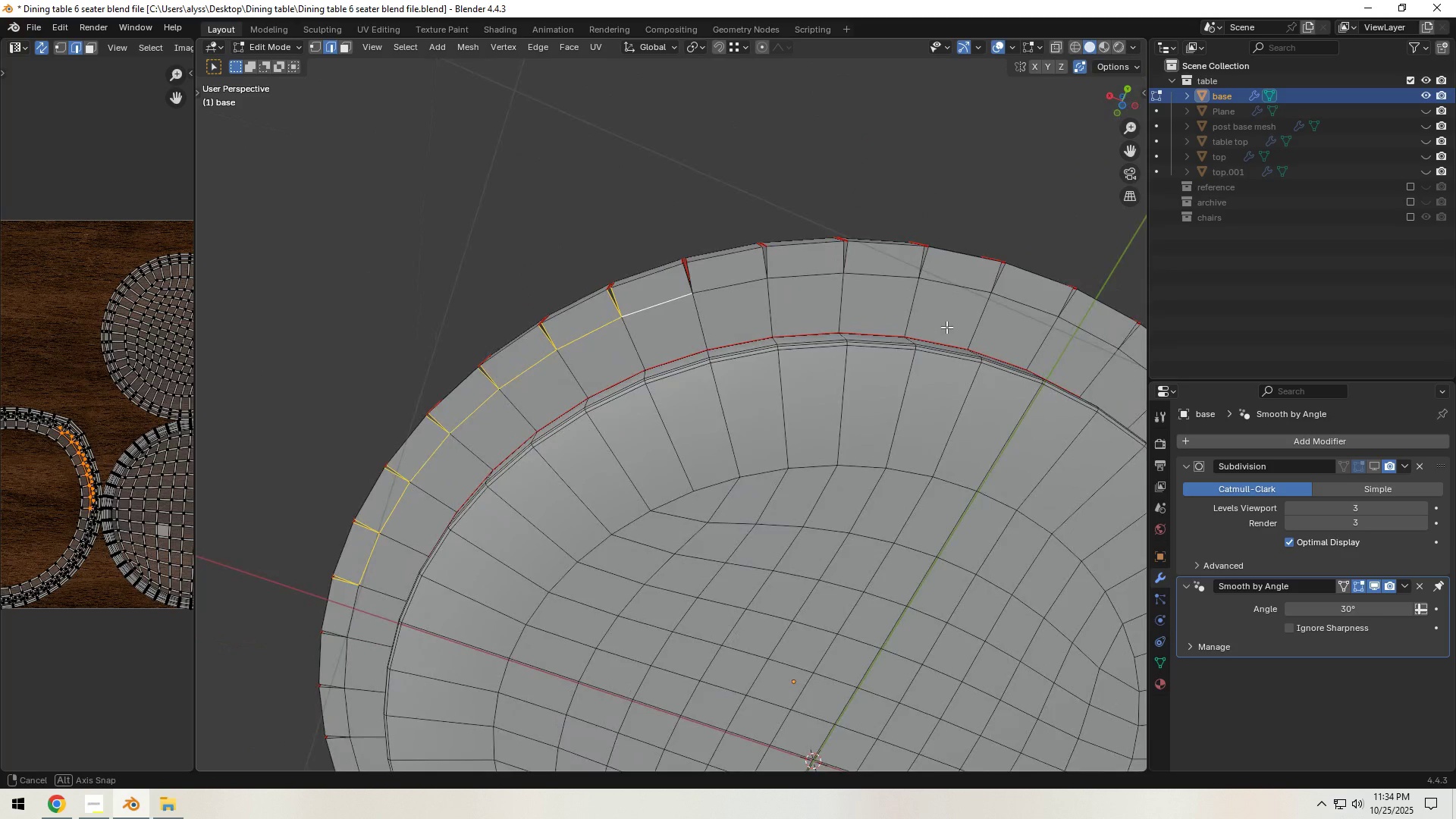 
hold_key(key=ShiftLeft, duration=1.5)
left_click([692, 278])
 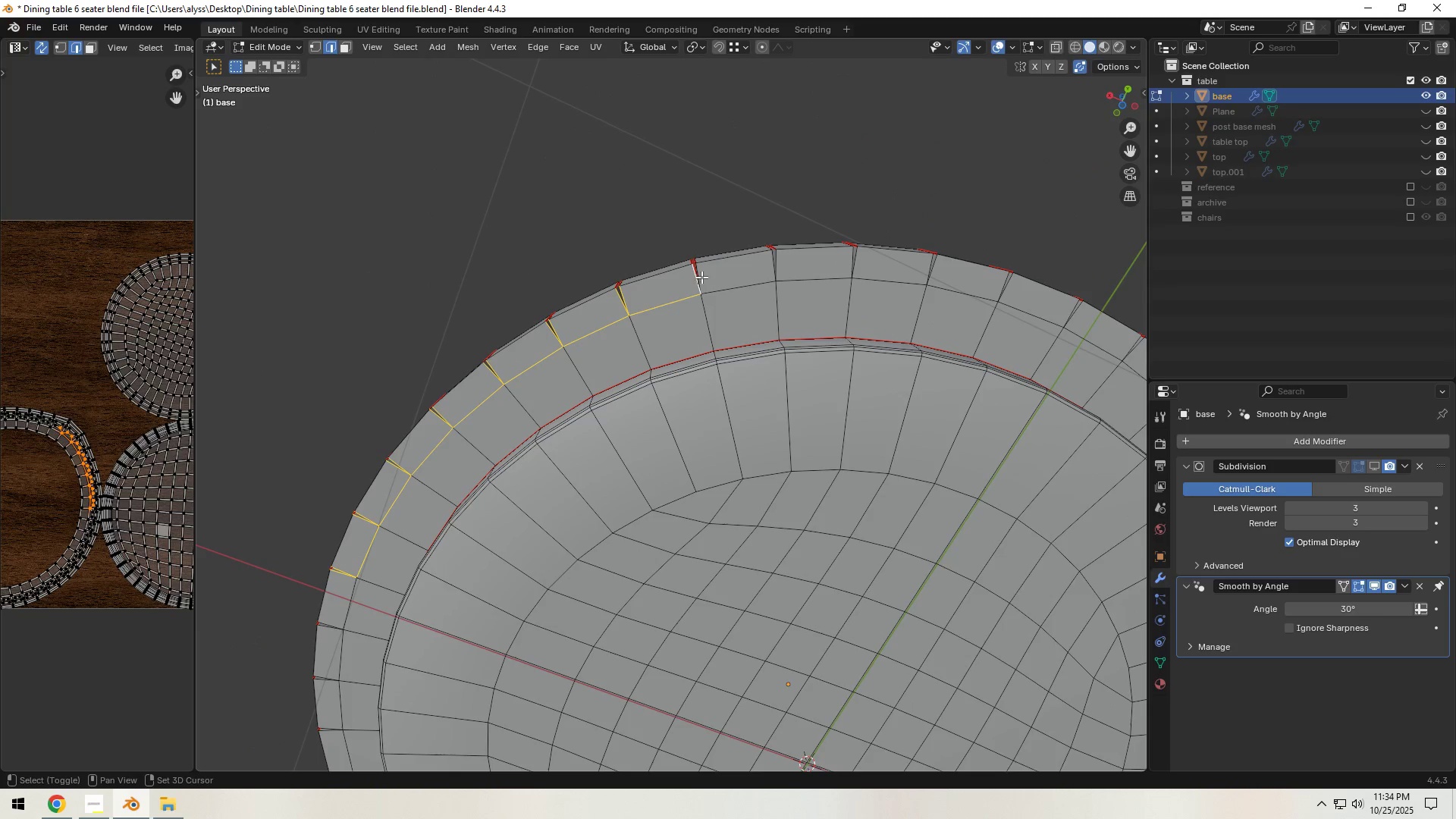 
double_click([701, 277])
 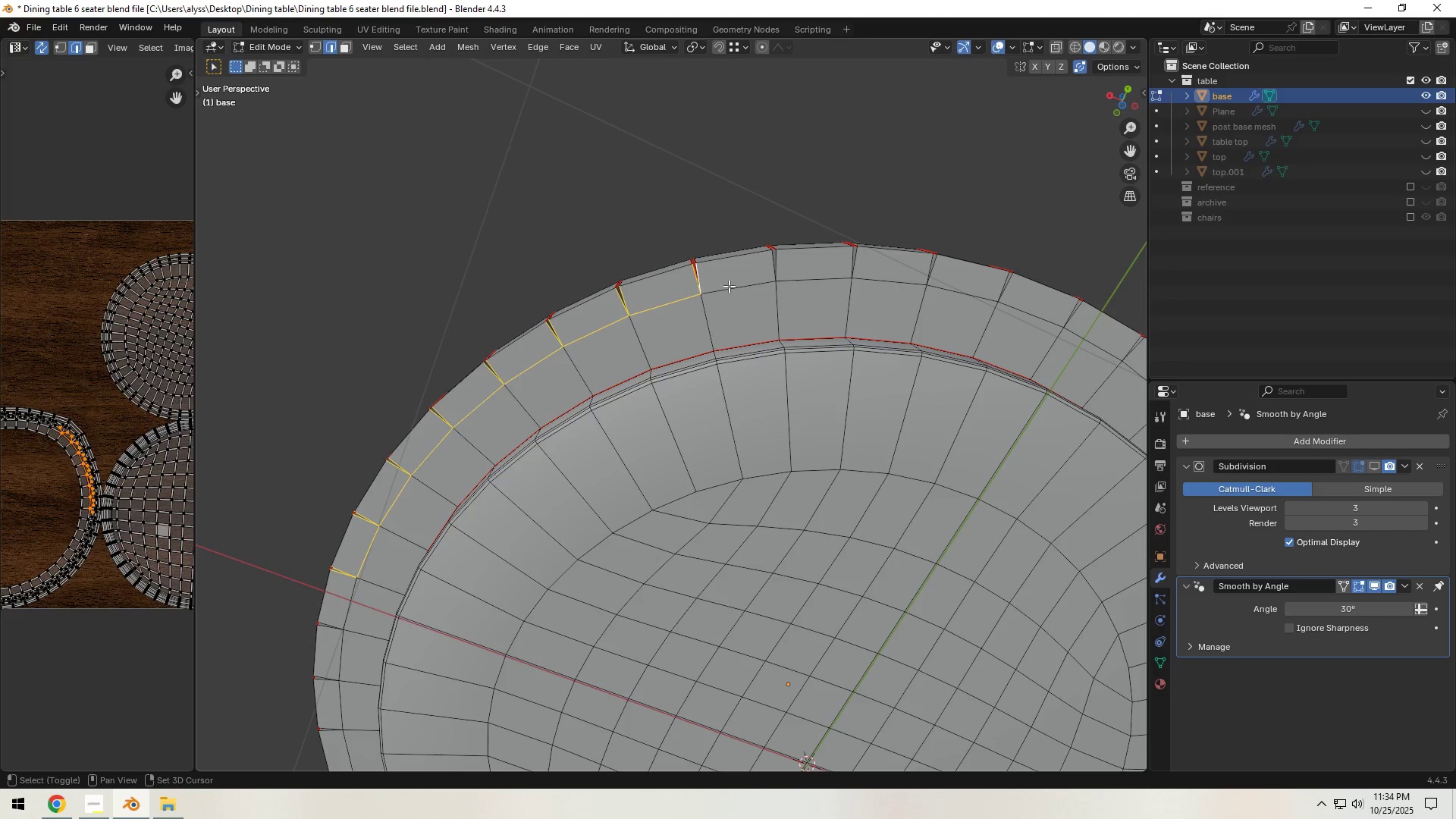 
hold_key(key=ShiftLeft, duration=1.52)
 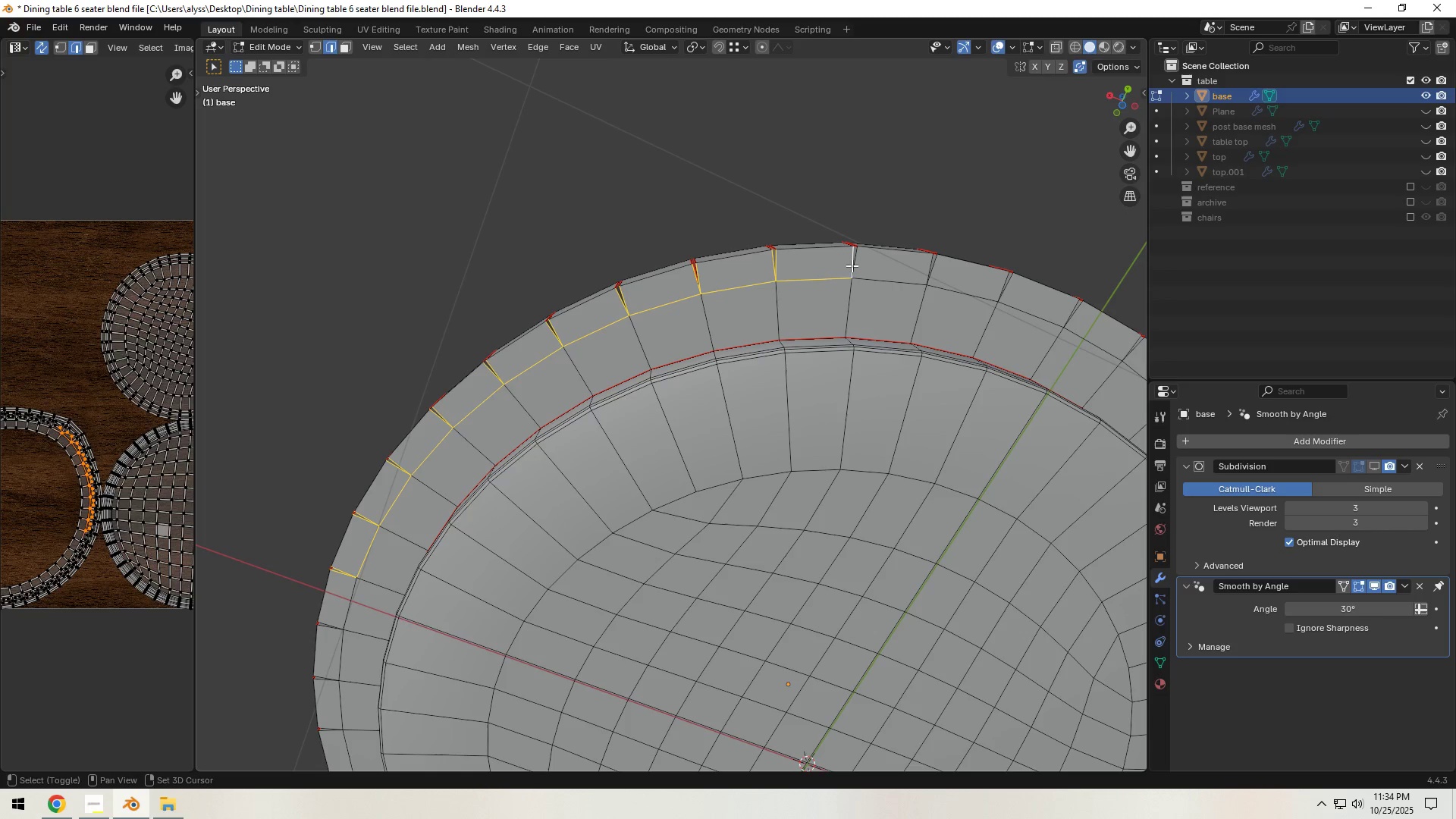 
hold_key(key=ShiftLeft, duration=1.51)
double_click([846, 265])
 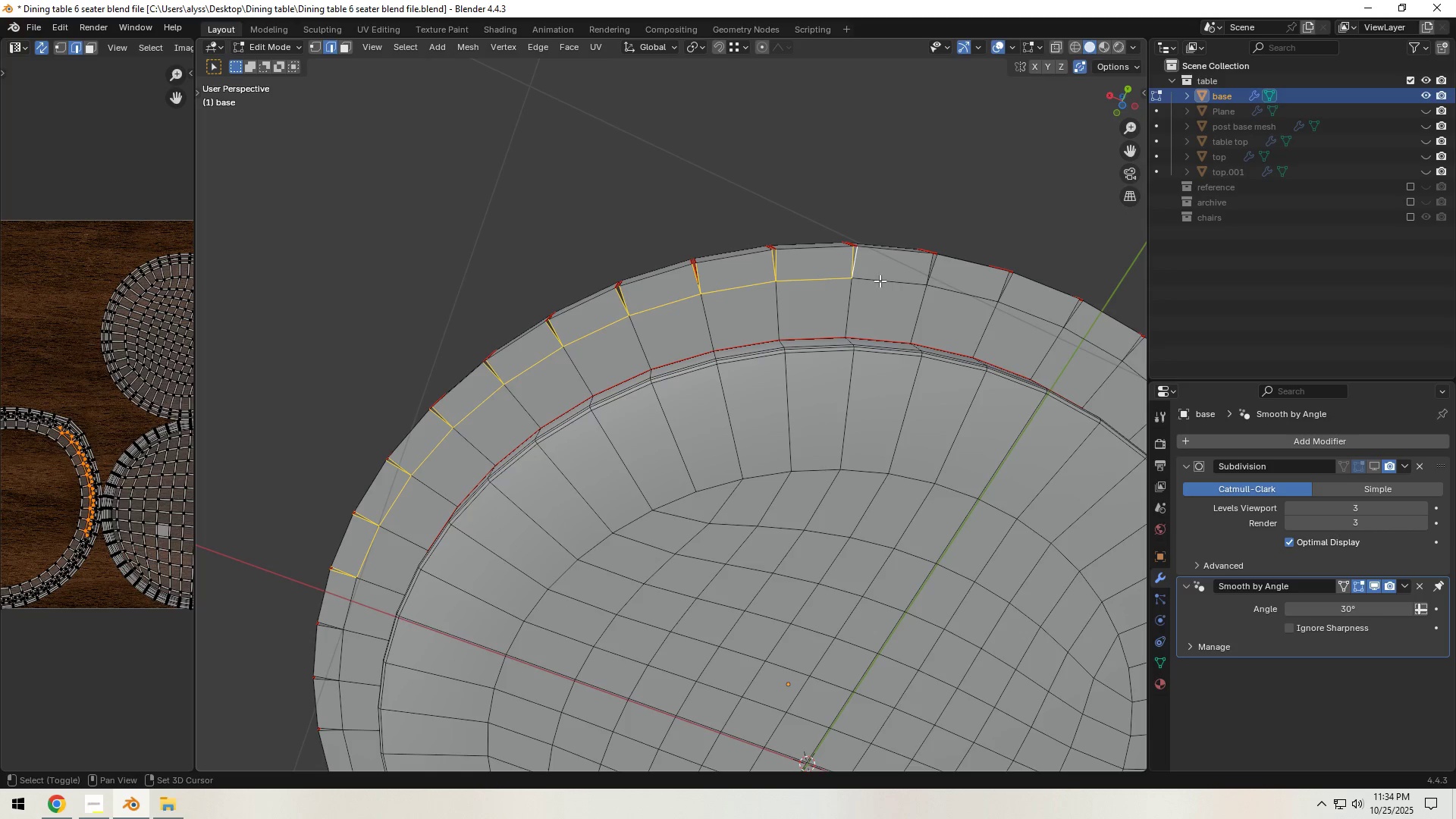 
hold_key(key=ShiftLeft, duration=1.52)
triple_click([925, 271])
 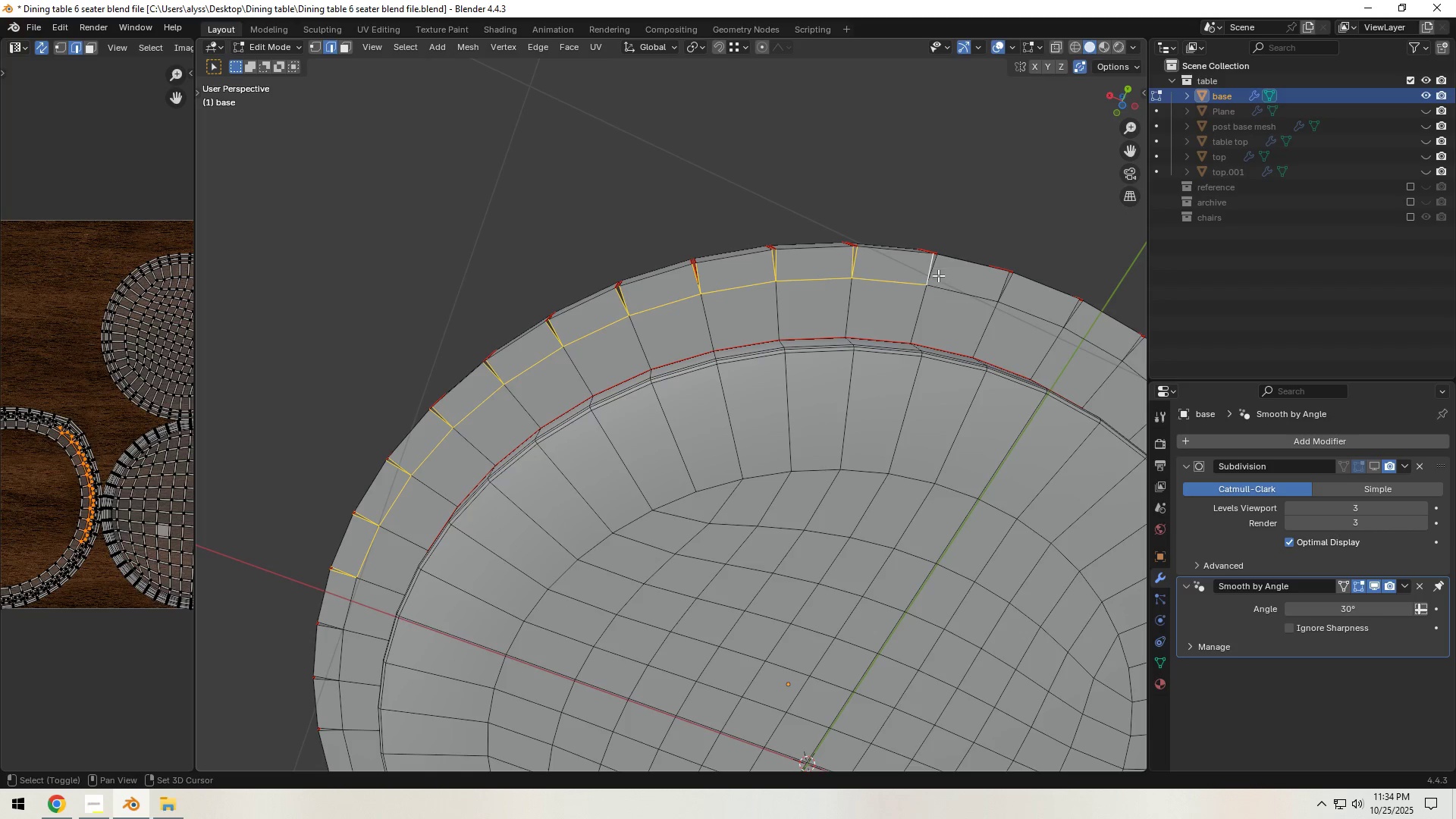 
left_click([937, 274])
 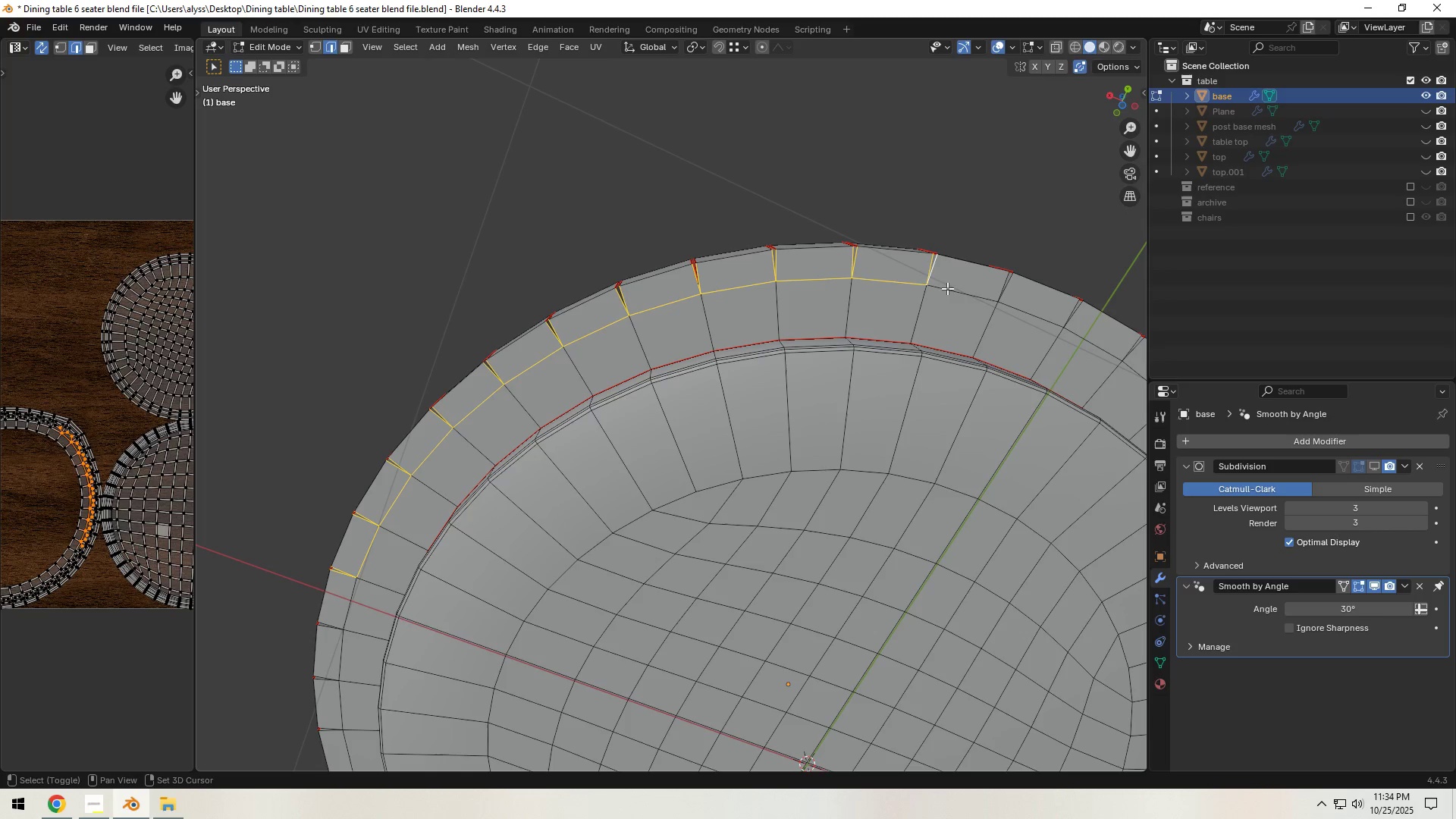 
double_click([948, 288])
 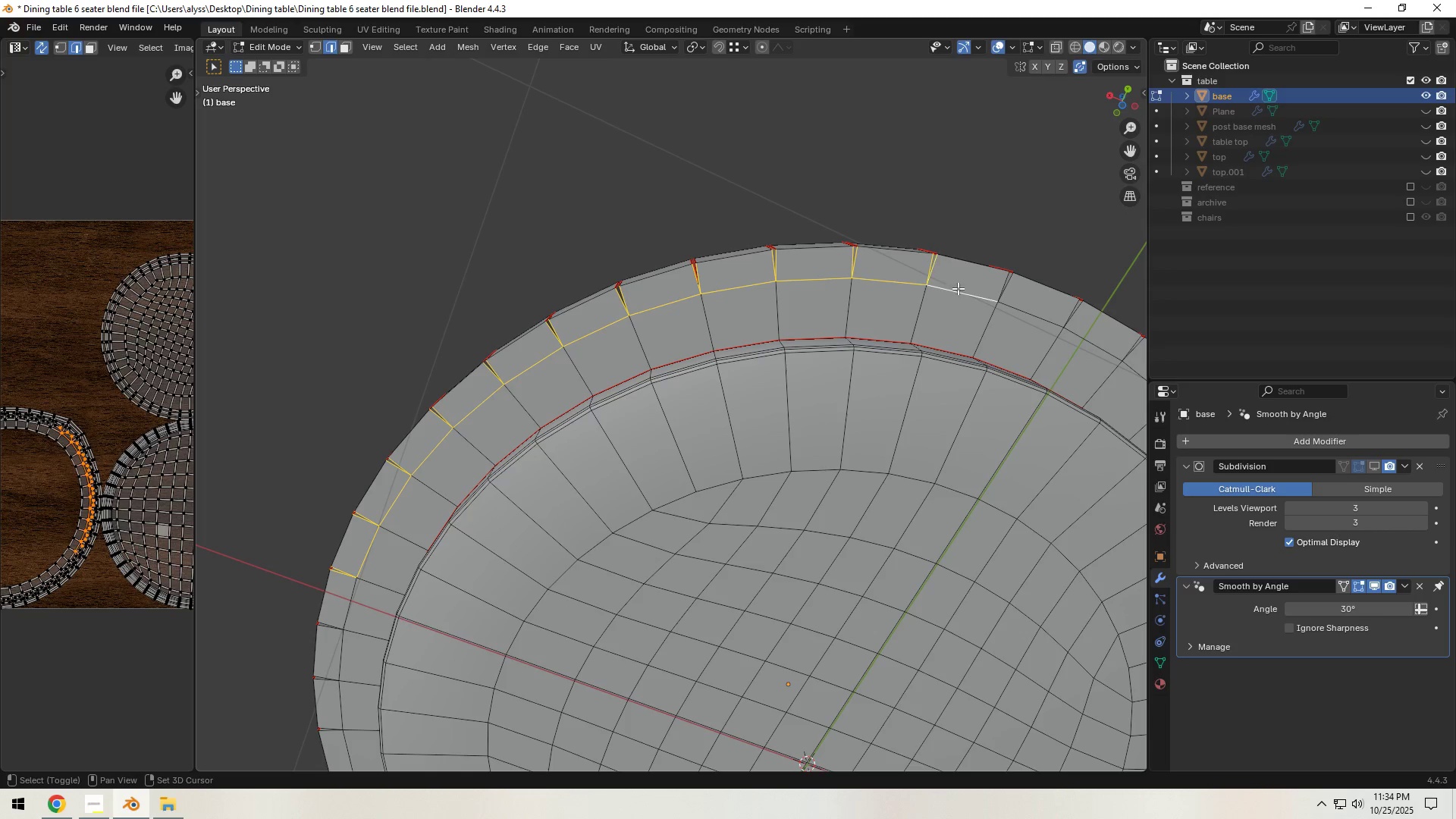 
hold_key(key=ShiftLeft, duration=1.52)
triple_click([999, 287])
 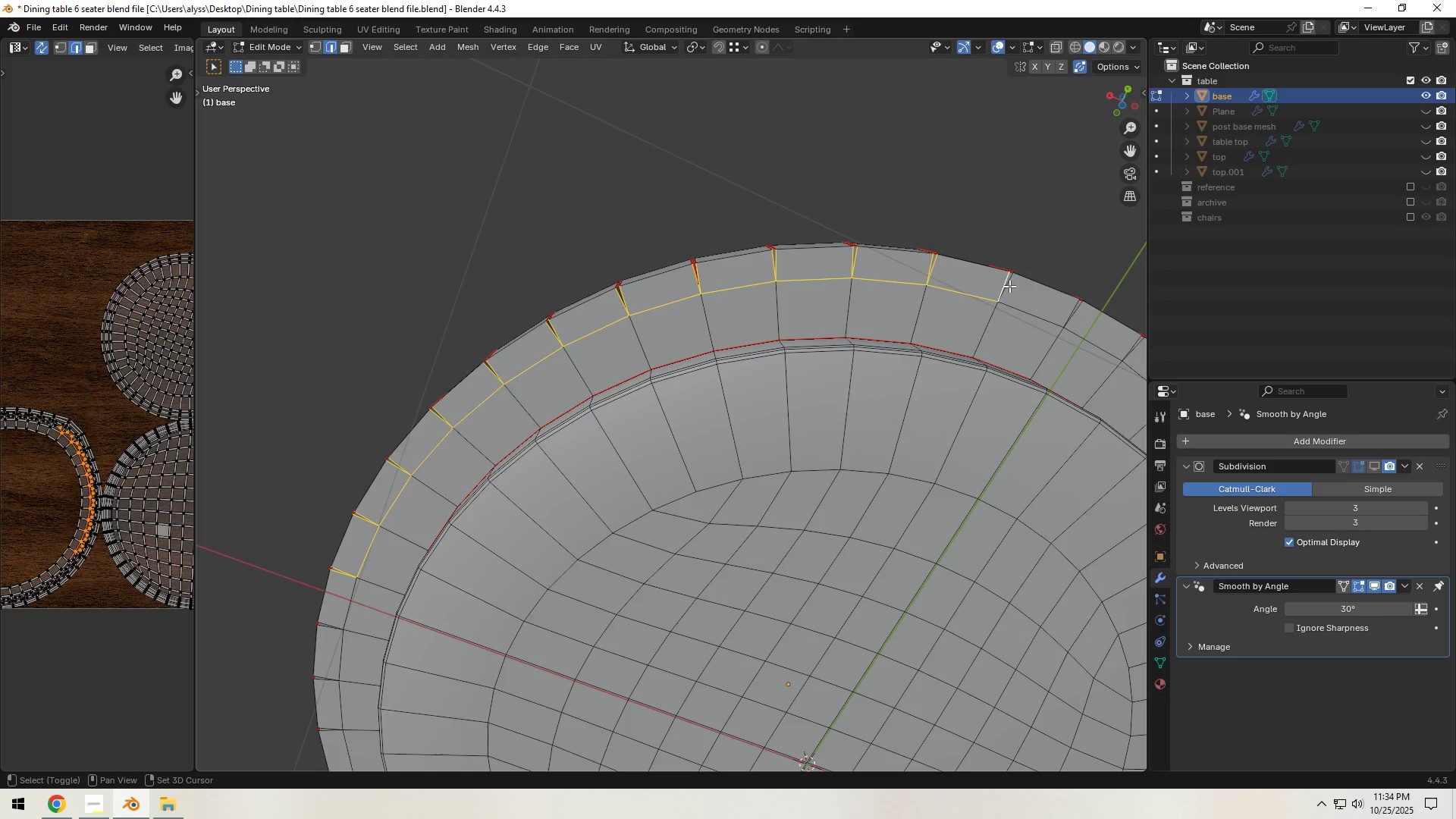 
left_click([1009, 286])
 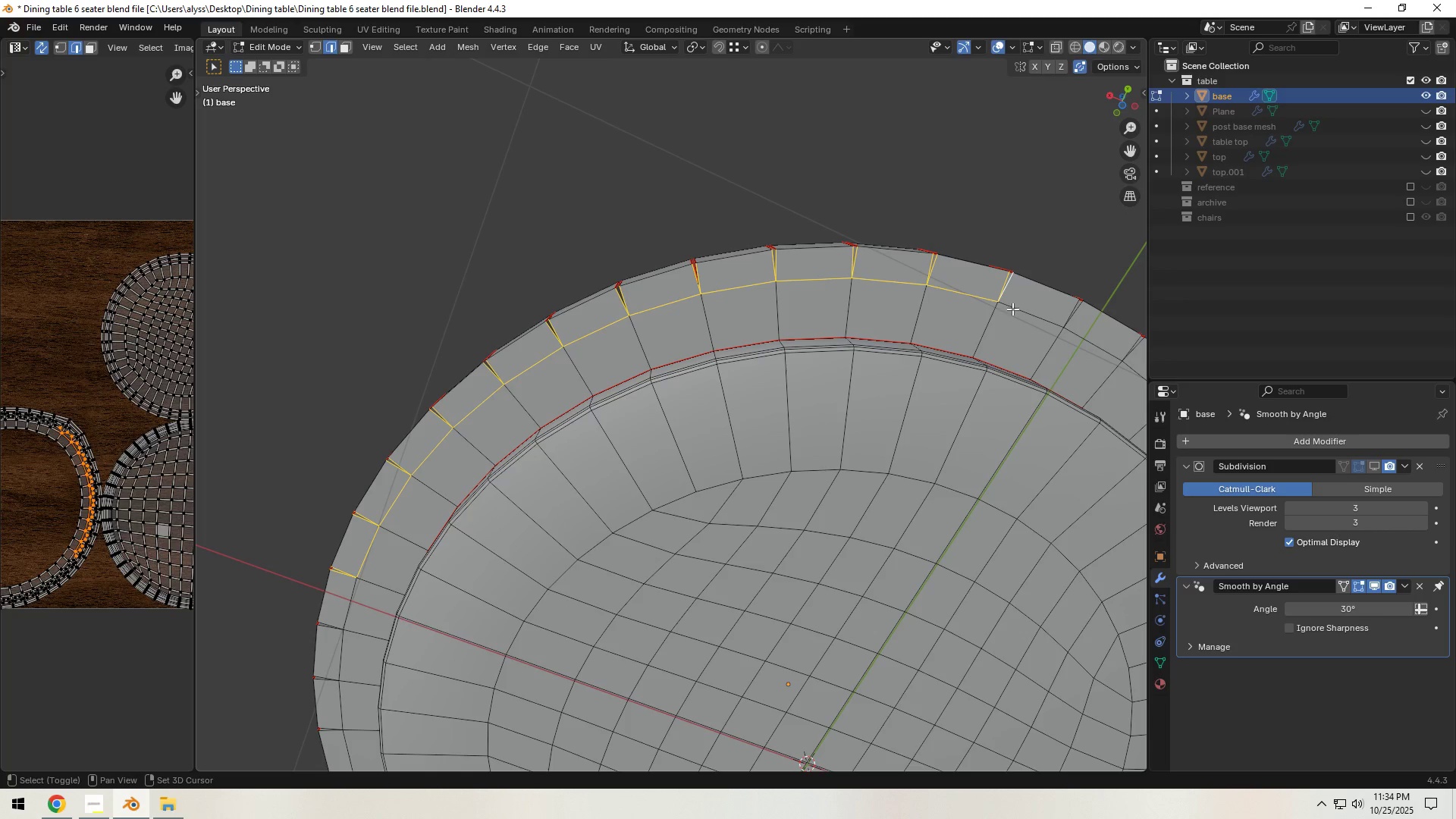 
hold_key(key=ShiftLeft, duration=0.41)
left_click([1012, 309])
 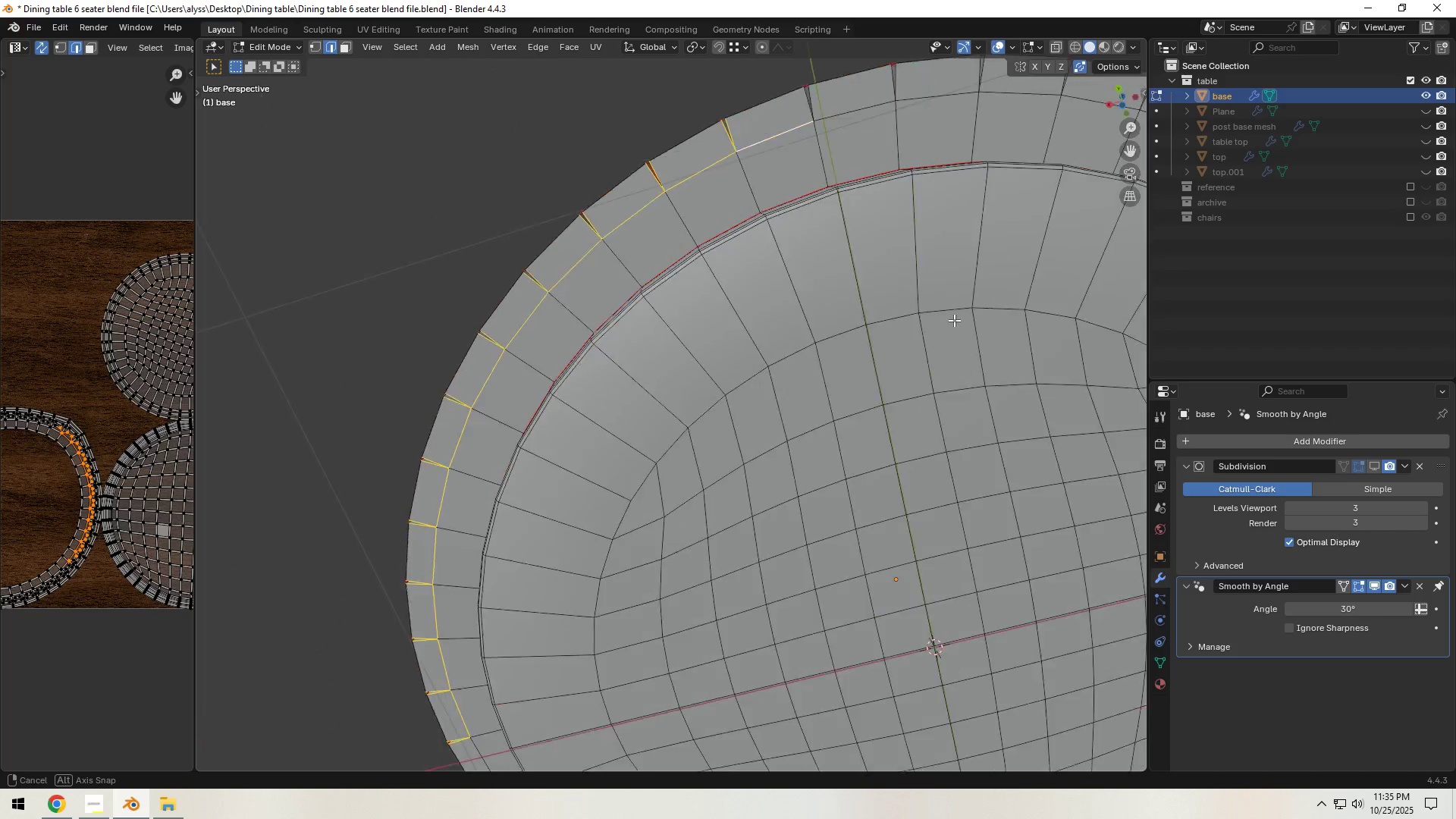 
hold_key(key=ShiftLeft, duration=1.33)
 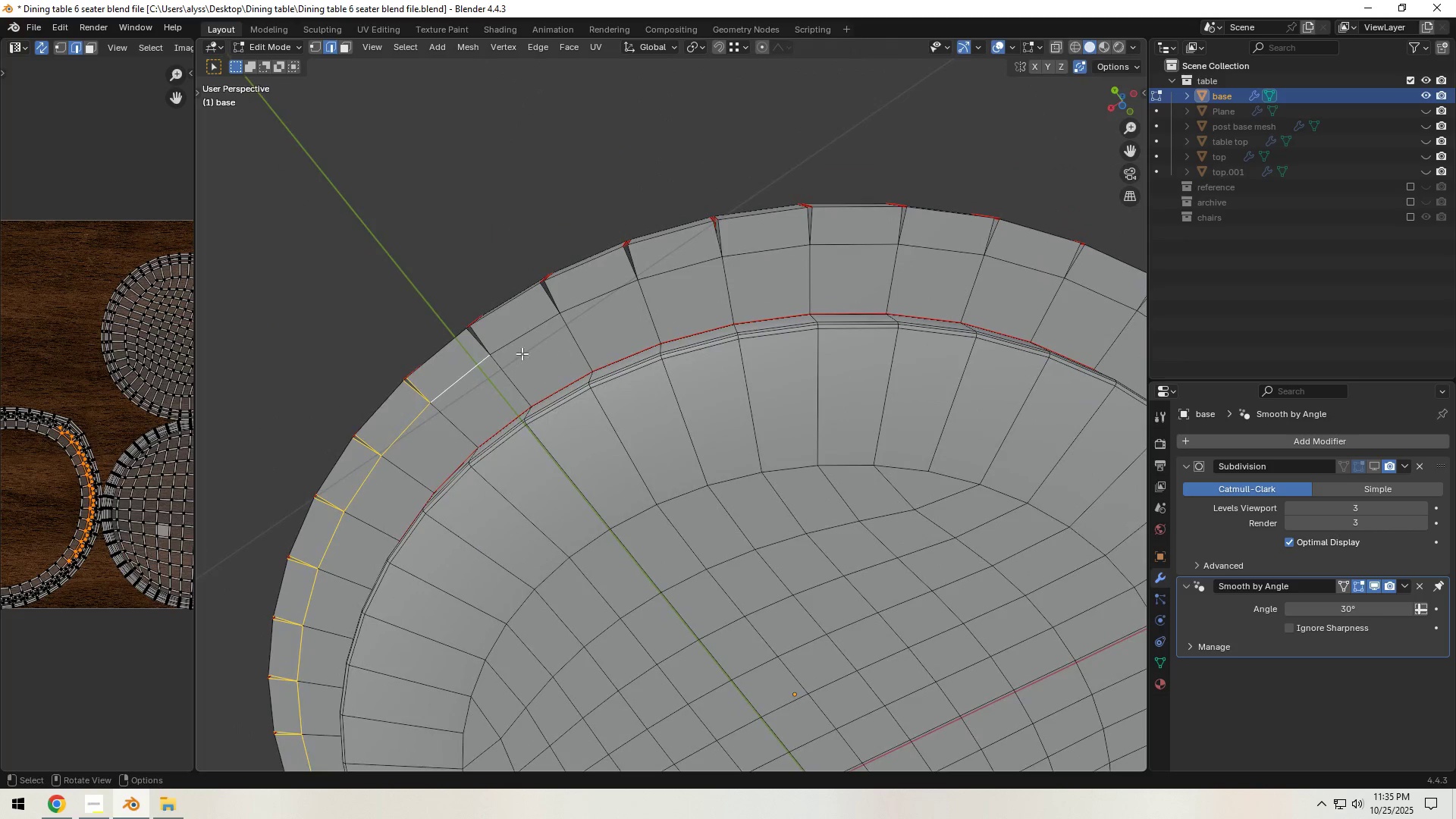 
hold_key(key=ShiftLeft, duration=1.5)
left_click([475, 351])
 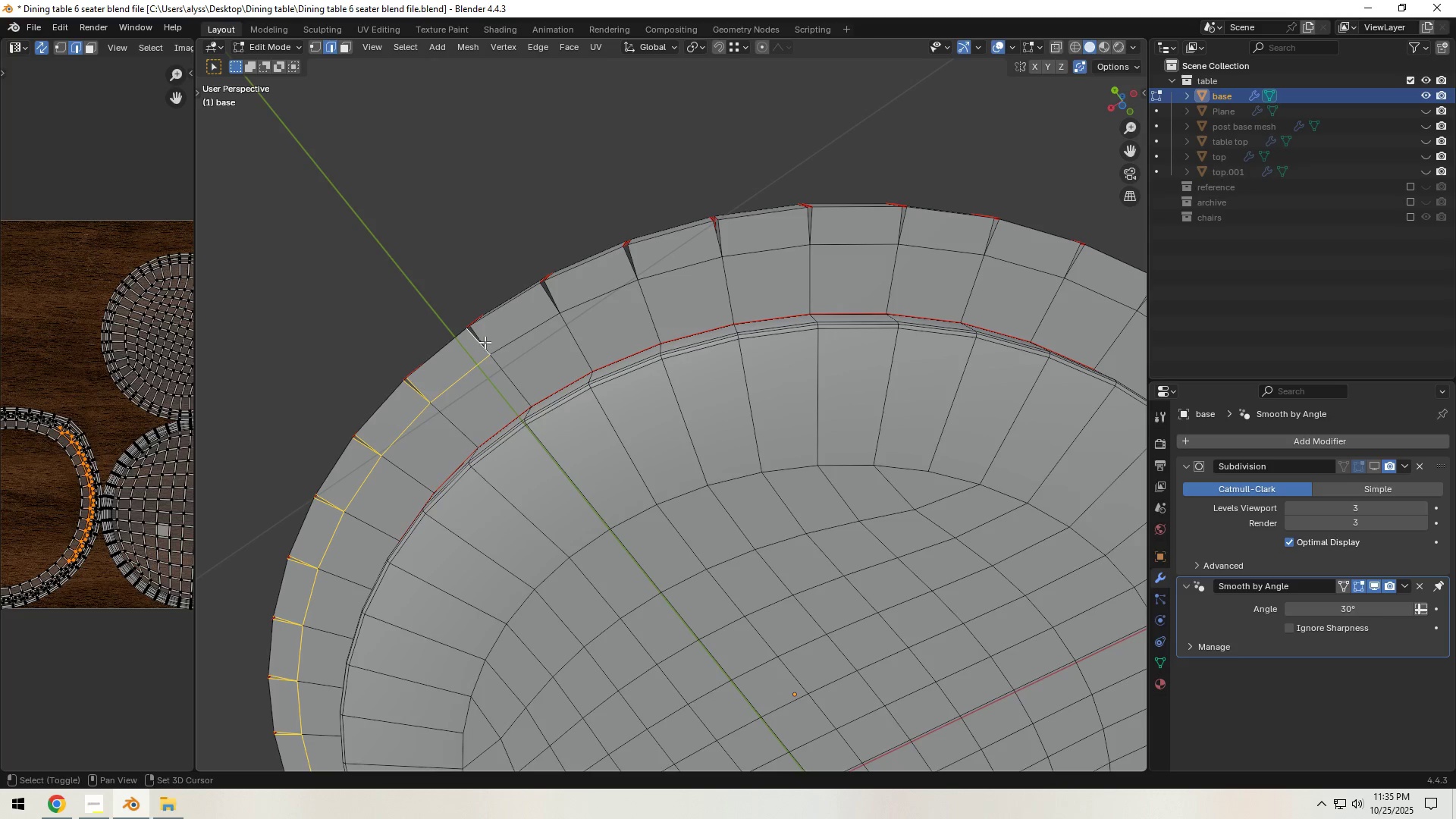 
double_click([485, 342])
 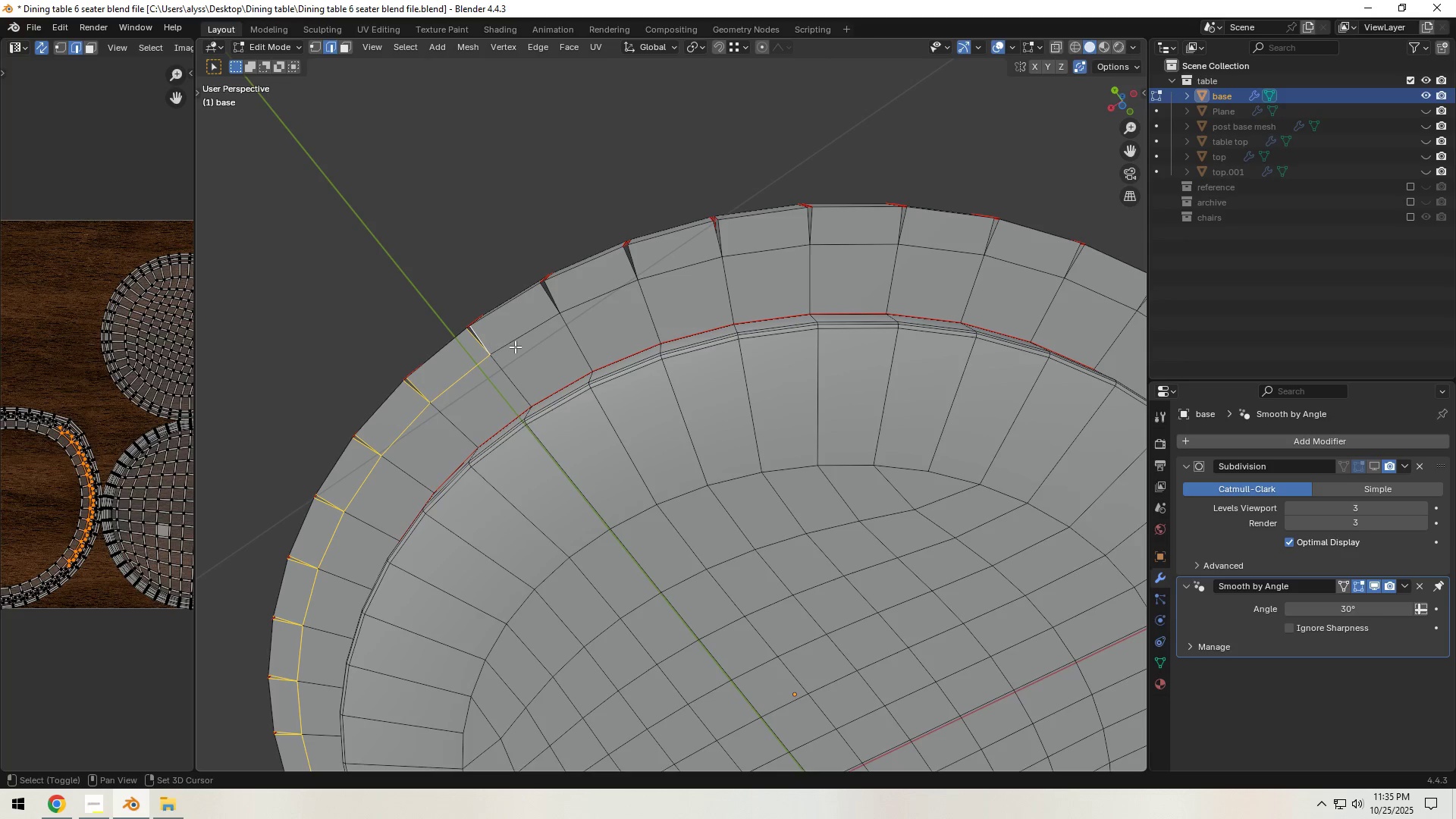 
triple_click([516, 347])
 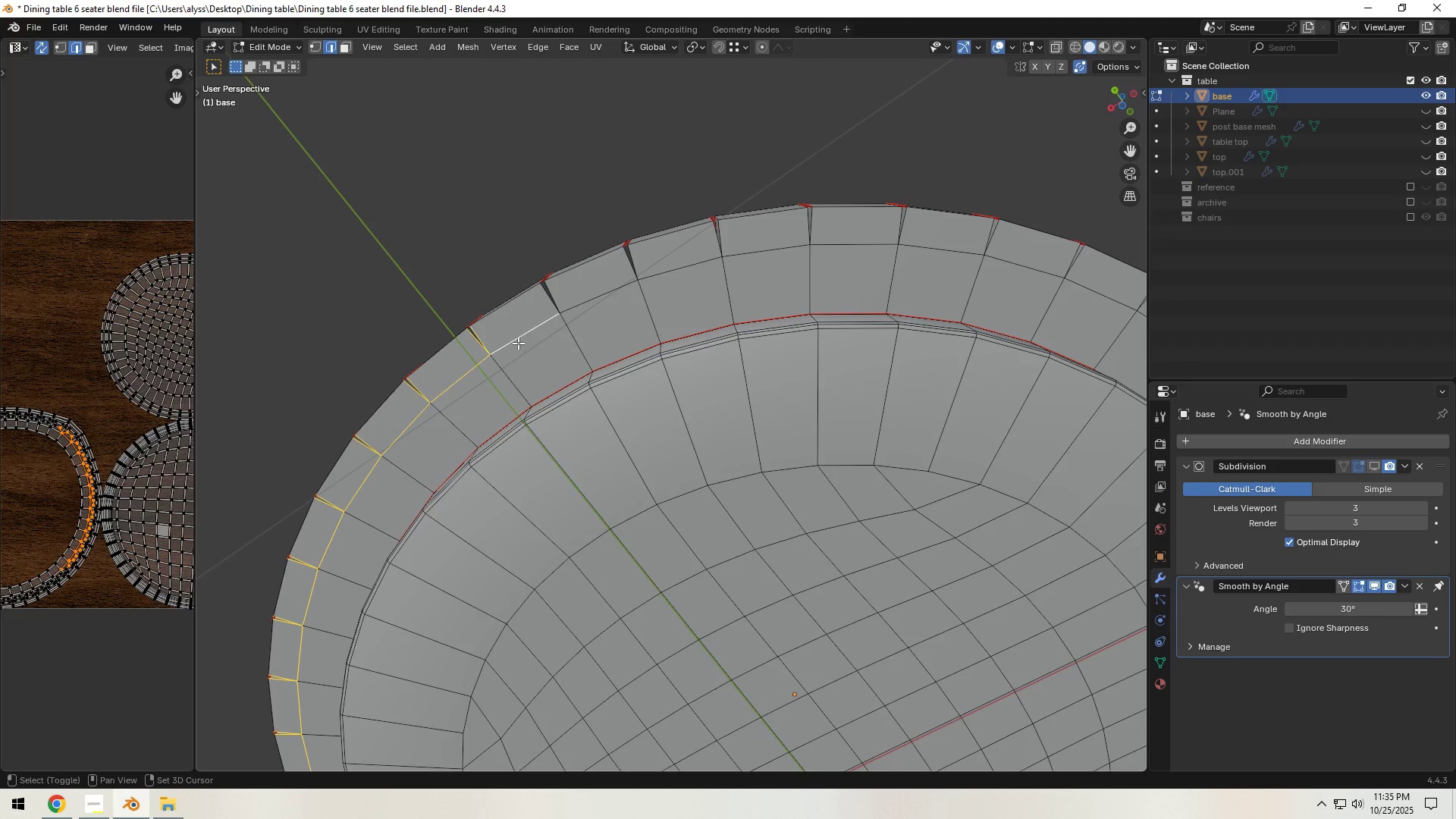 
hold_key(key=ShiftLeft, duration=1.52)
left_click([538, 301])
 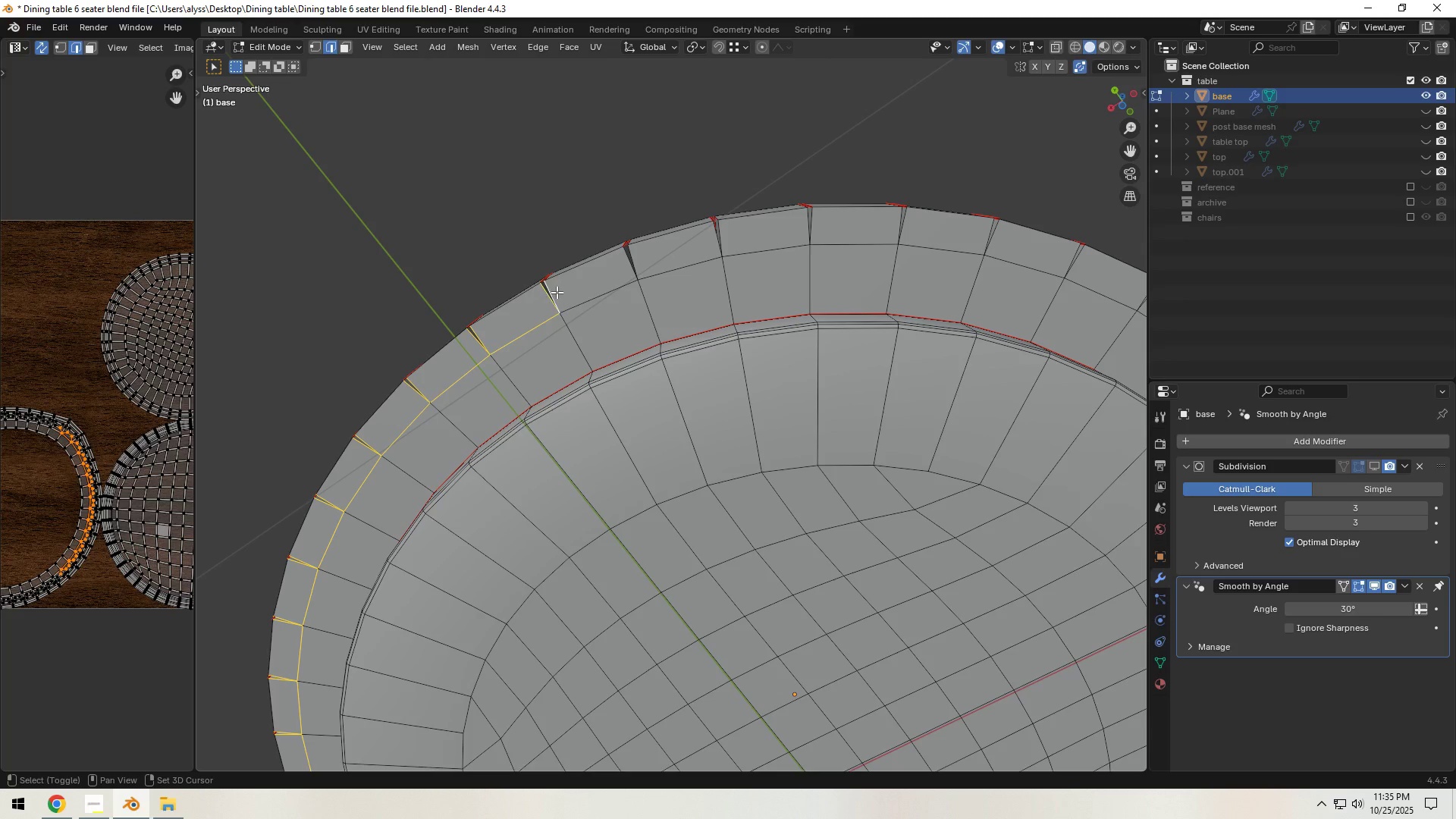 
double_click([557, 292])
 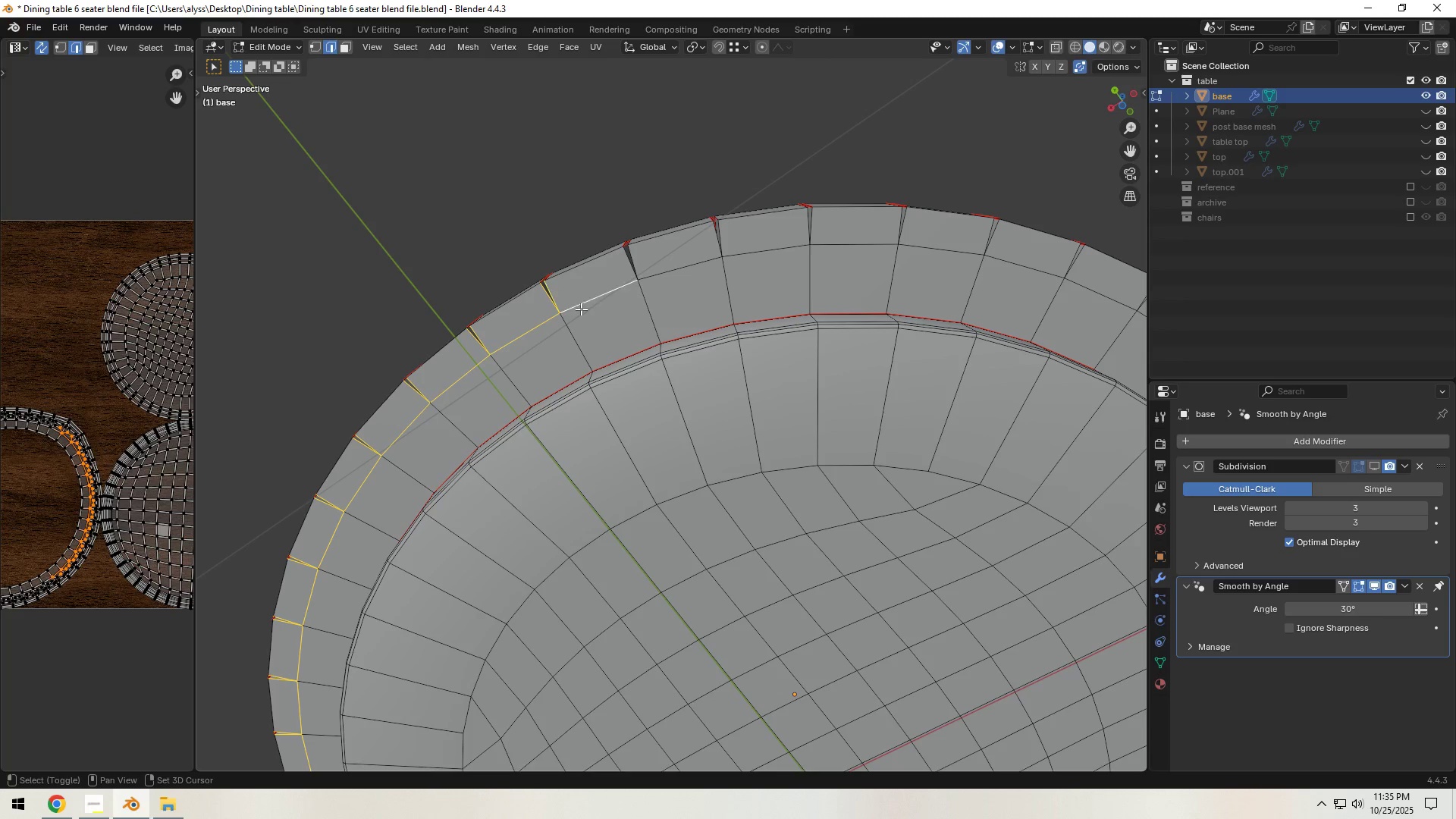 
hold_key(key=ShiftLeft, duration=1.51)
left_click([630, 269])
 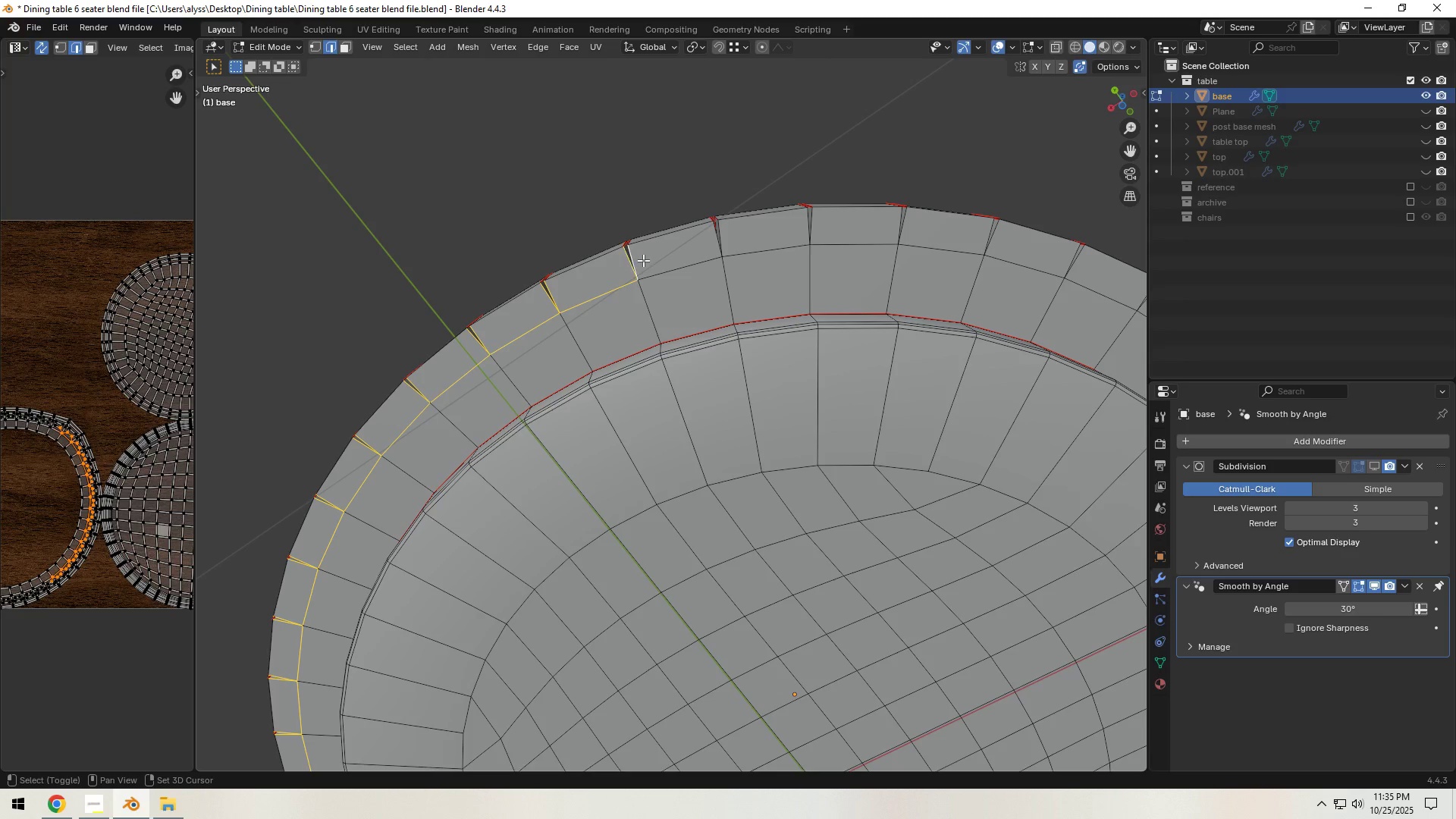 
double_click([643, 260])
 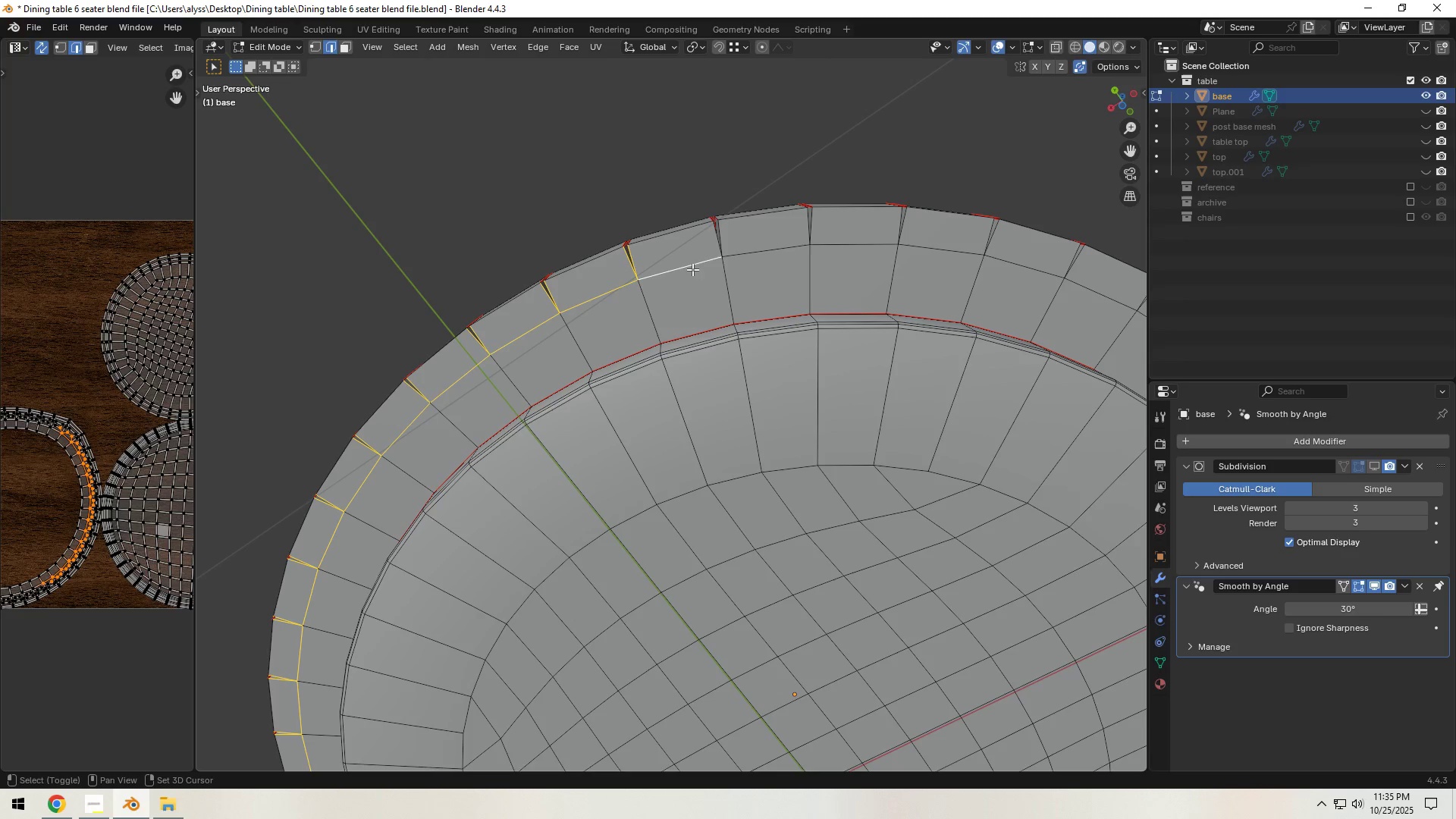 
hold_key(key=ShiftLeft, duration=1.52)
left_click([712, 239])
 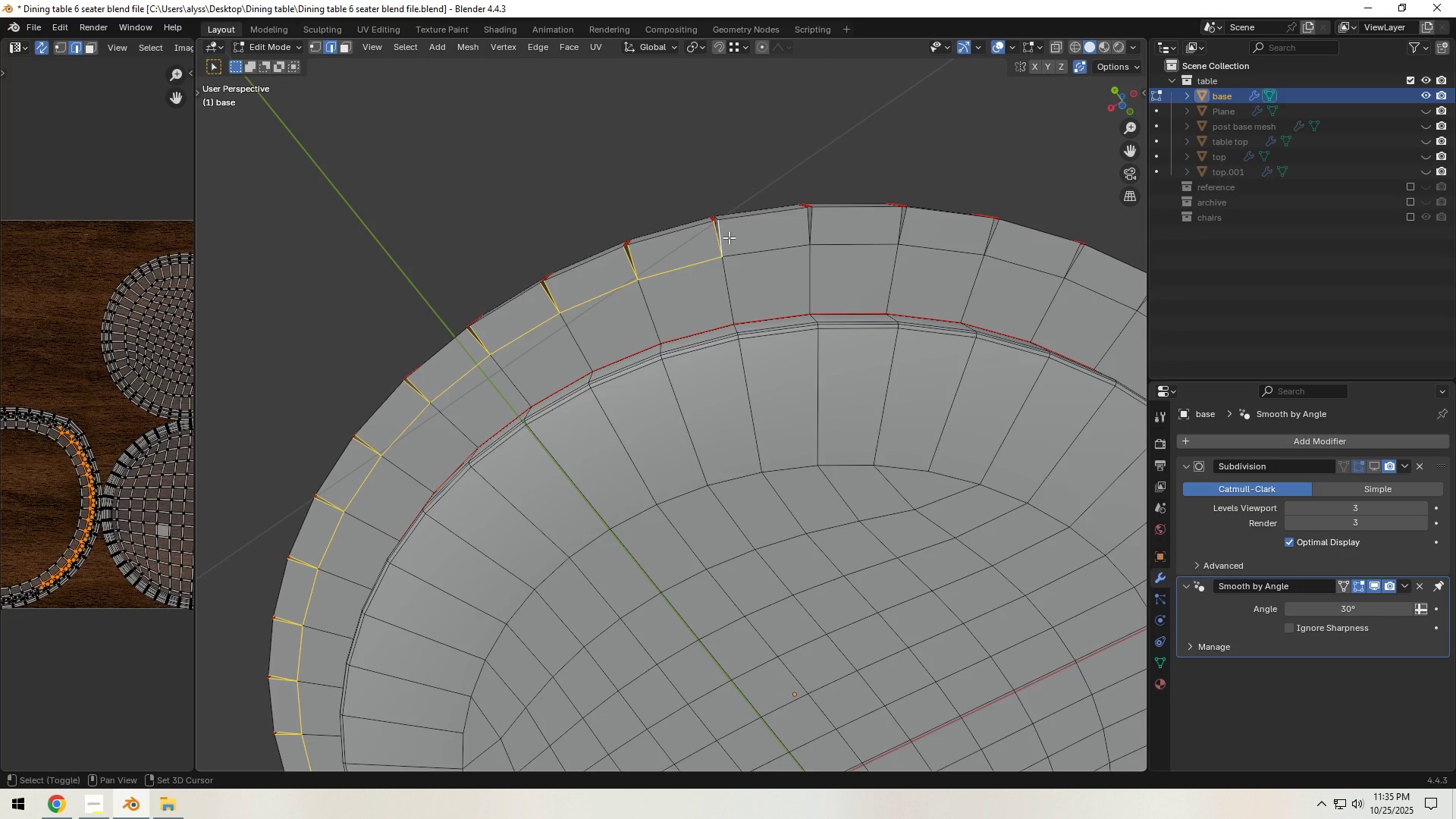 
double_click([729, 237])
 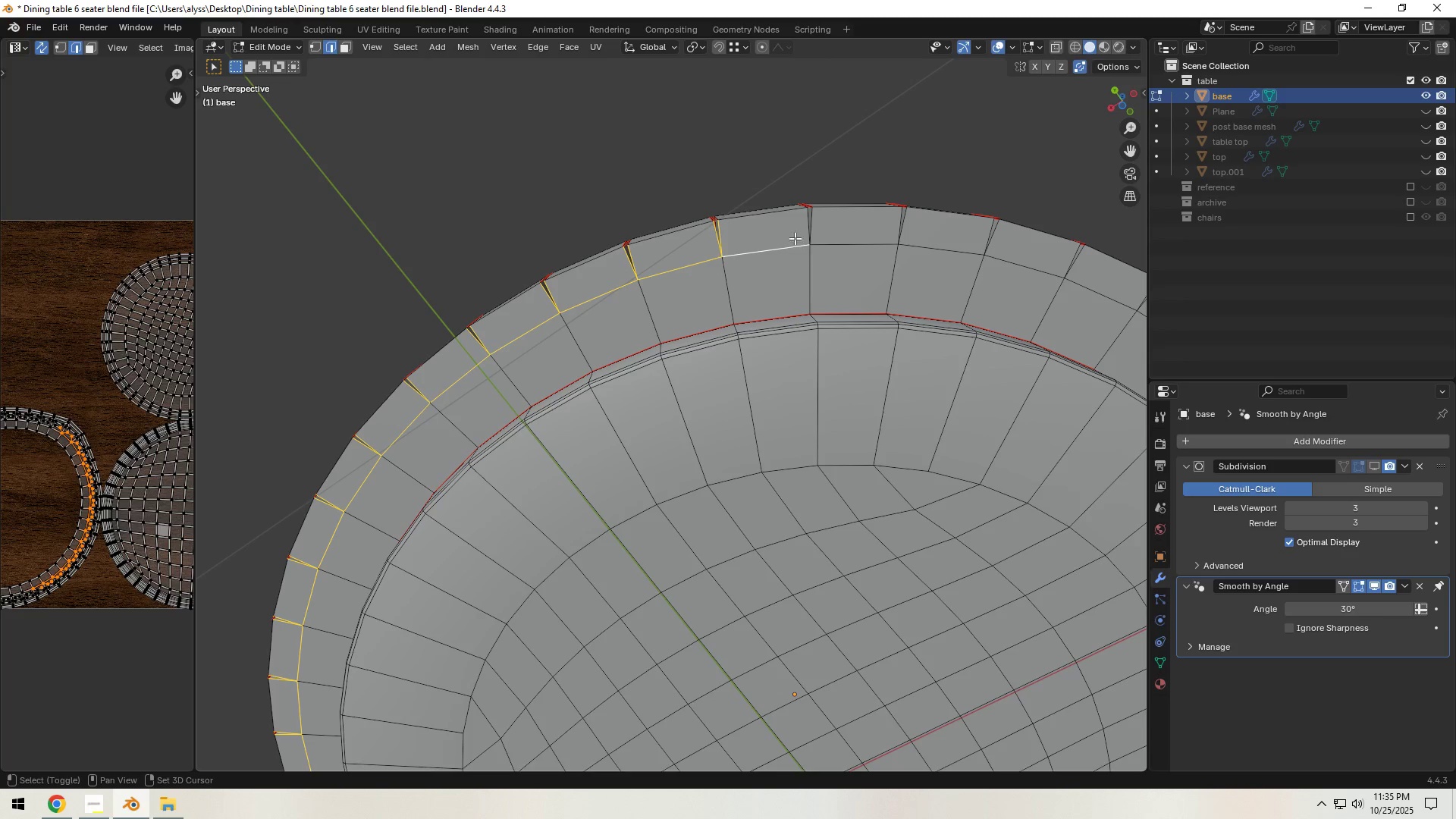 
hold_key(key=ShiftLeft, duration=1.52)
triple_click([801, 234])
 